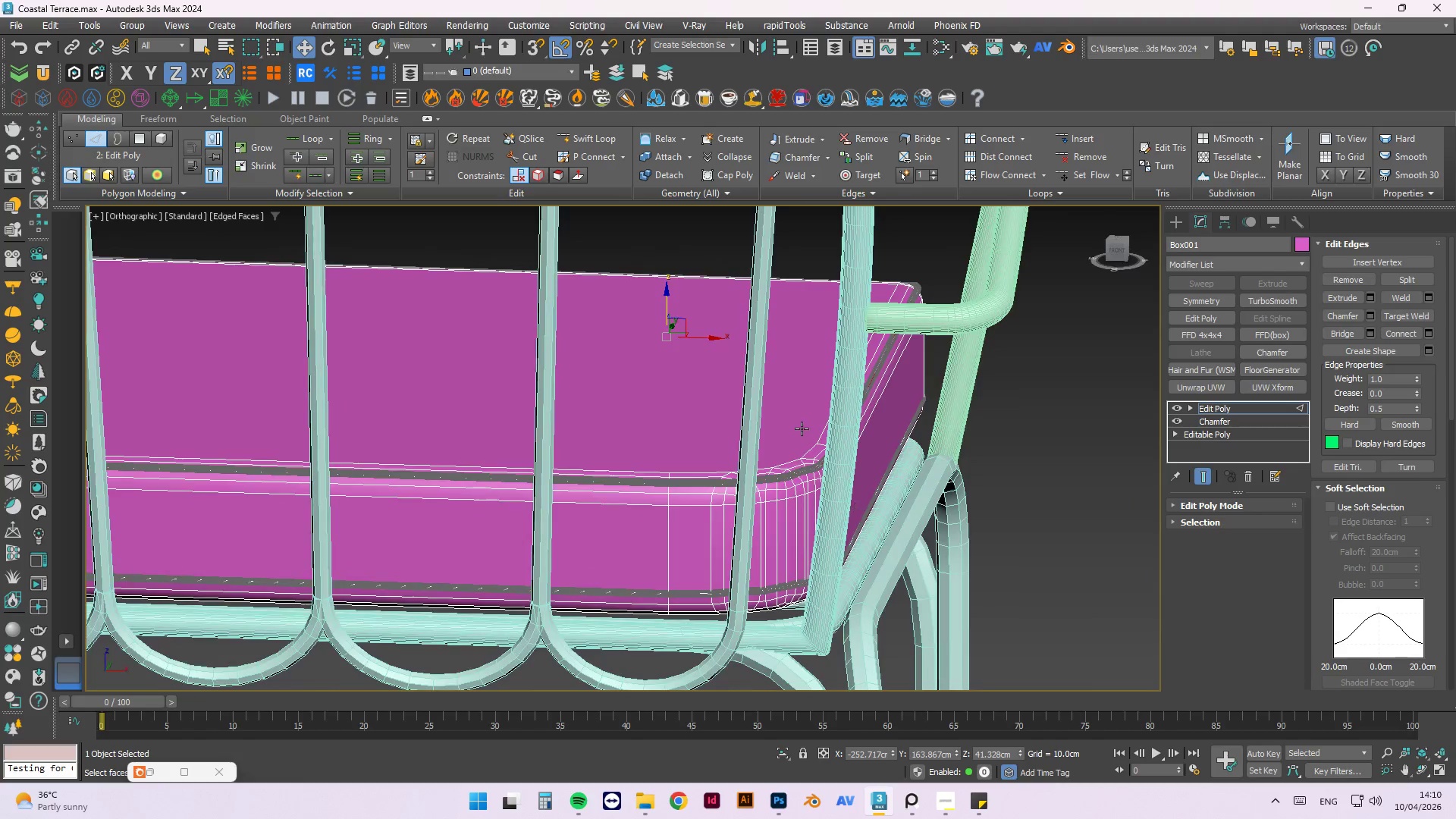 
scroll: coordinate [746, 545], scroll_direction: down, amount: 5.0
 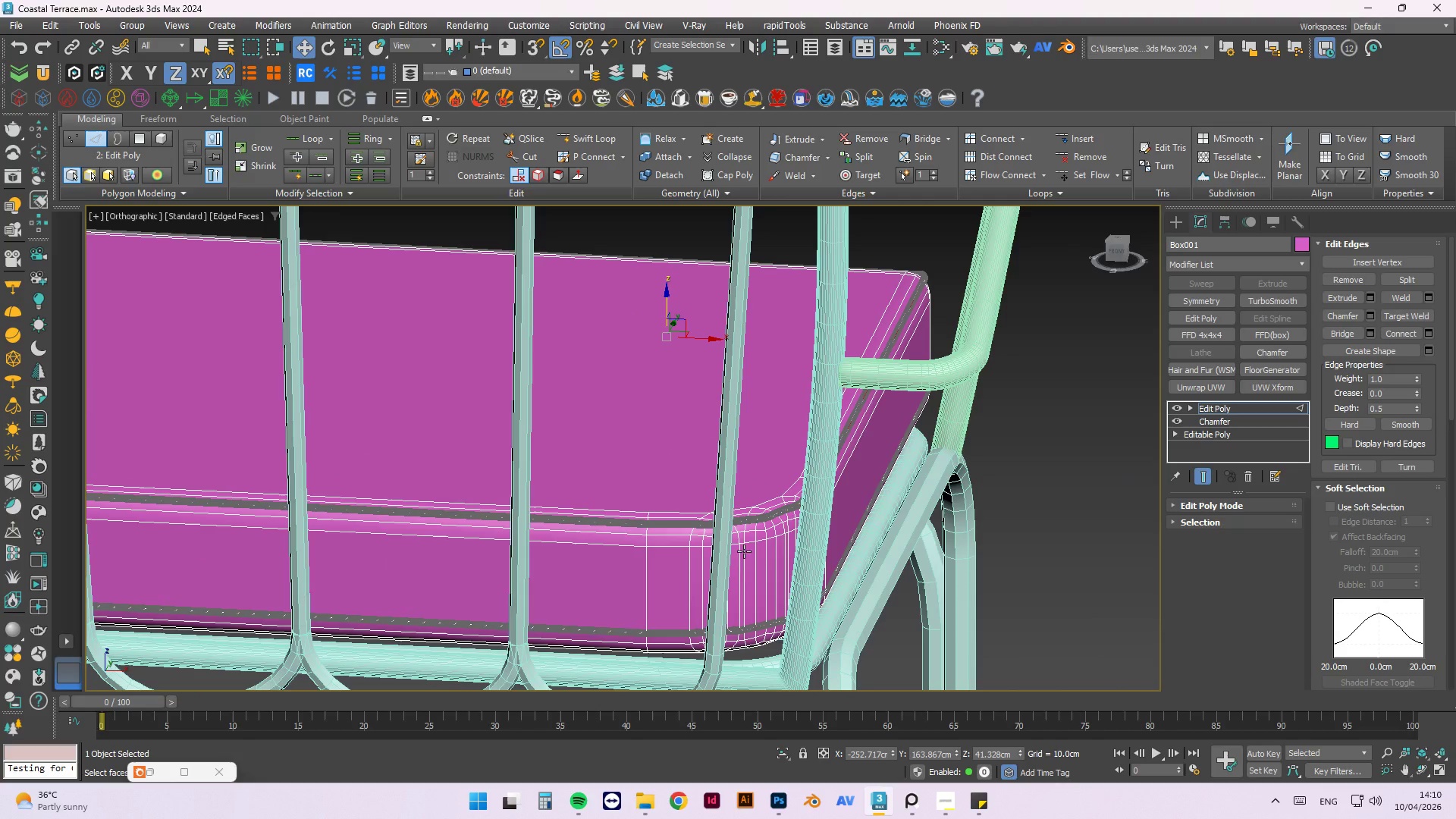 
hold_key(key=AltLeft, duration=0.52)
 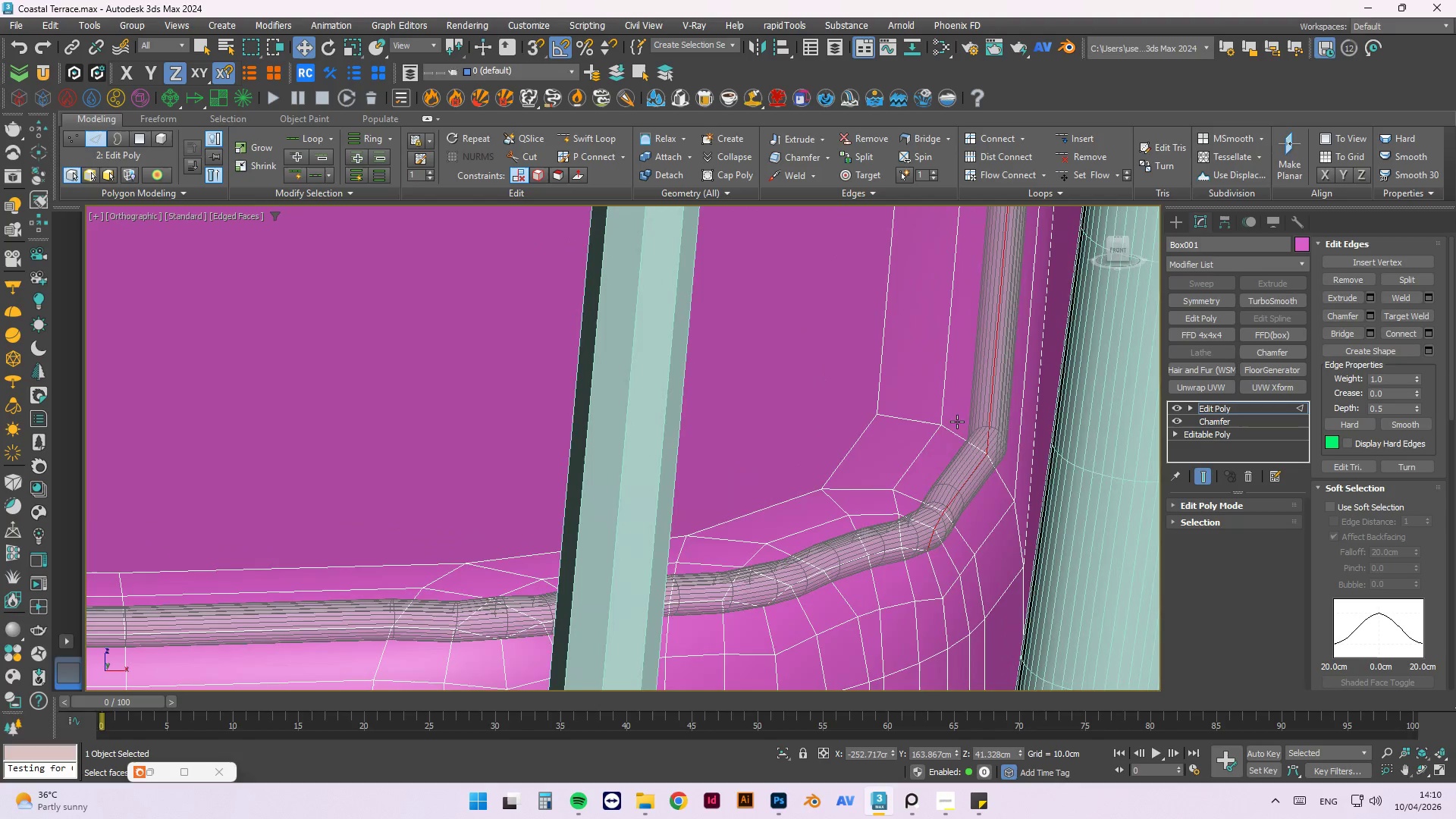 
scroll: coordinate [802, 428], scroll_direction: up, amount: 2.0
 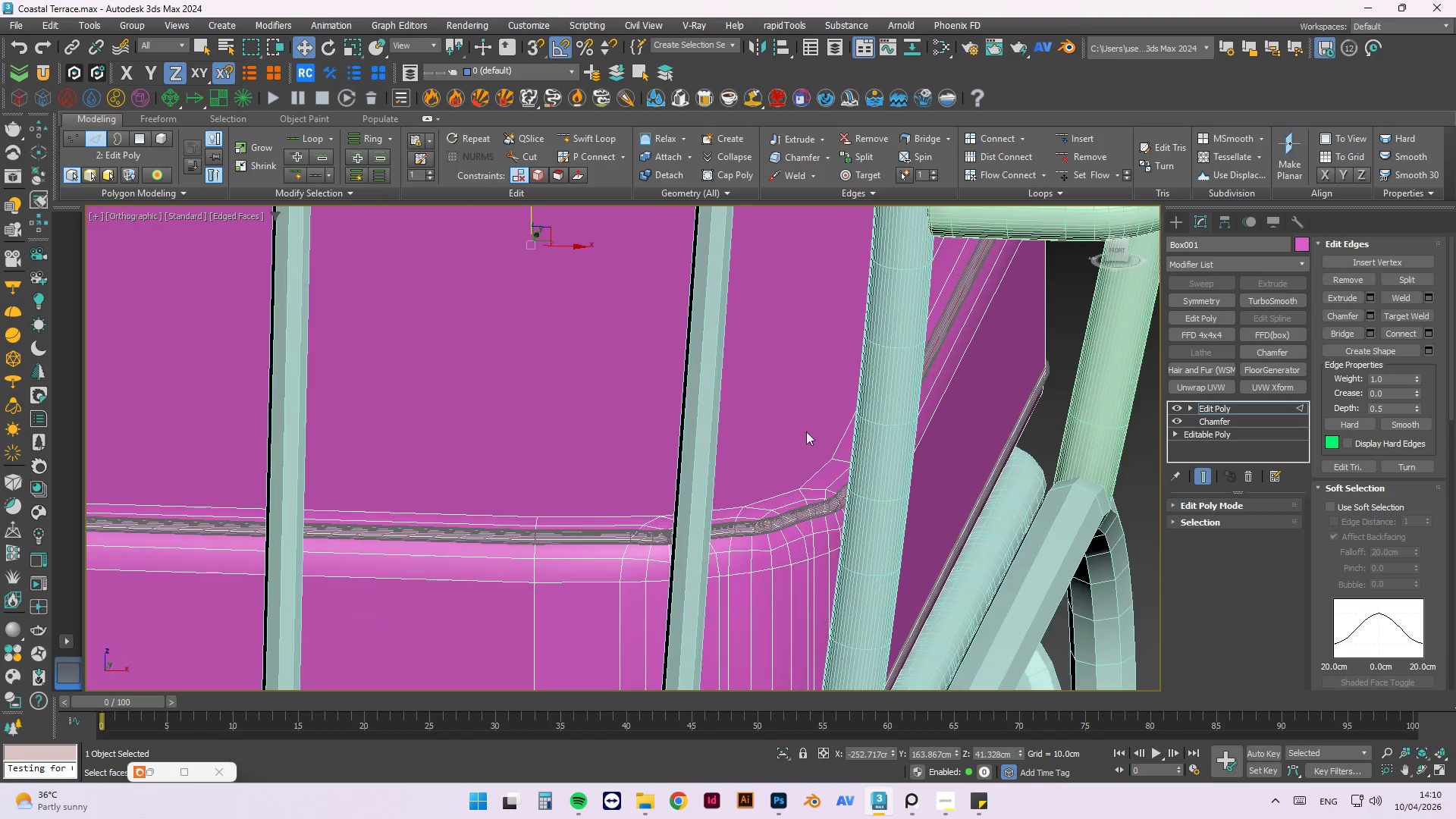 
hold_key(key=AltLeft, duration=4.11)
scroll: coordinate [957, 422], scroll_direction: up, amount: 3.0
 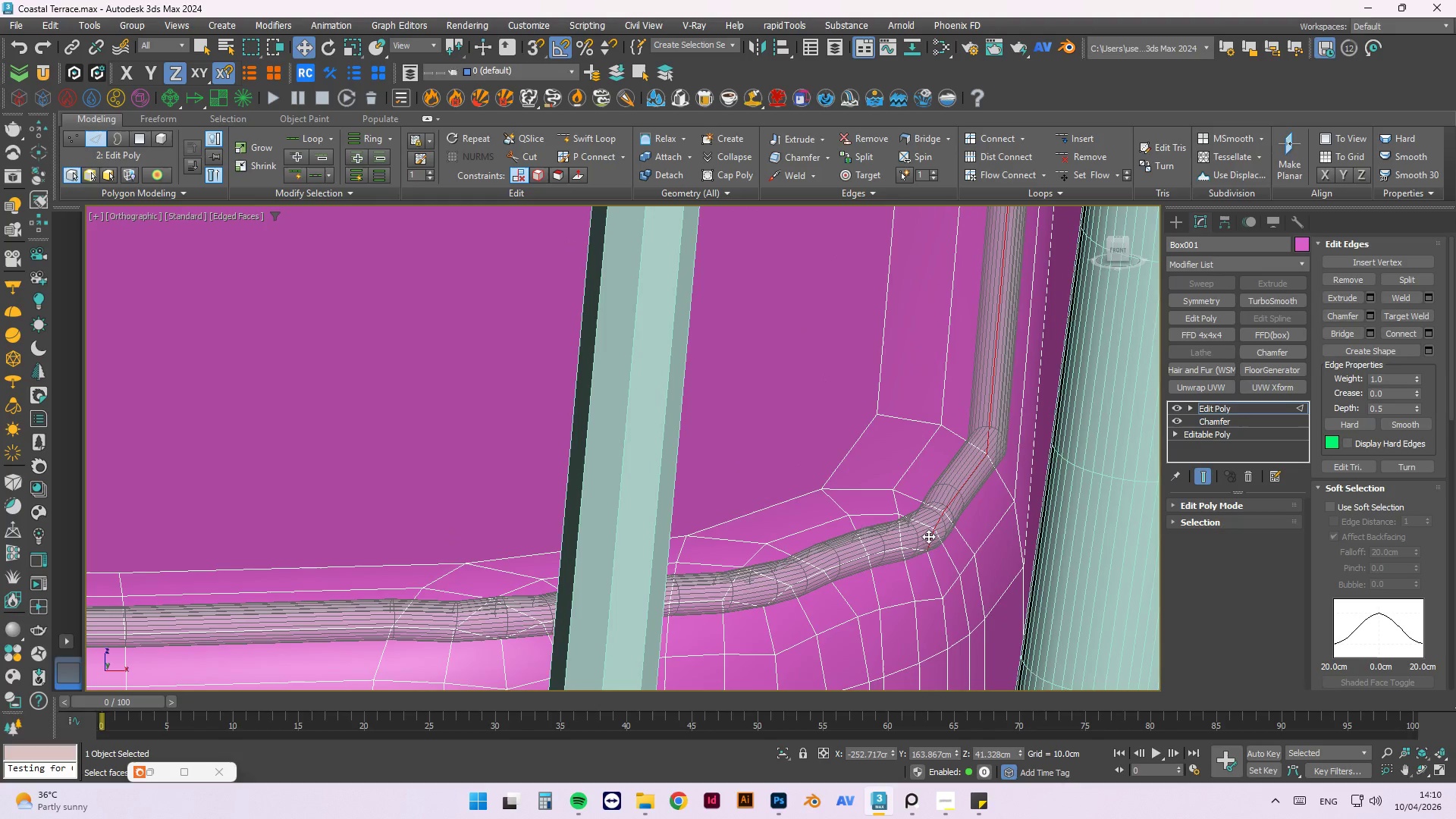 
hold_key(key=ControlLeft, duration=0.81)
 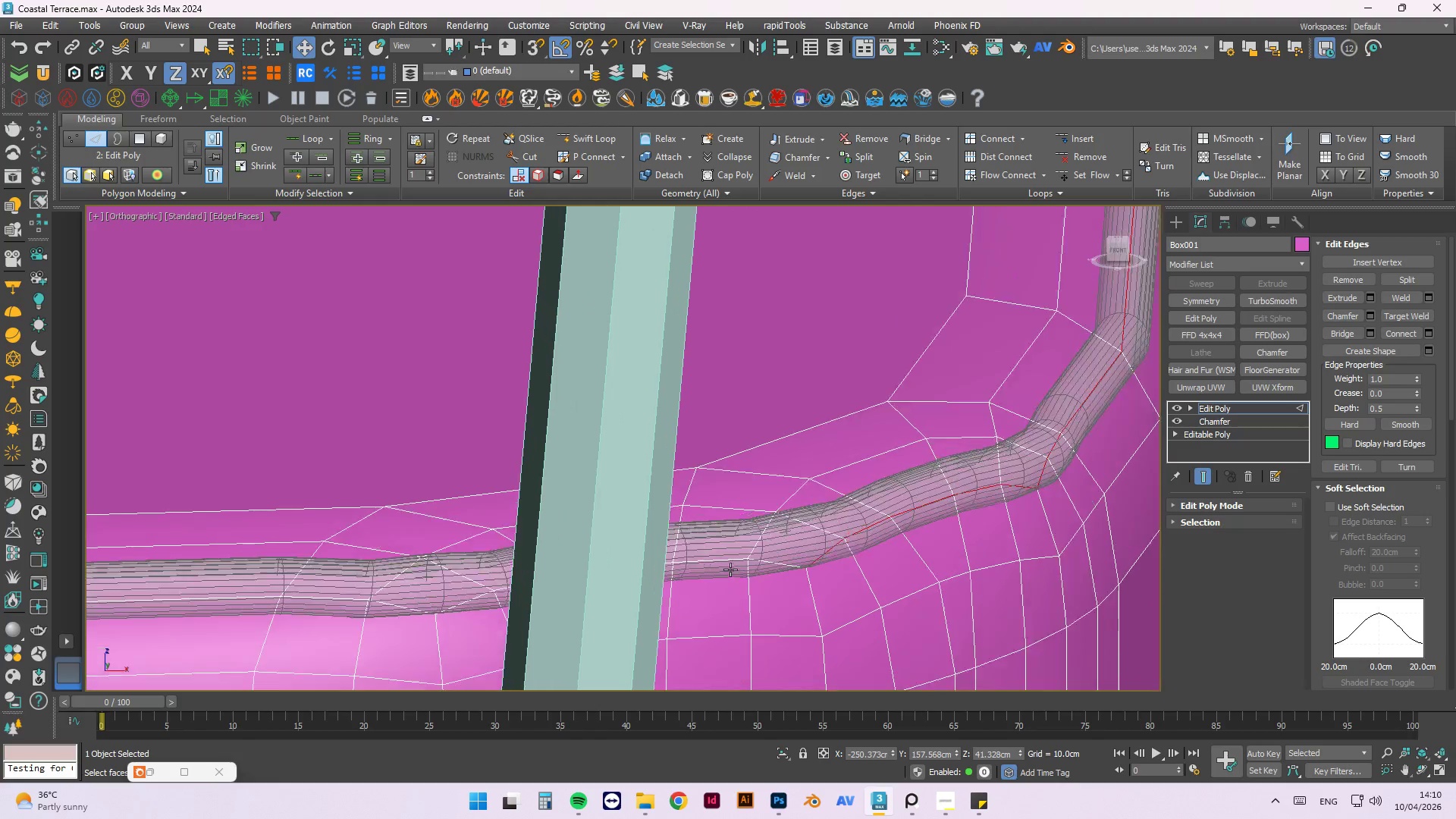 
scroll: coordinate [906, 556], scroll_direction: up, amount: 2.0
 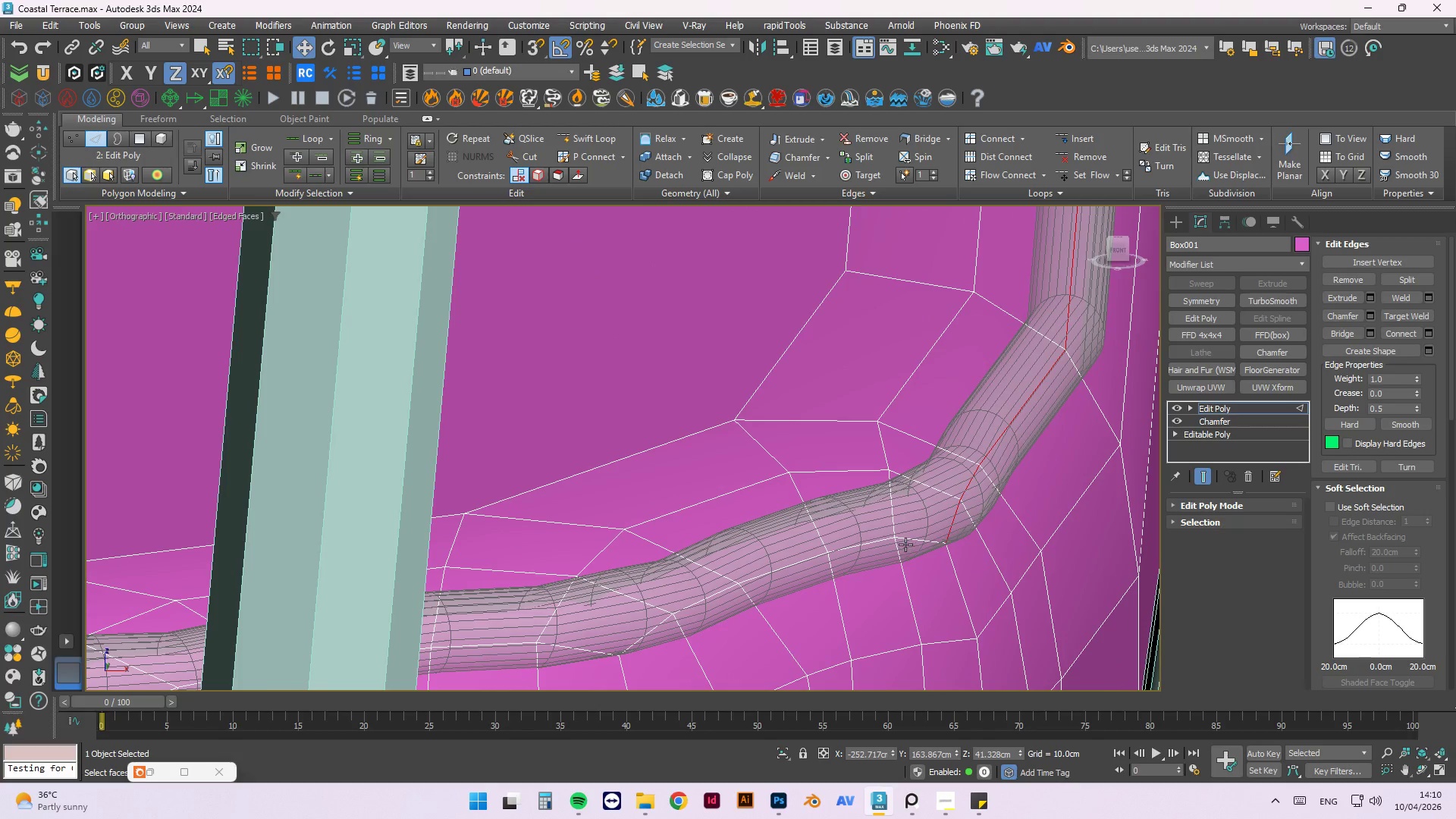 
double_click([910, 541])
 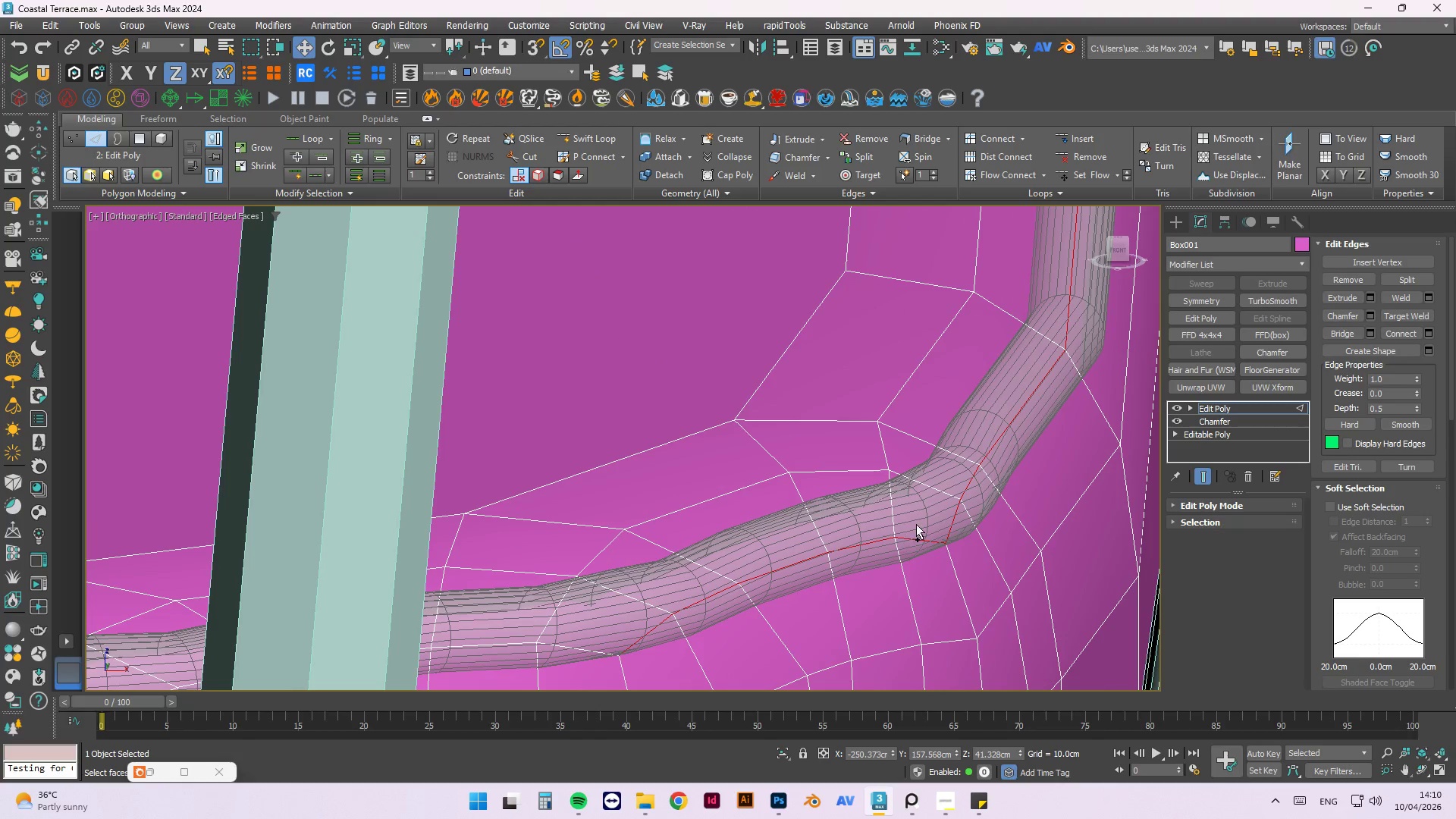 
hold_key(key=ControlLeft, duration=0.88)
 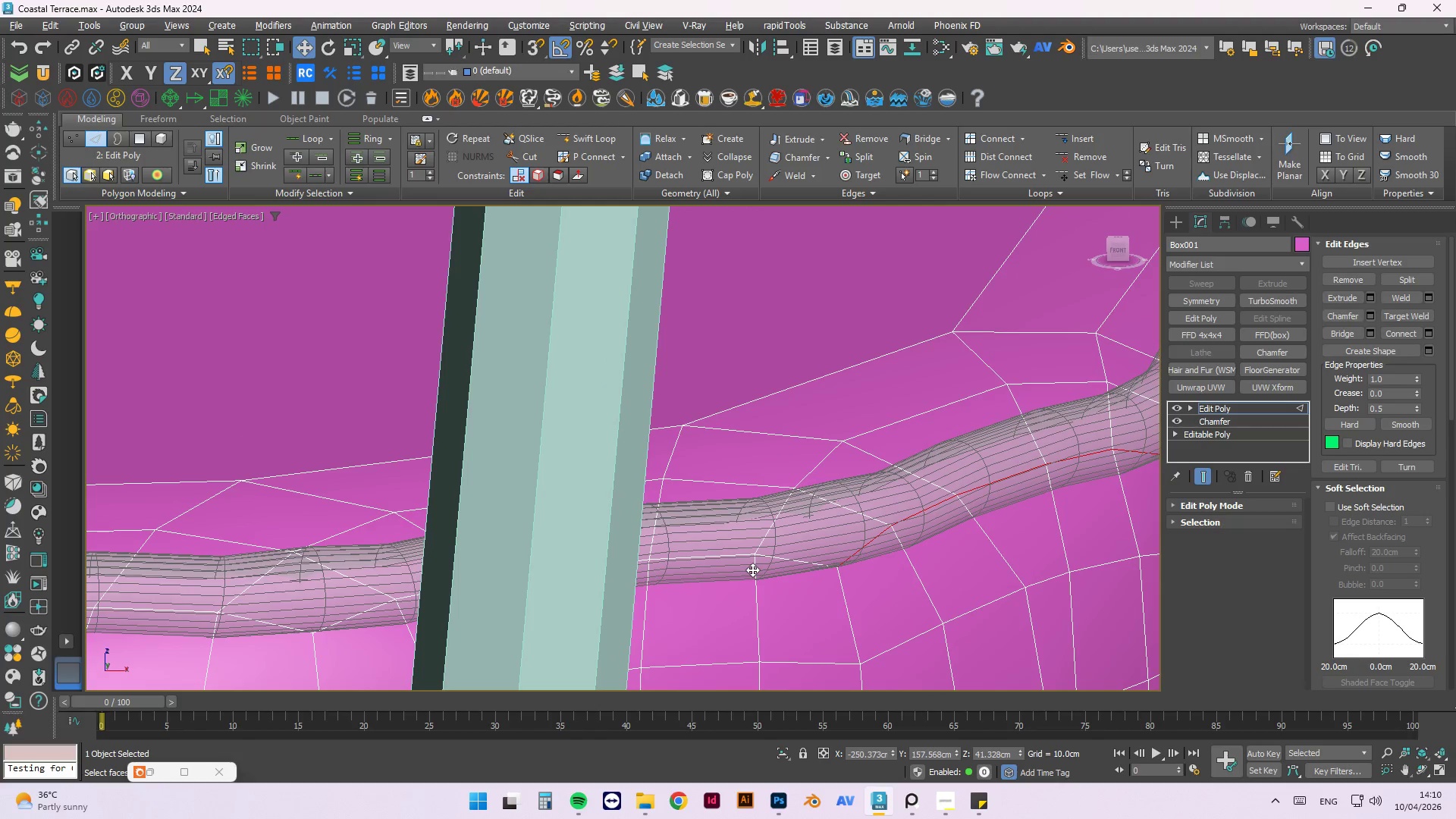 
scroll: coordinate [730, 570], scroll_direction: none, amount: 0.0
 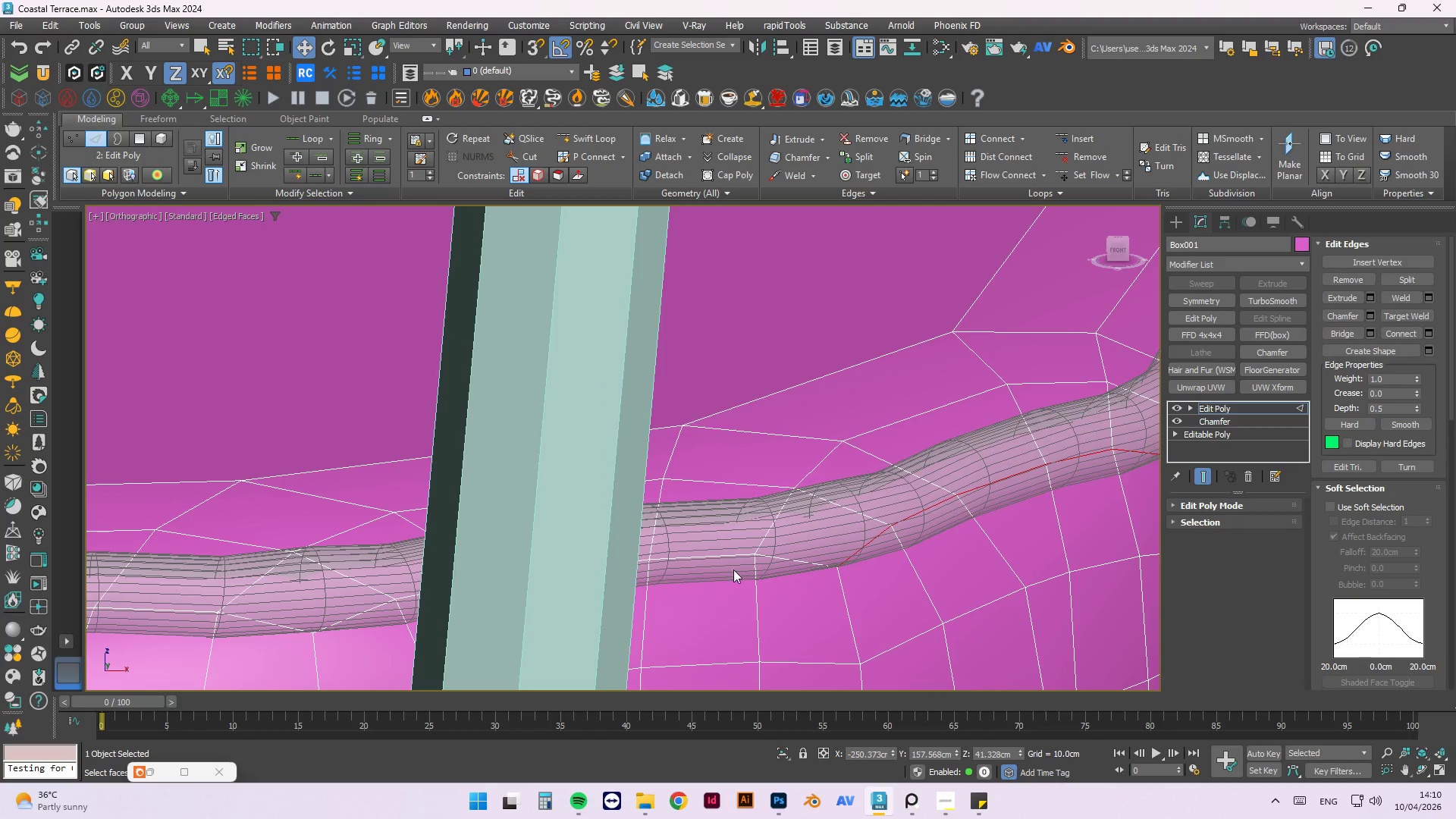 
left_click([755, 556])
 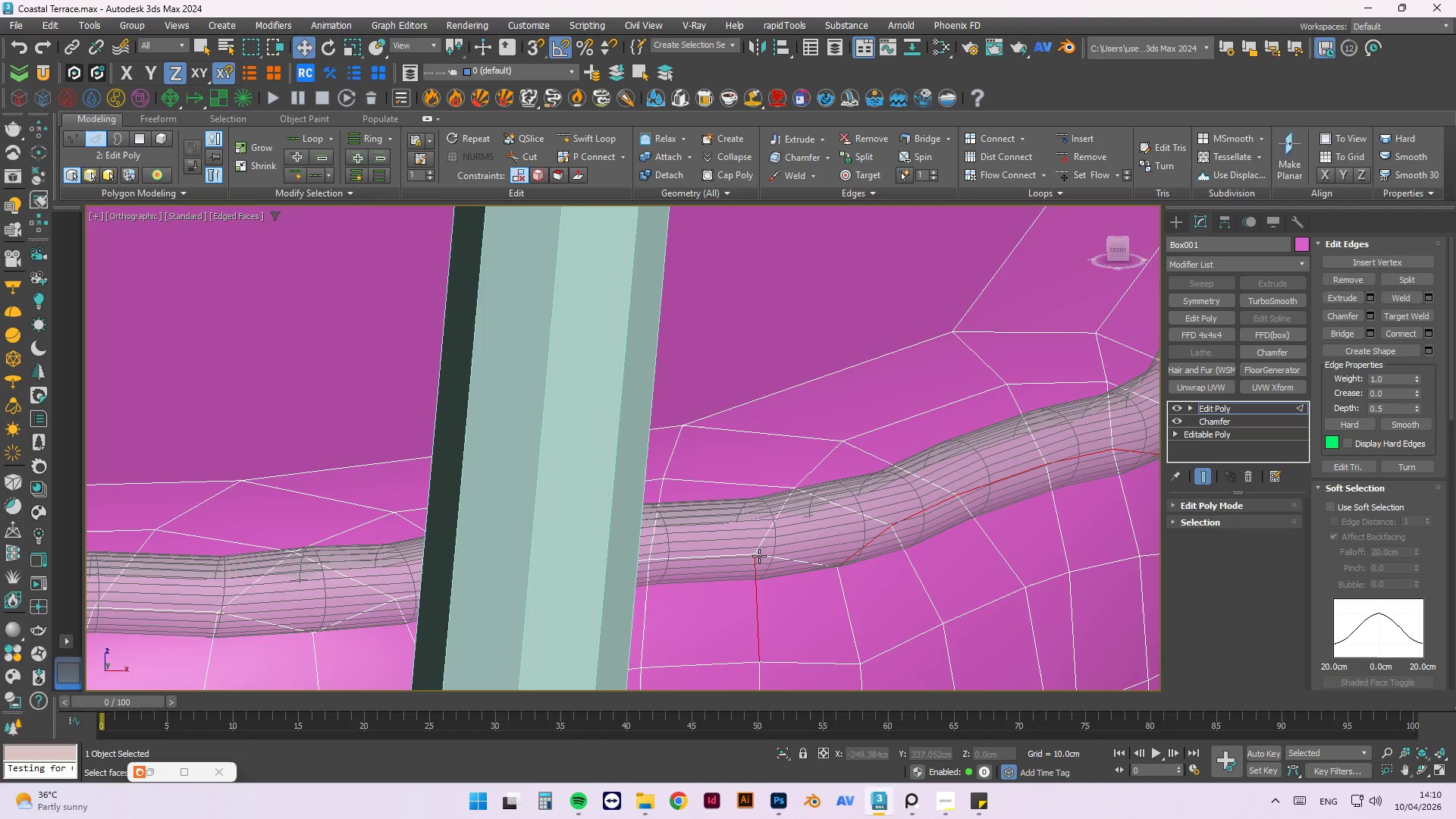 
hold_key(key=AltLeft, duration=0.42)
left_click([752, 570])
 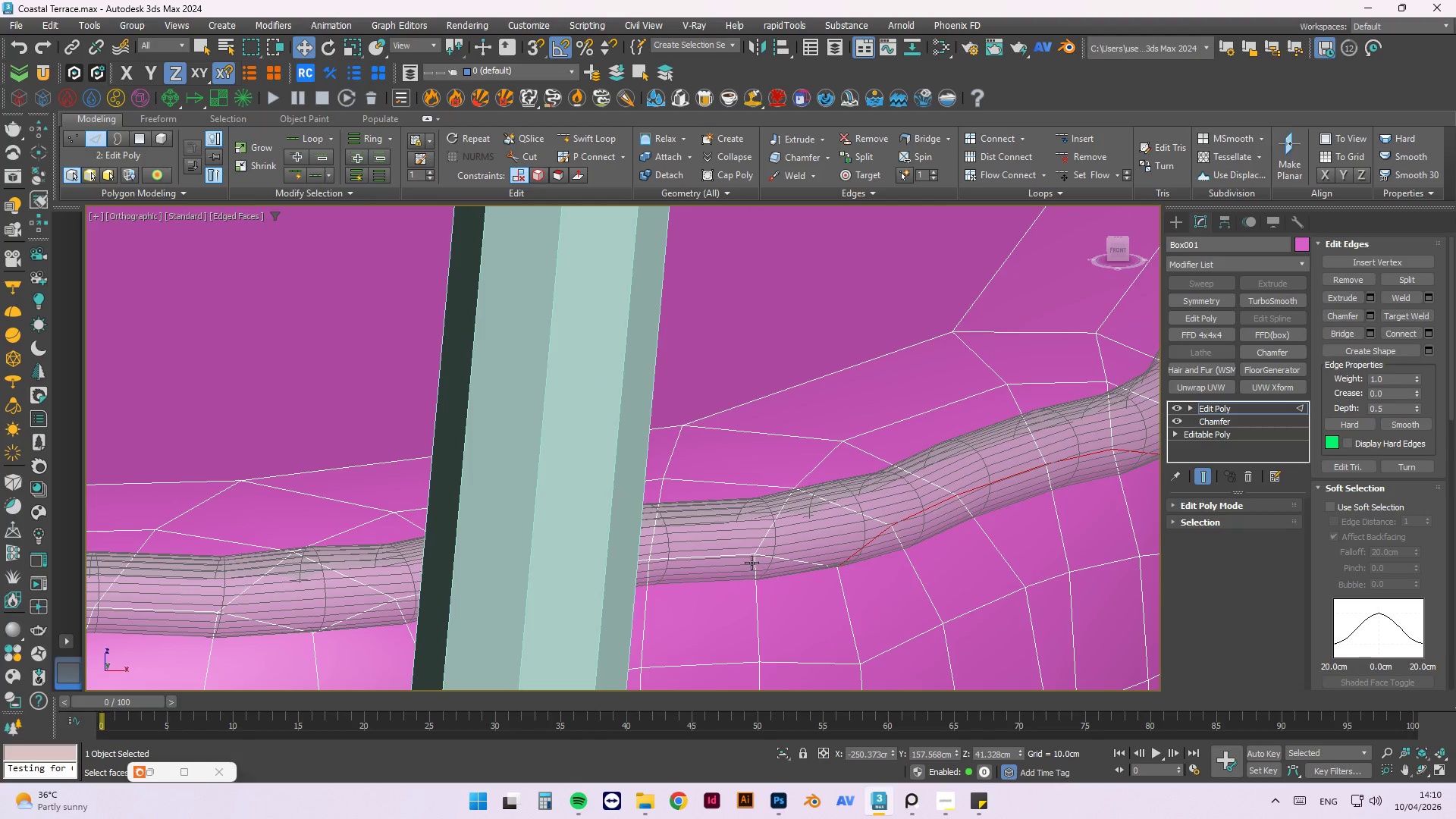 
hold_key(key=ControlLeft, duration=0.61)
double_click([748, 559])
 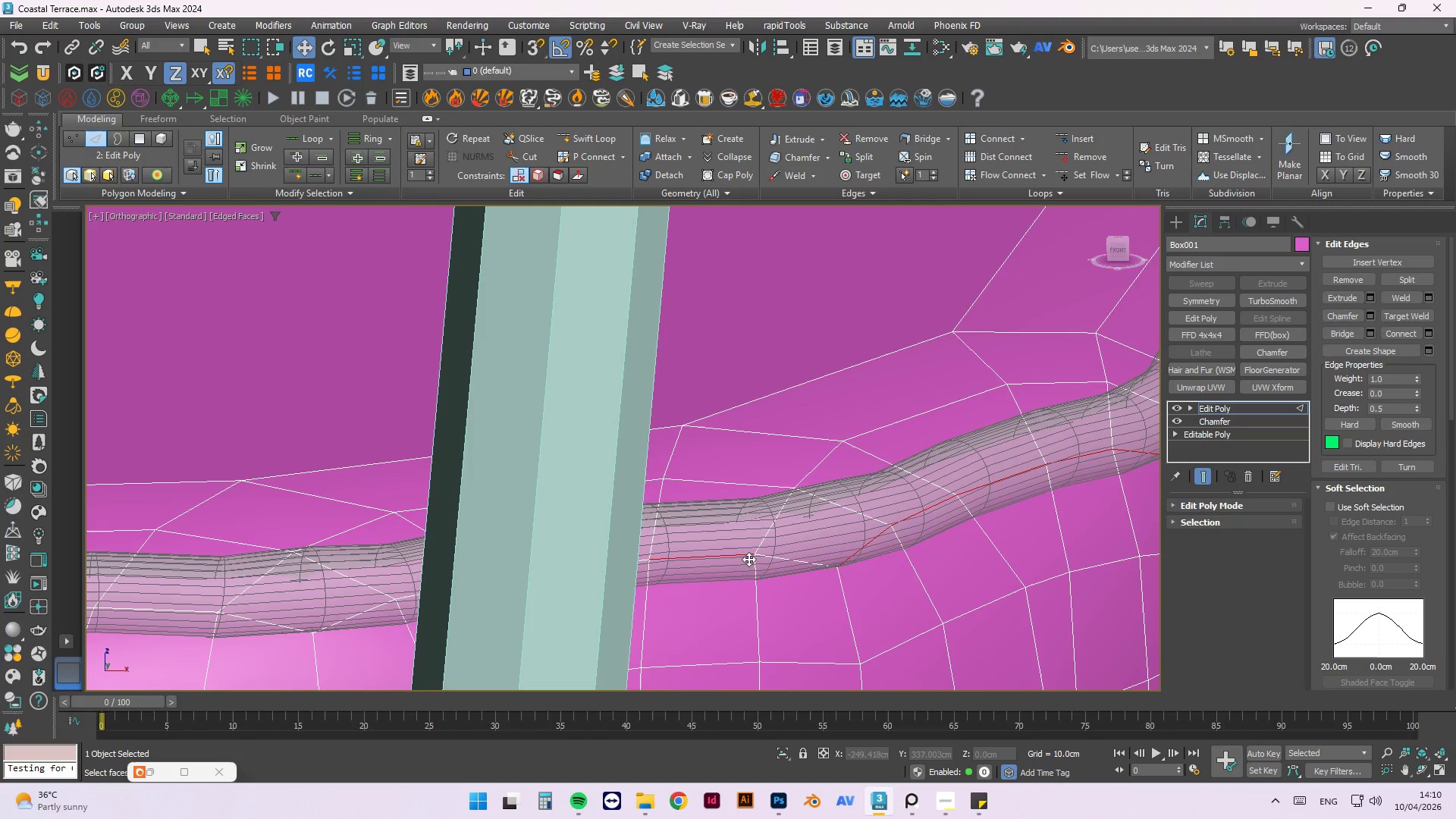 
triple_click([748, 559])
 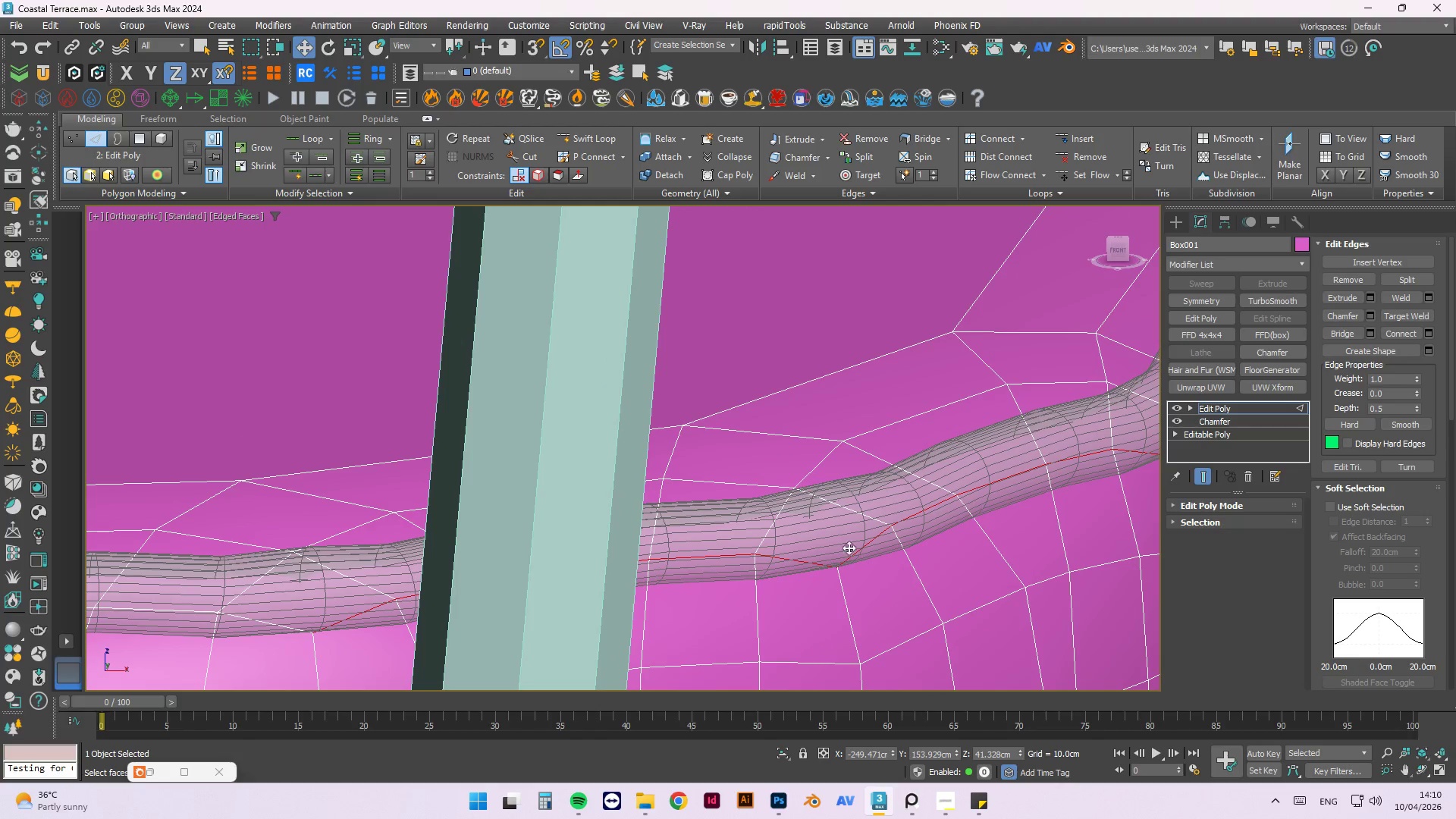 
hold_key(key=ControlLeft, duration=0.72)
left_click([742, 559])
 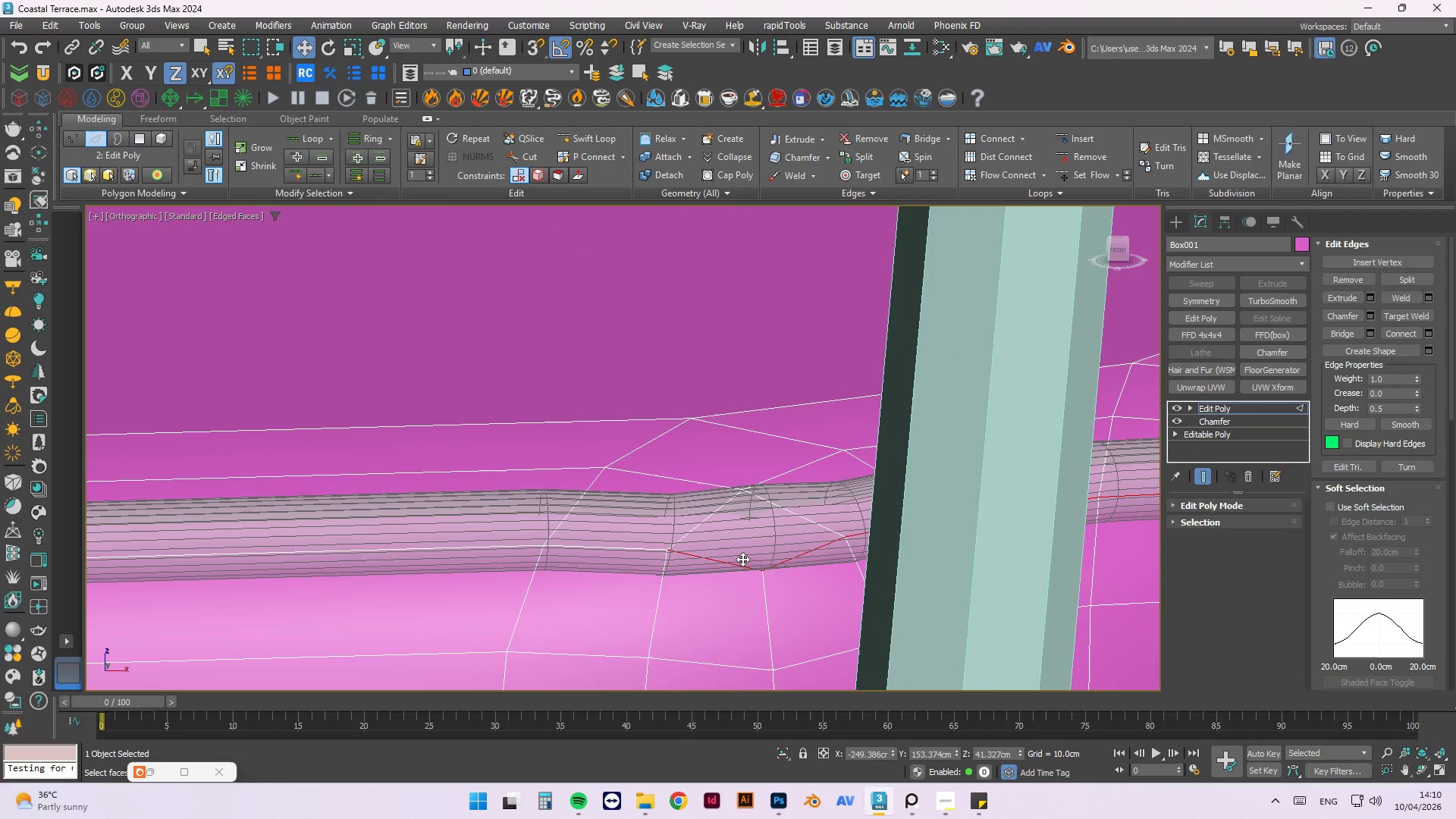 
scroll: coordinate [748, 561], scroll_direction: none, amount: 0.0
 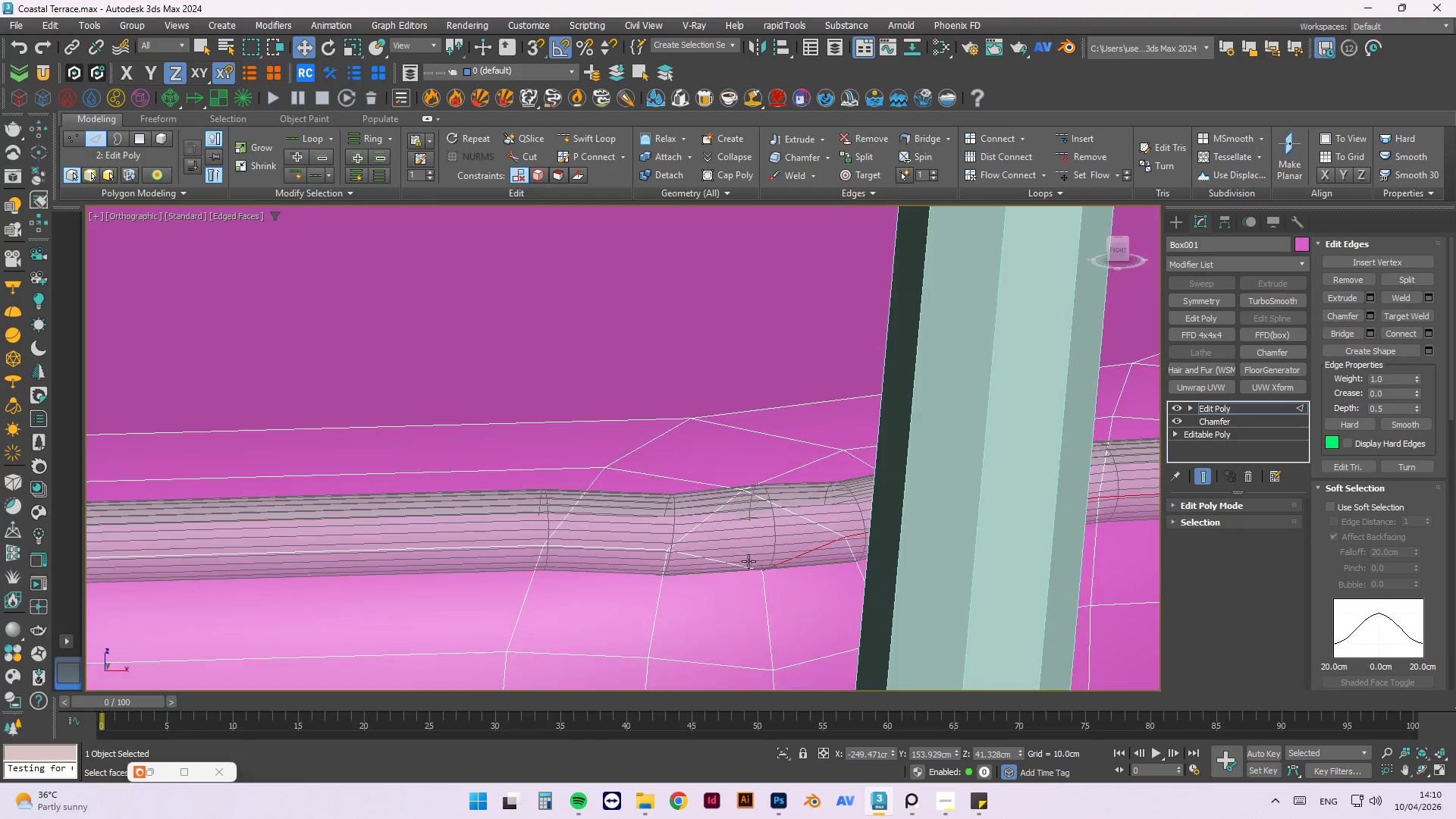 
double_click([742, 559])
 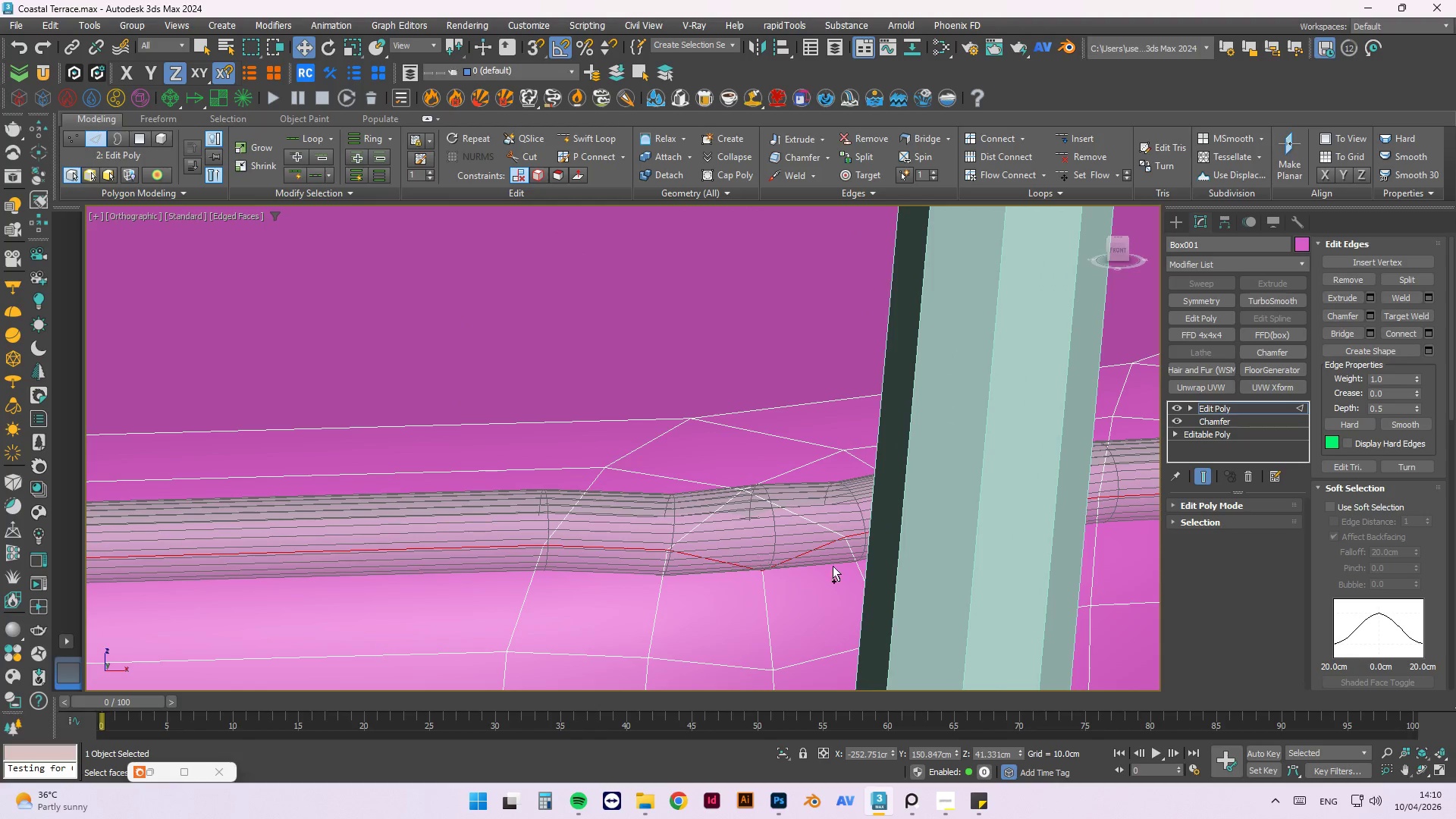 
hold_key(key=AltLeft, duration=0.52)
 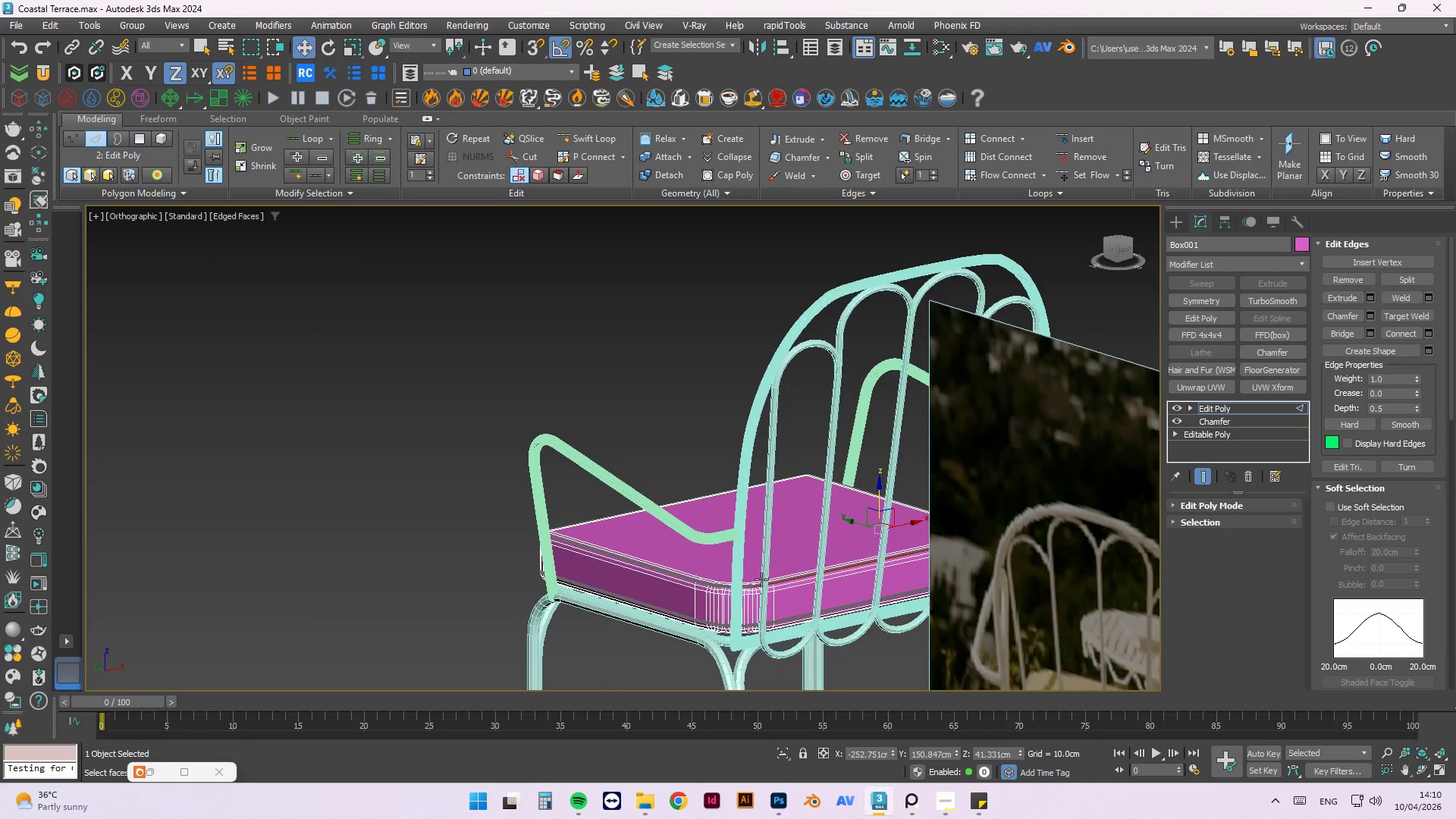 
scroll: coordinate [931, 546], scroll_direction: down, amount: 10.0
 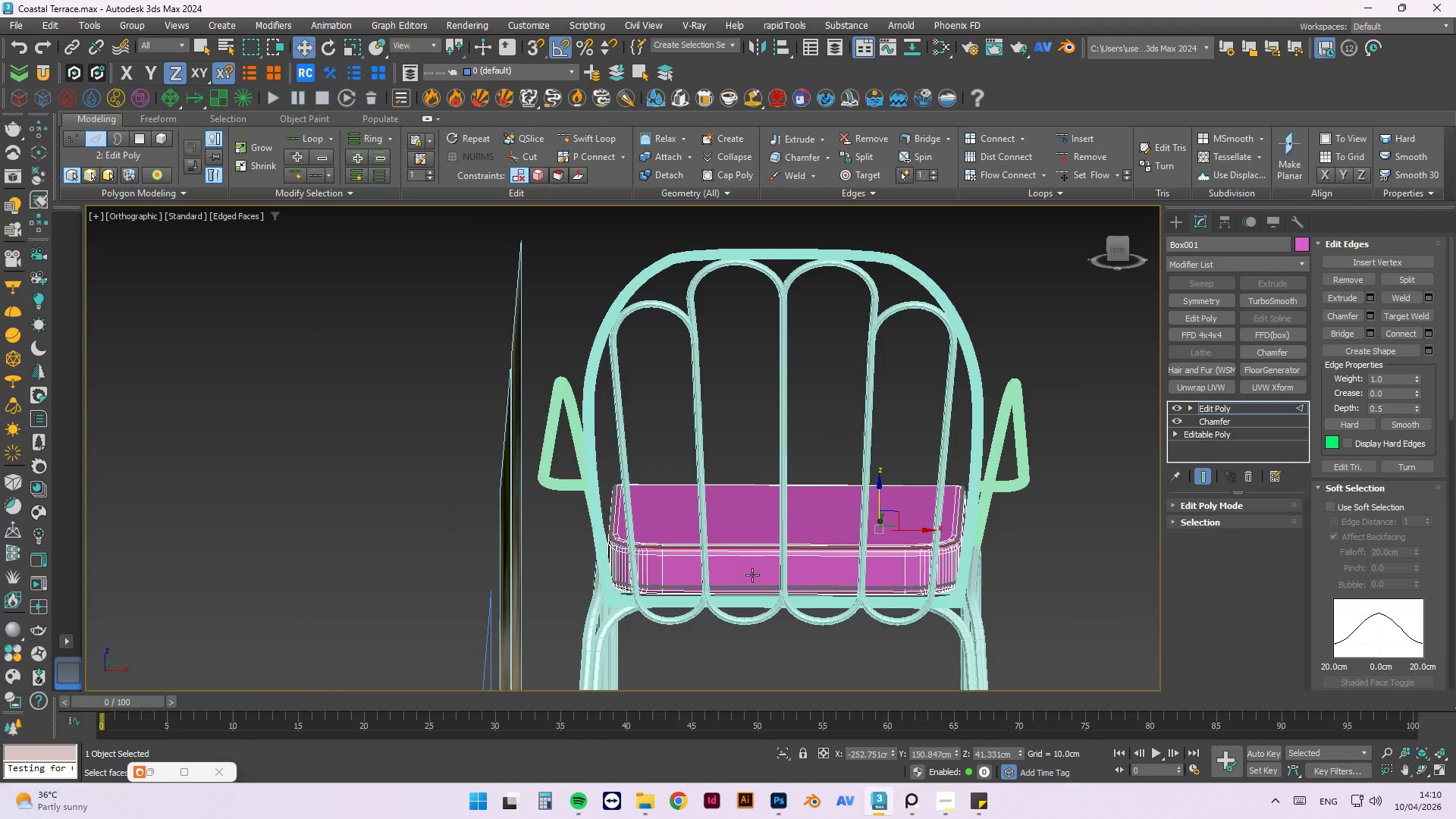 
scroll: coordinate [752, 588], scroll_direction: up, amount: 8.0
 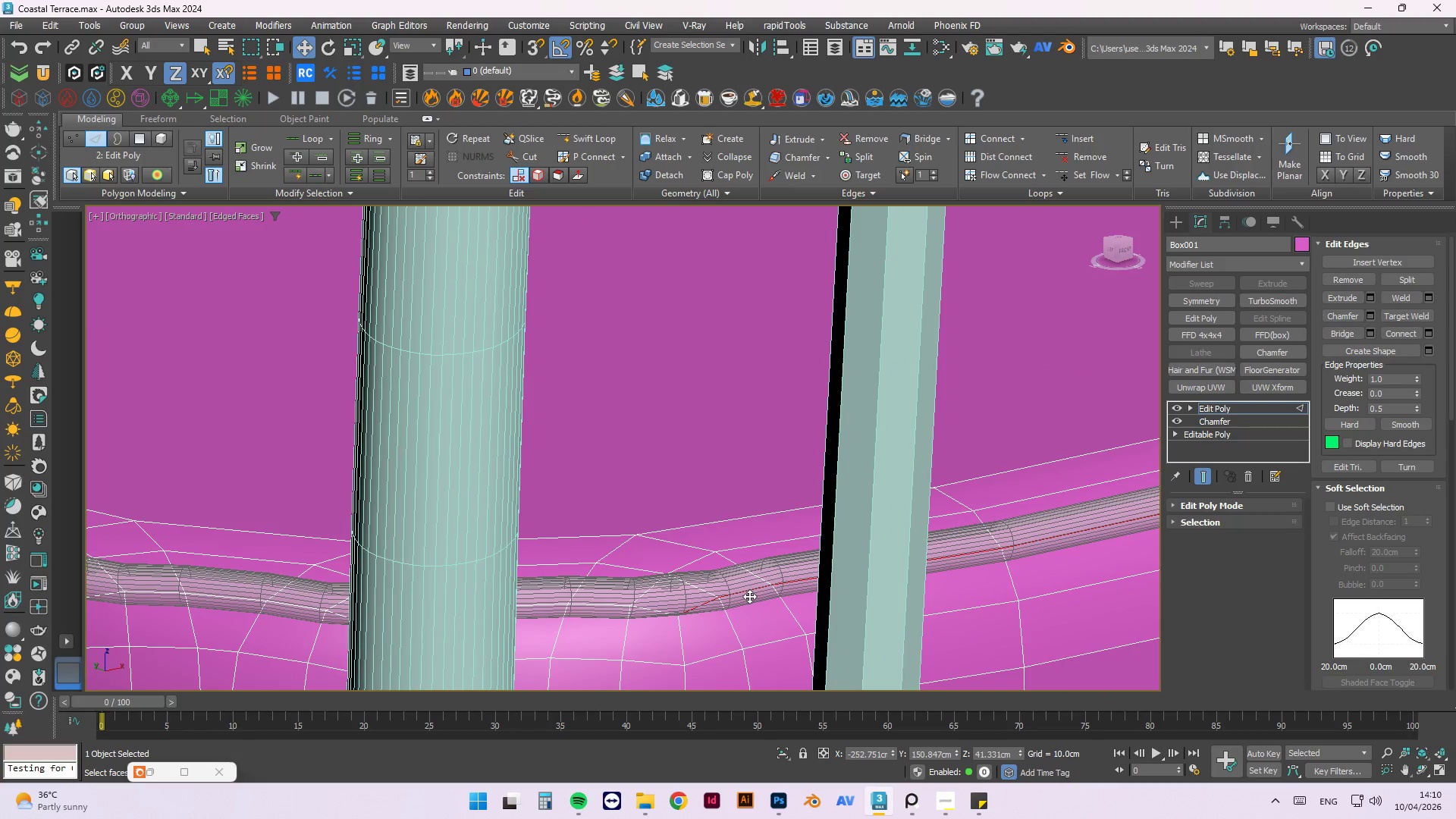 
key(Alt+AltLeft)
 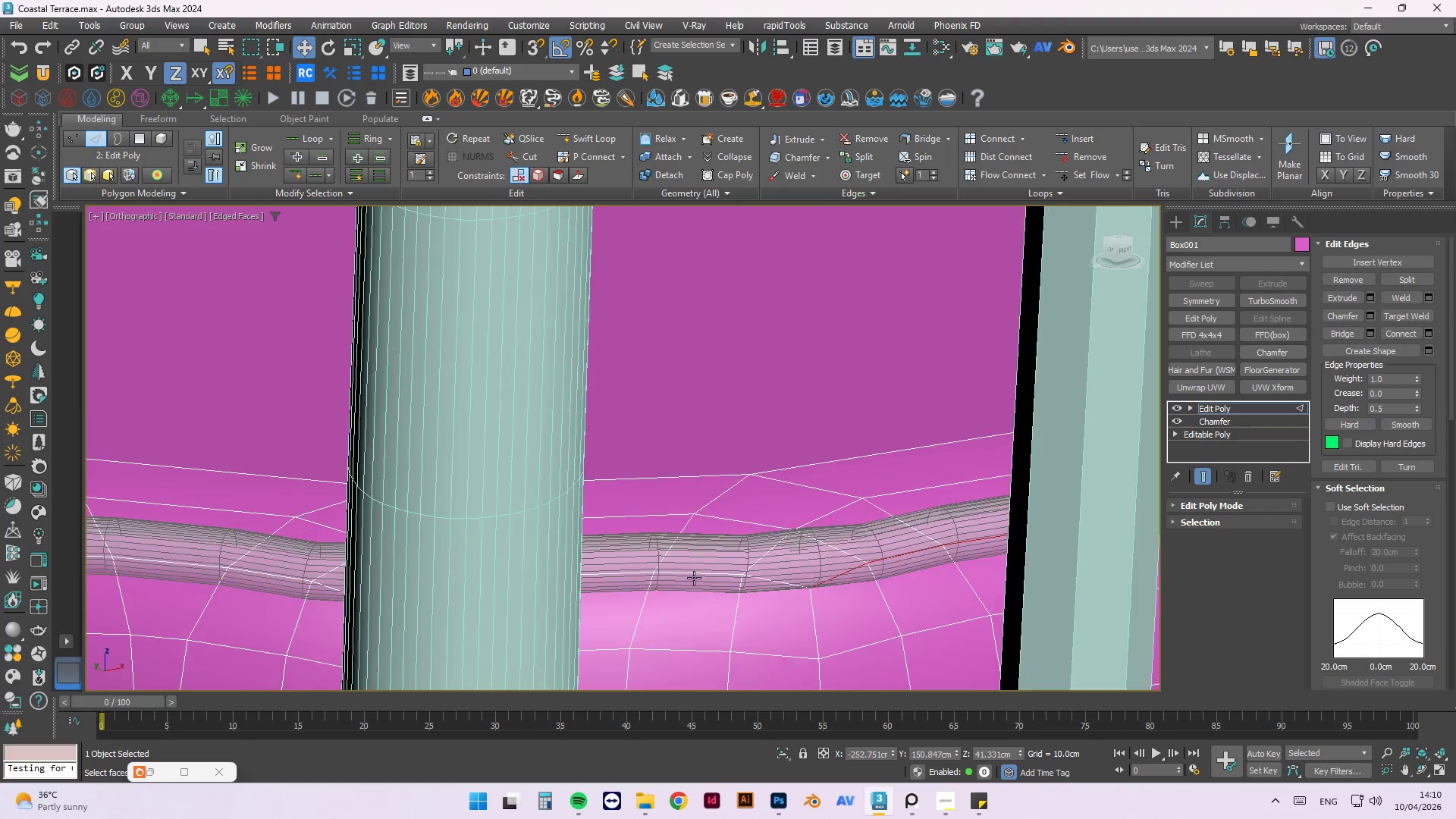 
hold_key(key=ControlLeft, duration=0.58)
left_click([695, 574])
 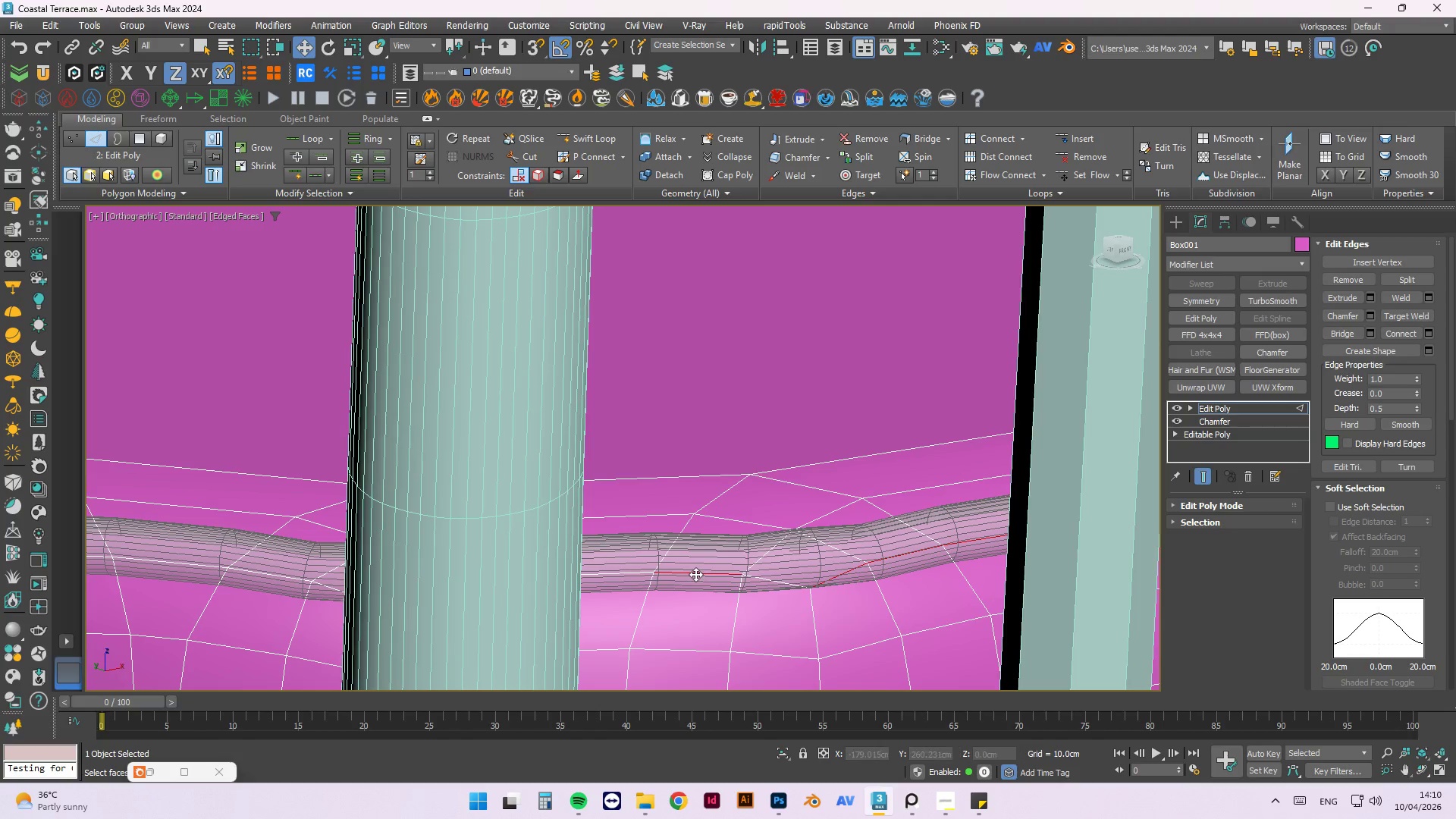 
scroll: coordinate [694, 582], scroll_direction: up, amount: 1.0
 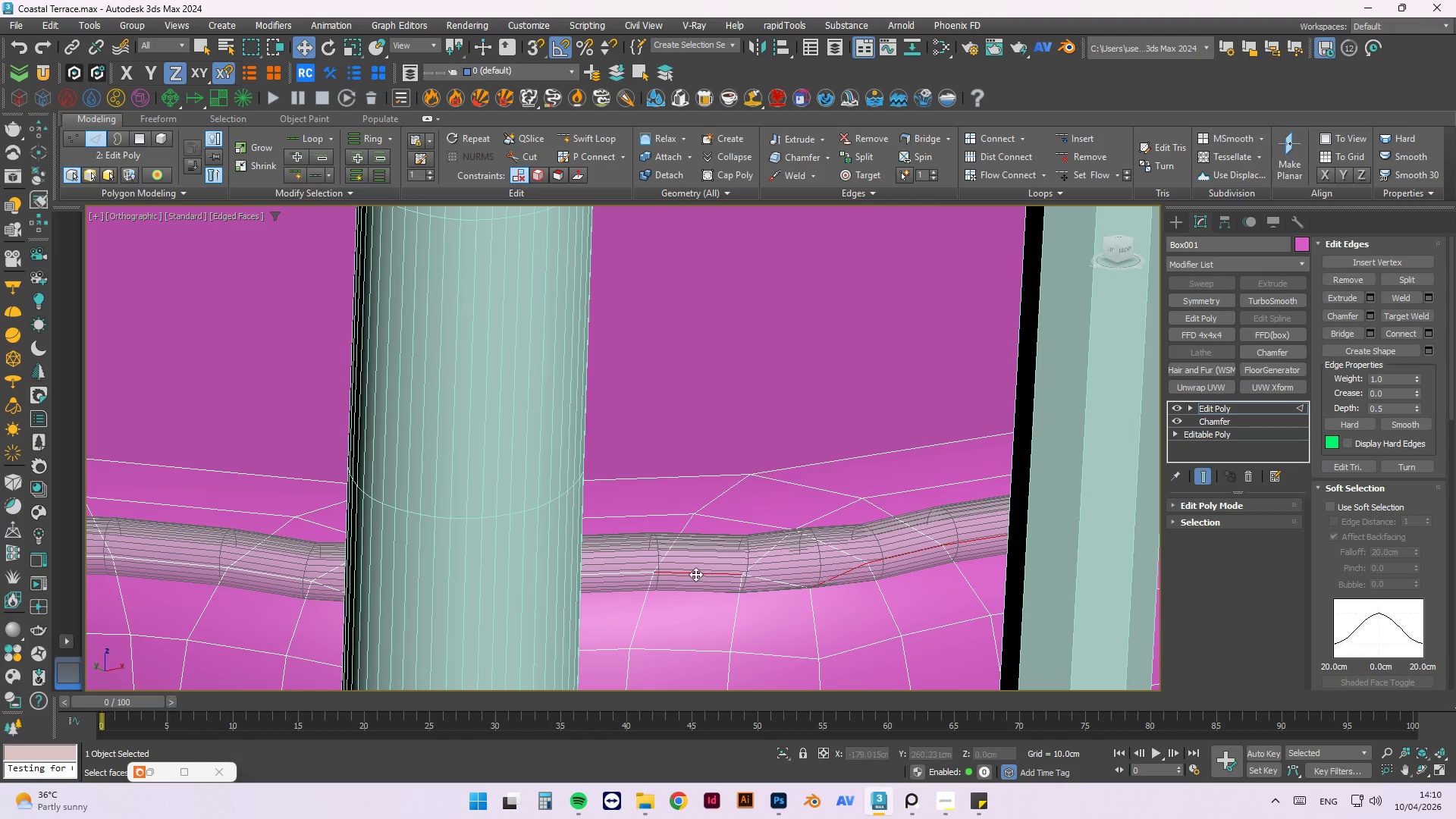 
double_click([695, 574])
 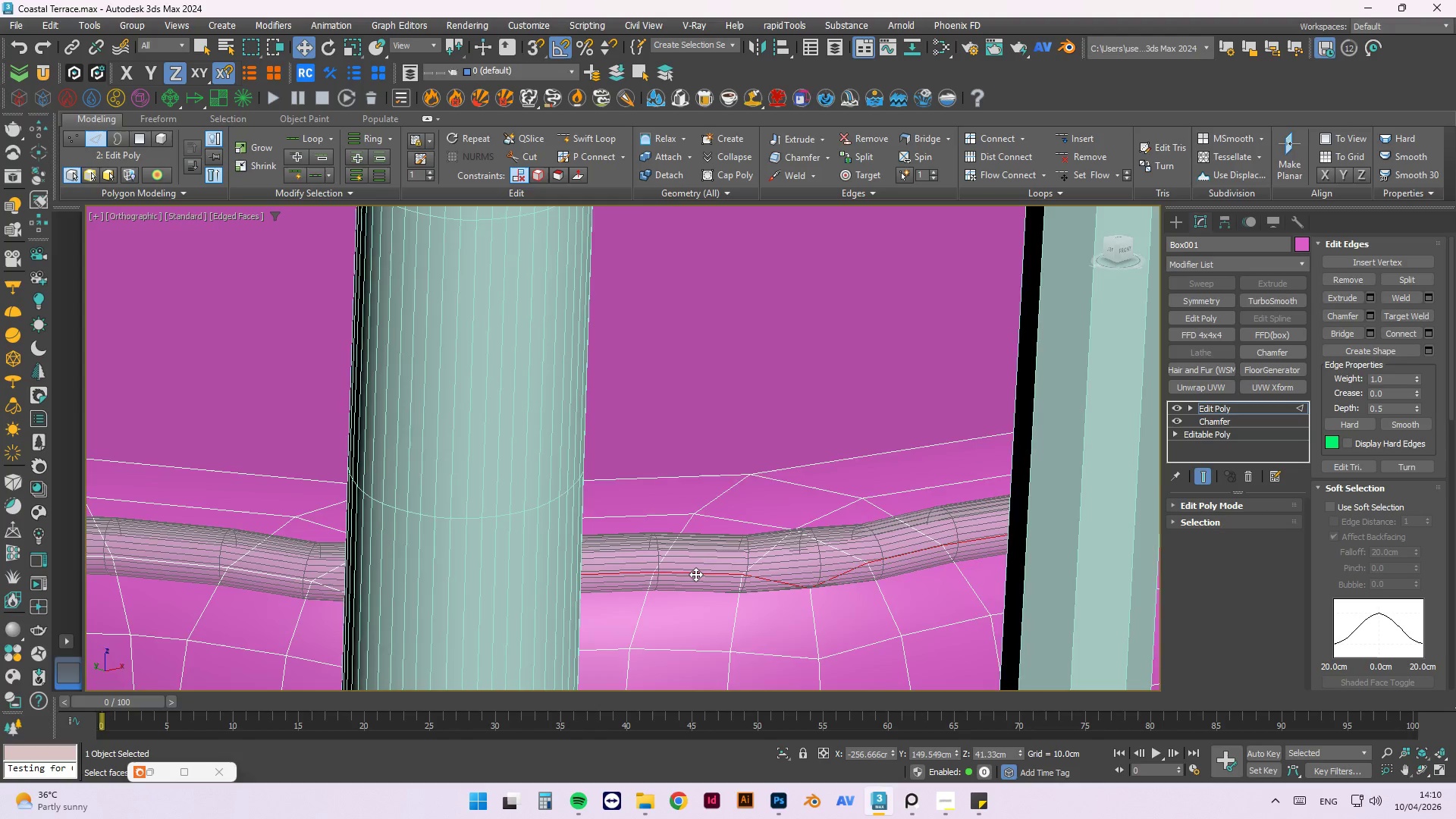 
hold_key(key=ControlLeft, duration=2.53)
 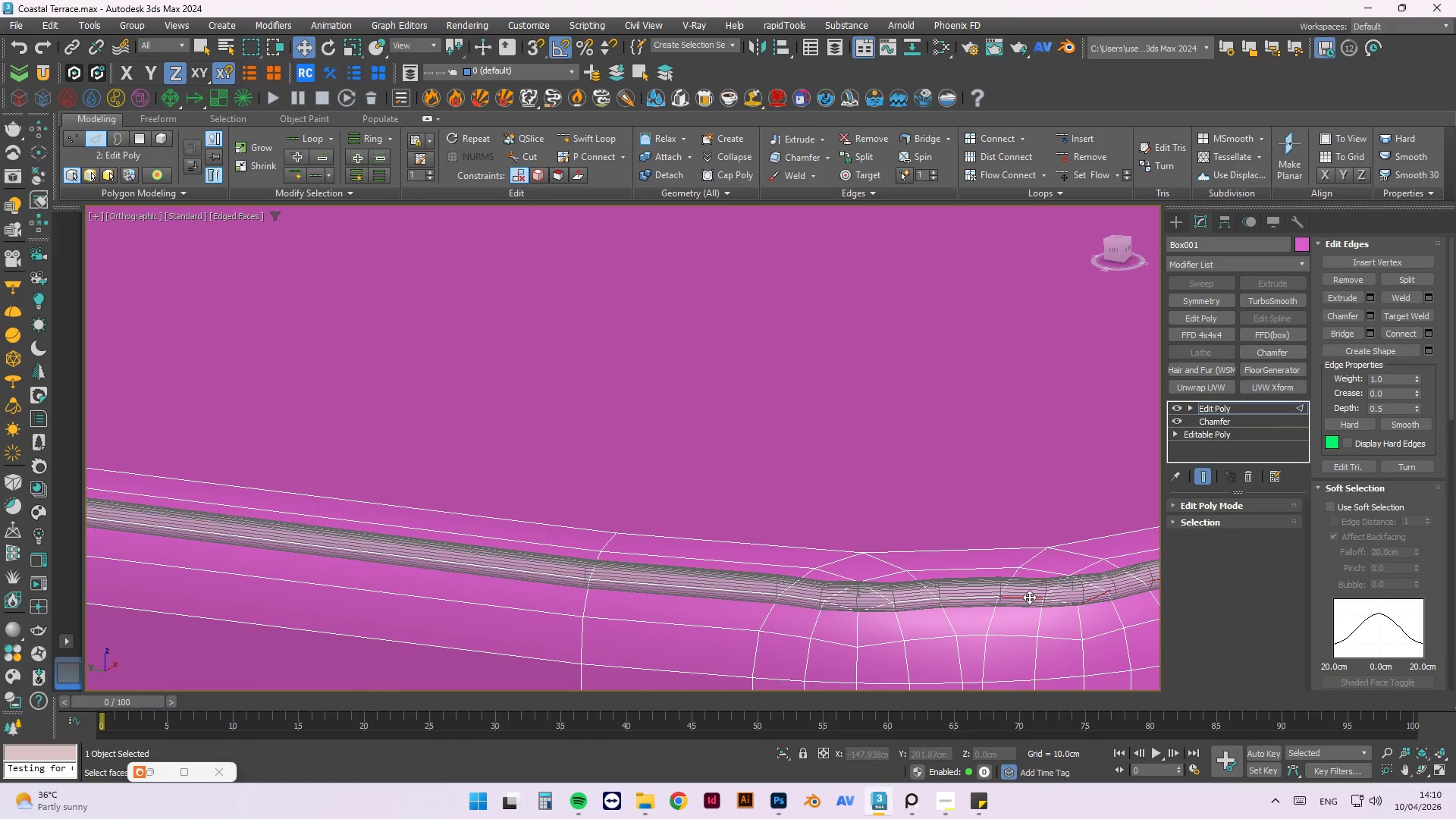 
hold_key(key=AltLeft, duration=0.61)
 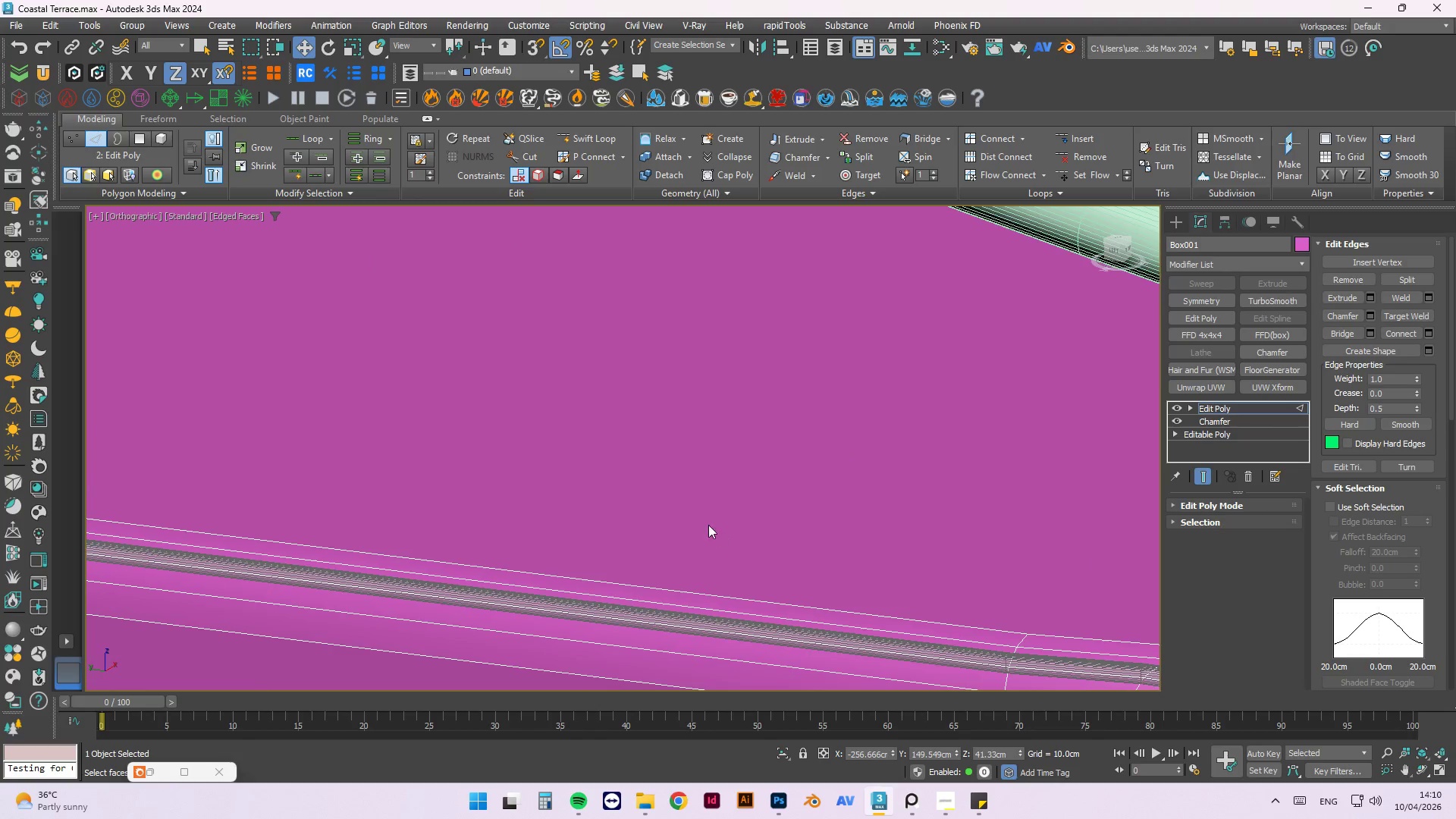 
scroll: coordinate [704, 524], scroll_direction: down, amount: 5.0
 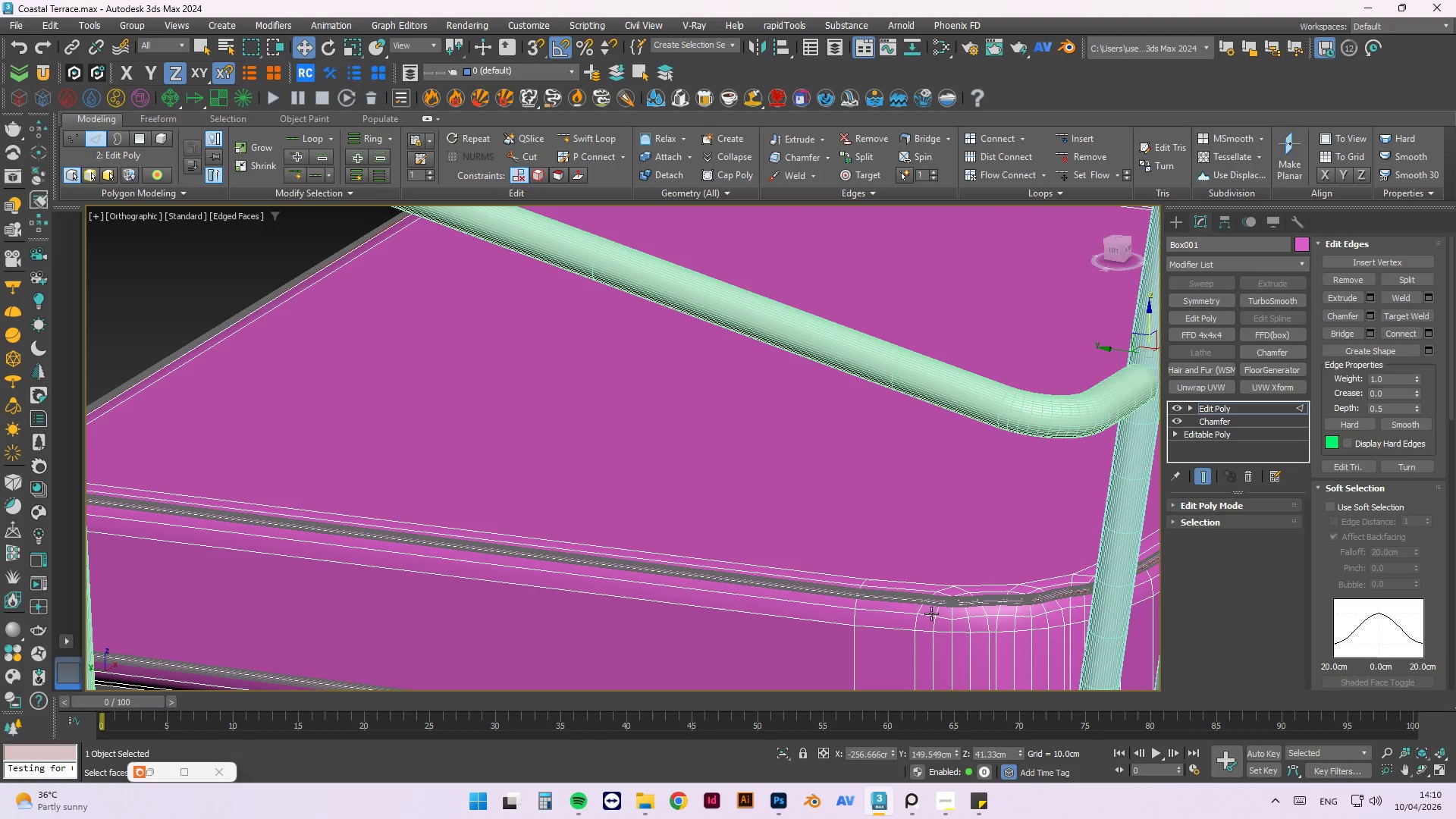 
scroll: coordinate [1003, 605], scroll_direction: up, amount: 3.0
 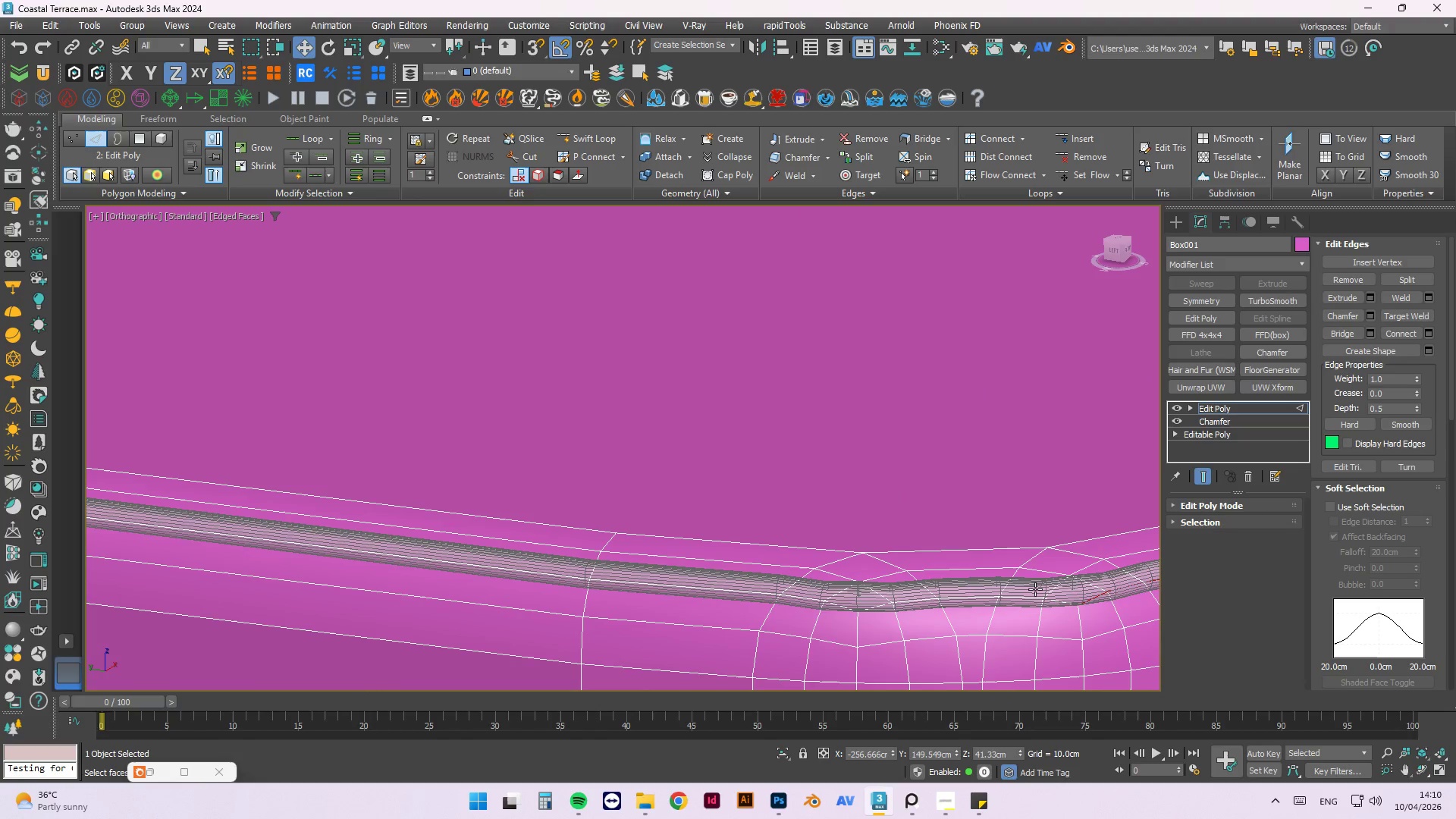 
hold_key(key=ControlLeft, duration=0.97)
left_click([1029, 597])
 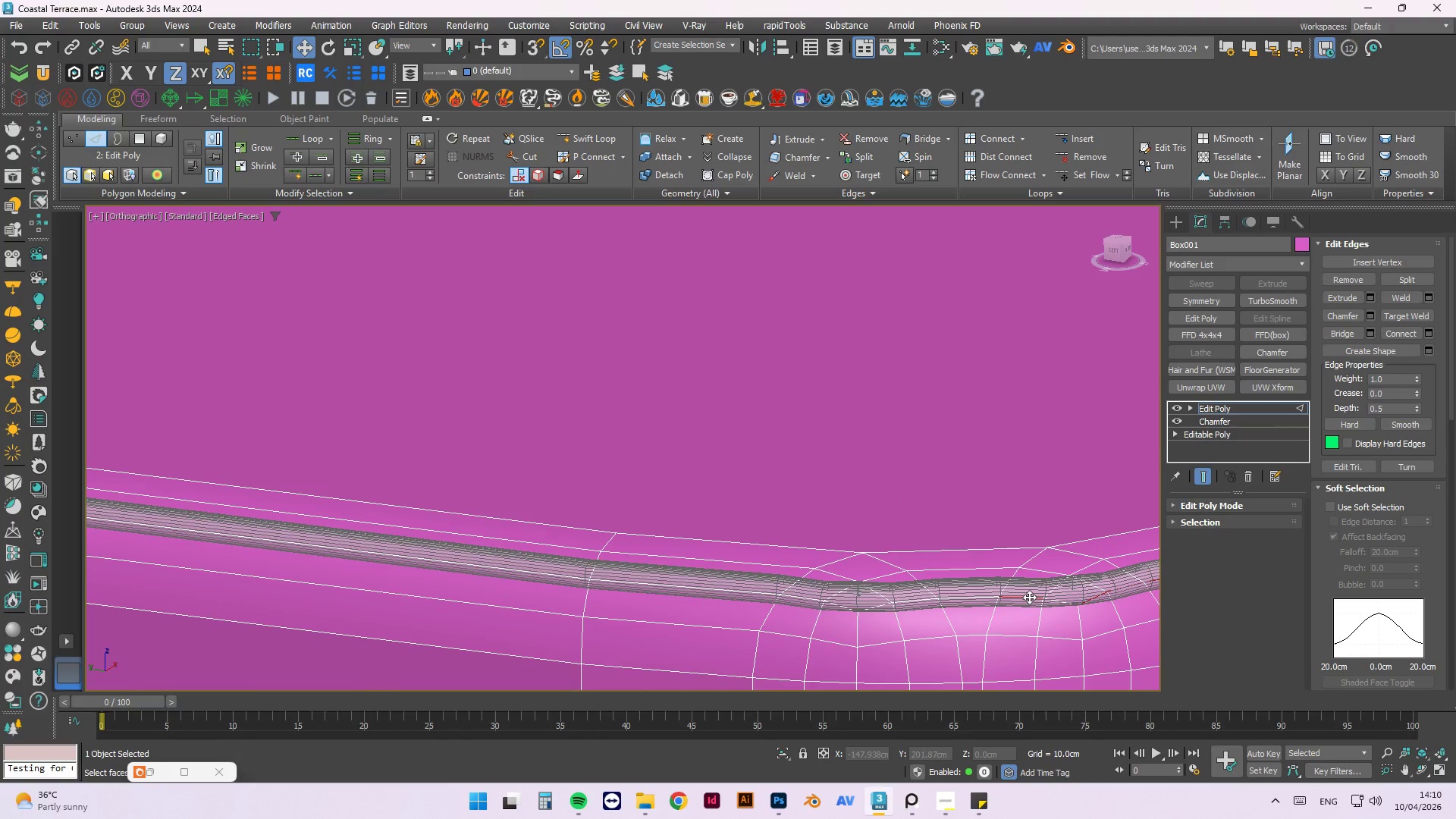 
double_click([1029, 597])
 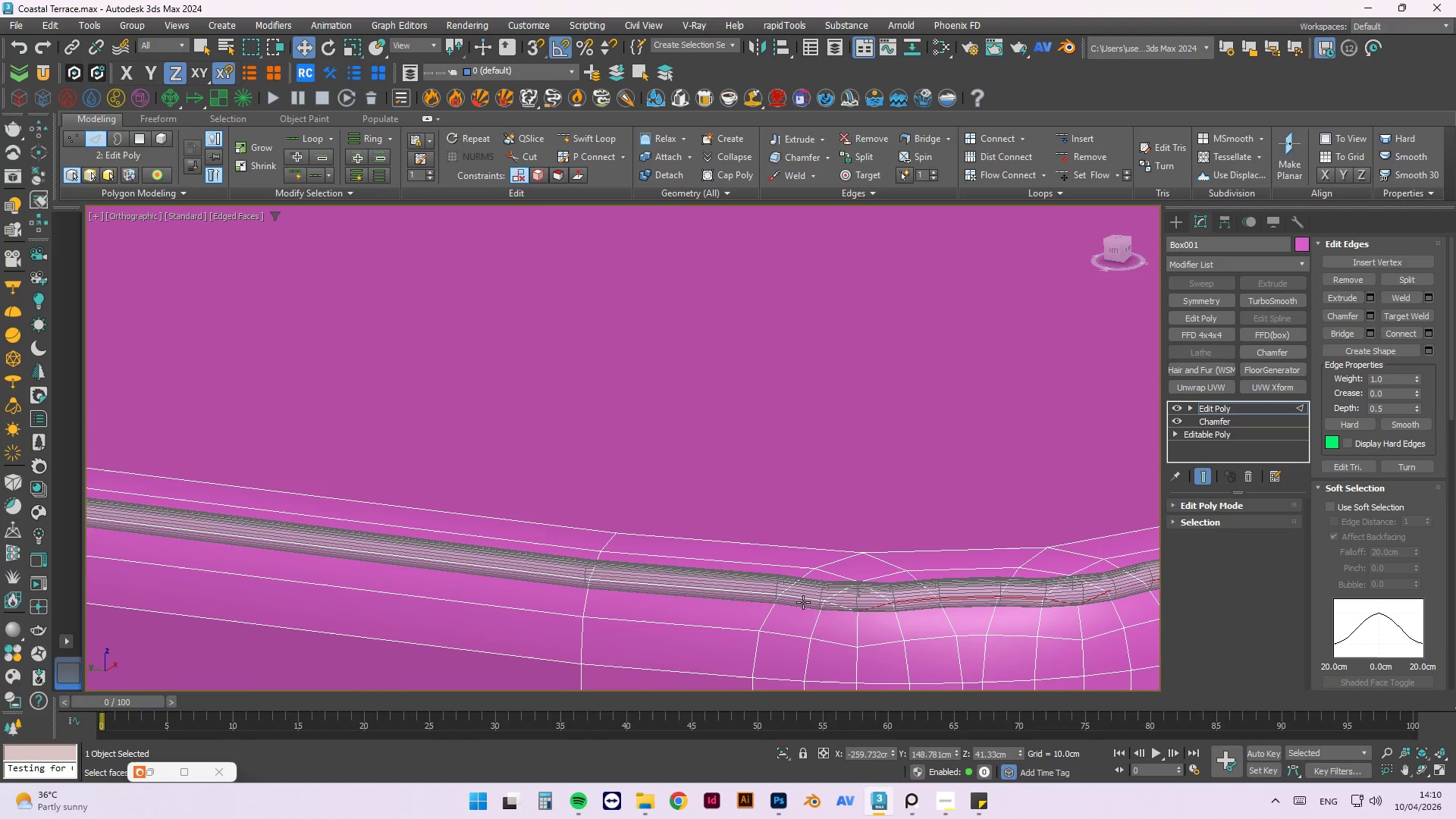 
hold_key(key=ControlLeft, duration=0.62)
left_click([809, 590])
 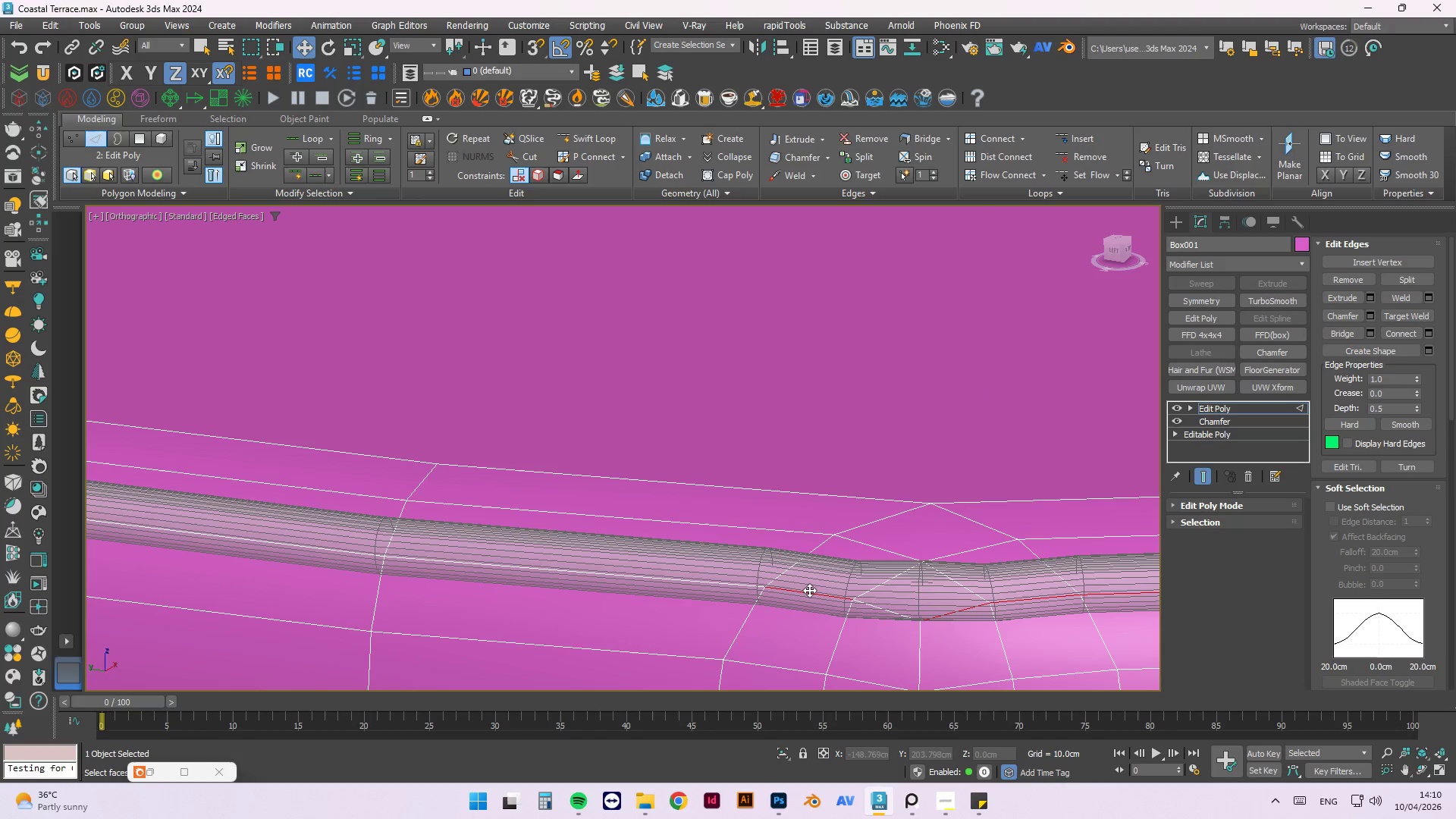 
scroll: coordinate [795, 602], scroll_direction: up, amount: 2.0
 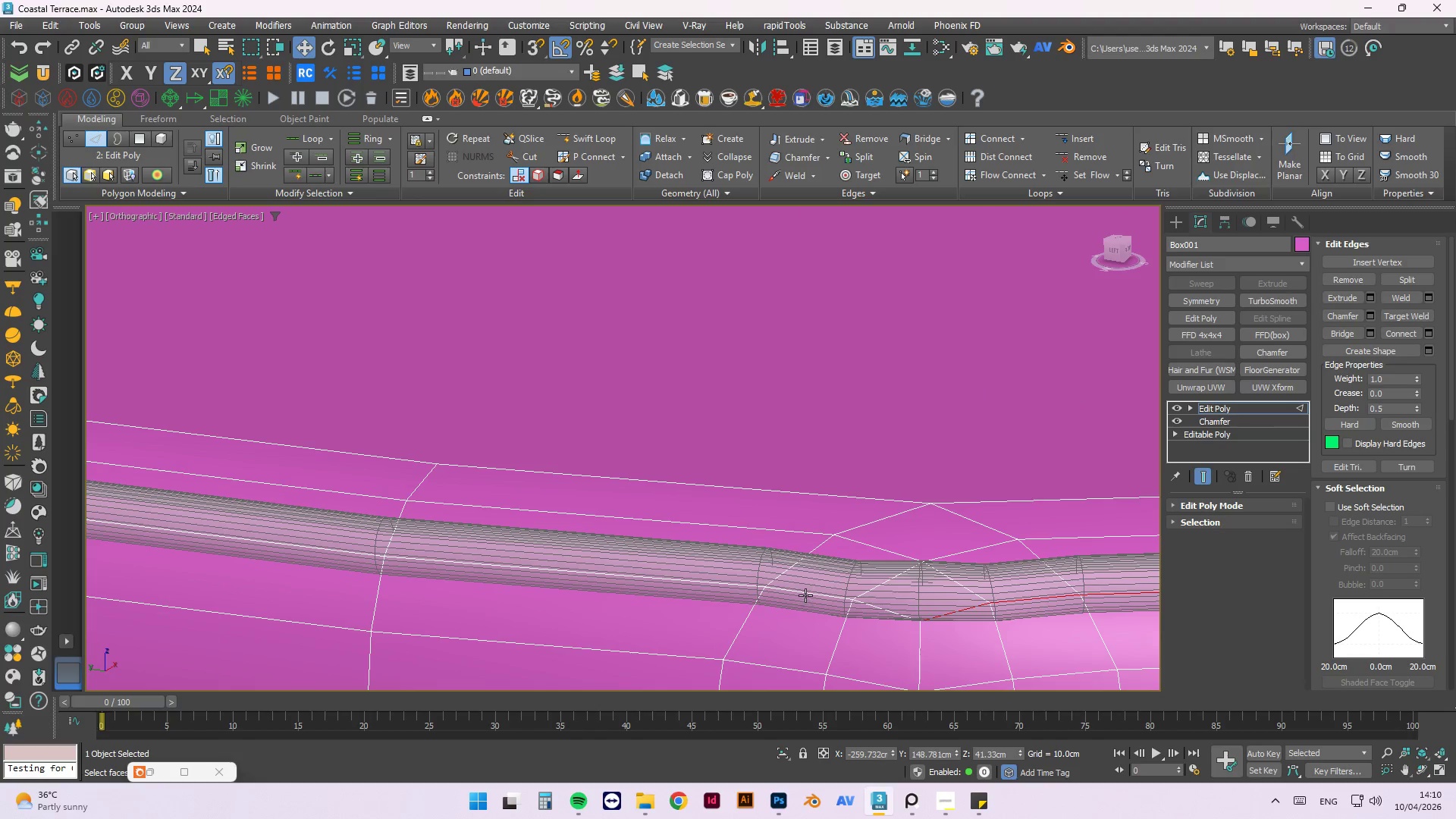 
double_click([809, 590])
 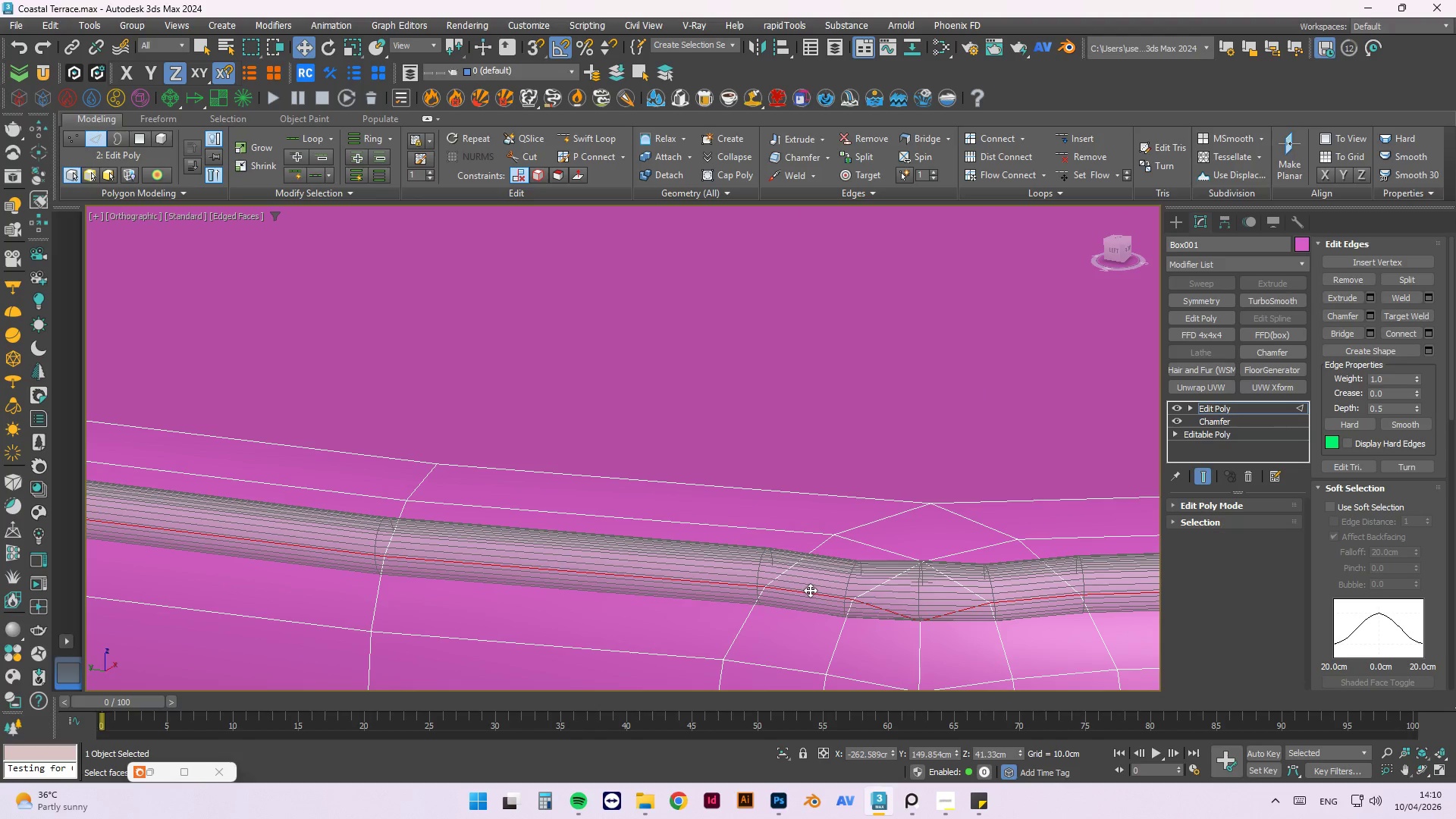 
hold_key(key=AltLeft, duration=0.61)
 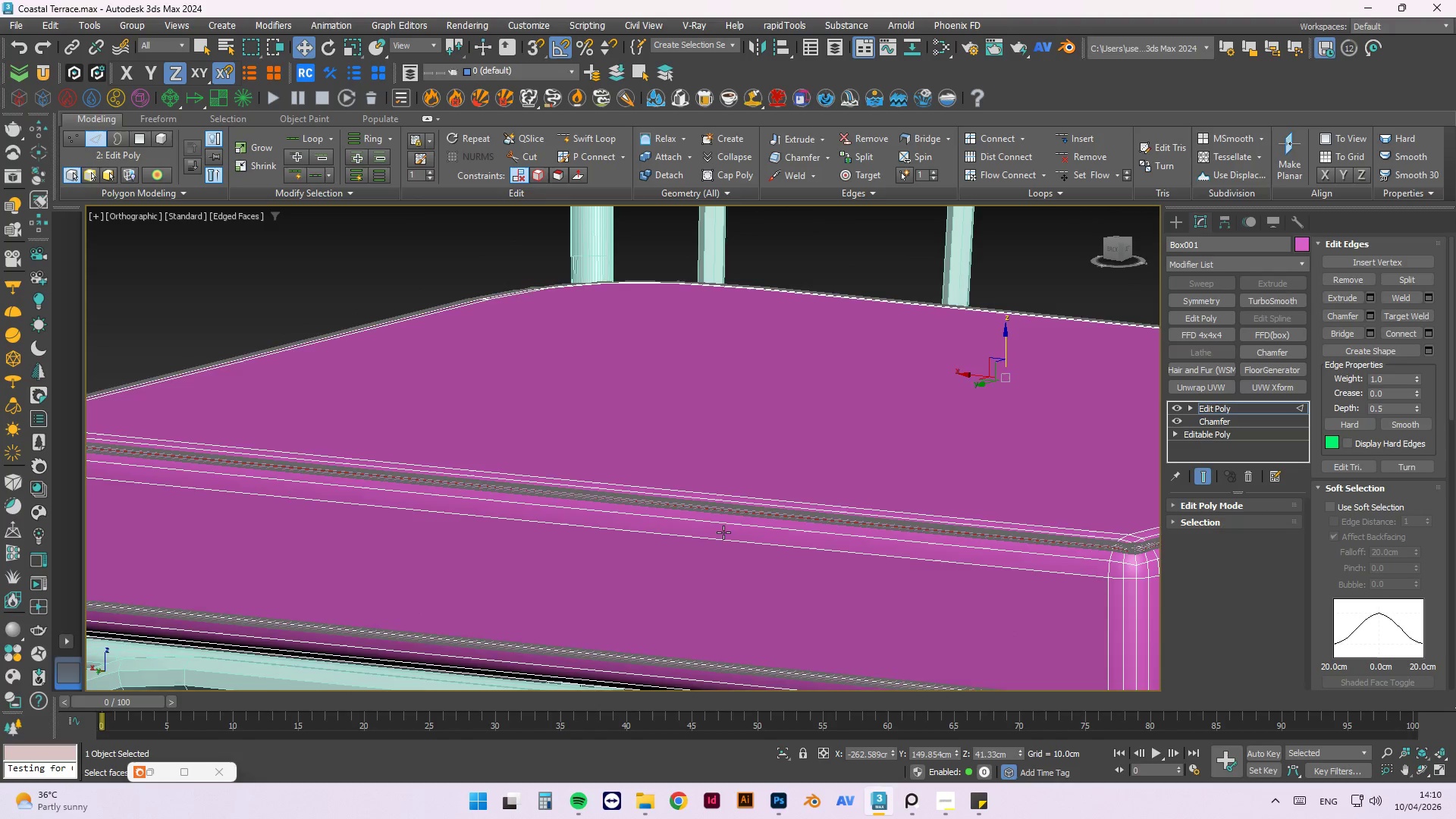 
scroll: coordinate [631, 530], scroll_direction: down, amount: 7.0
 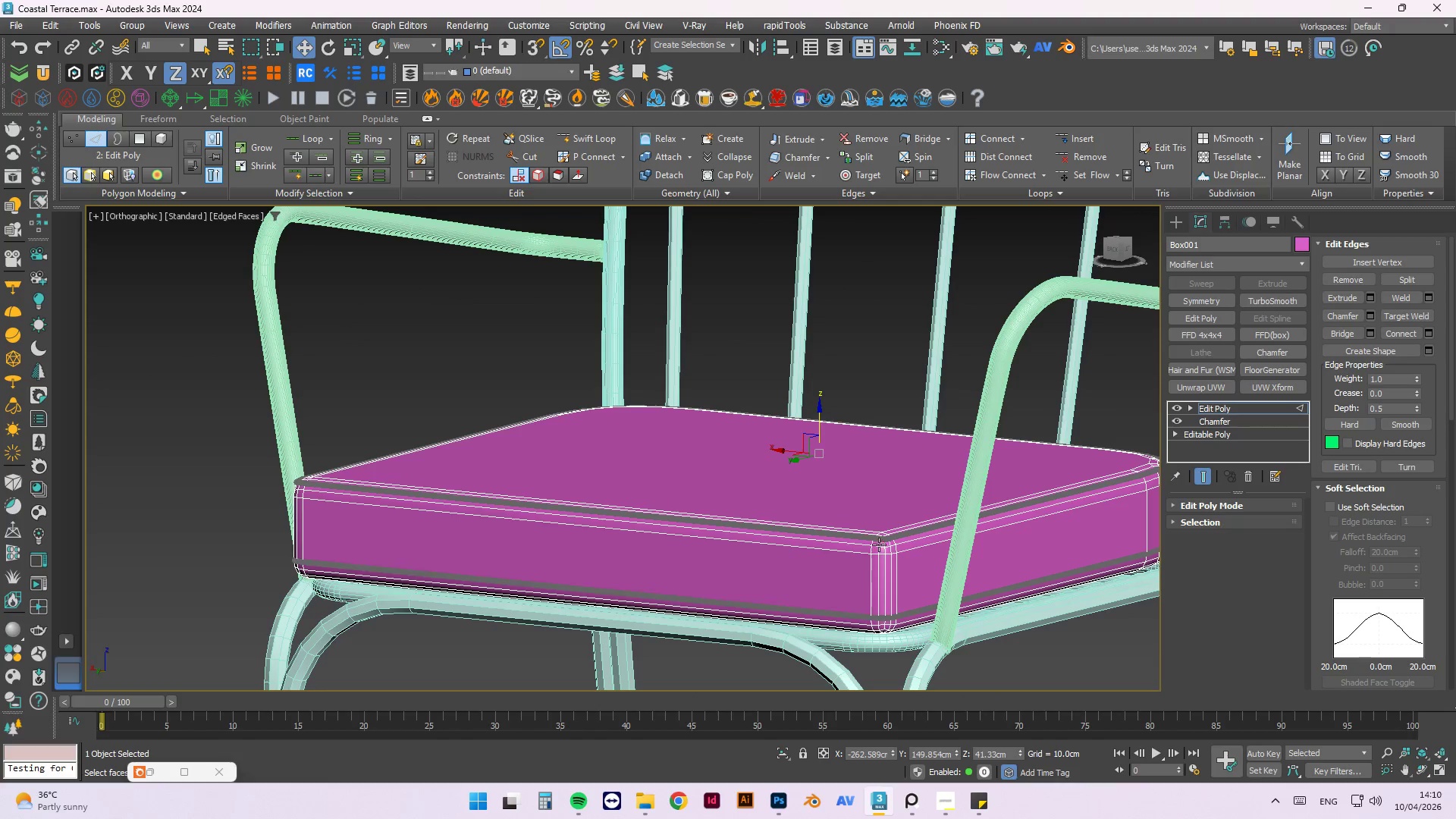 
scroll: coordinate [892, 595], scroll_direction: up, amount: 7.0
 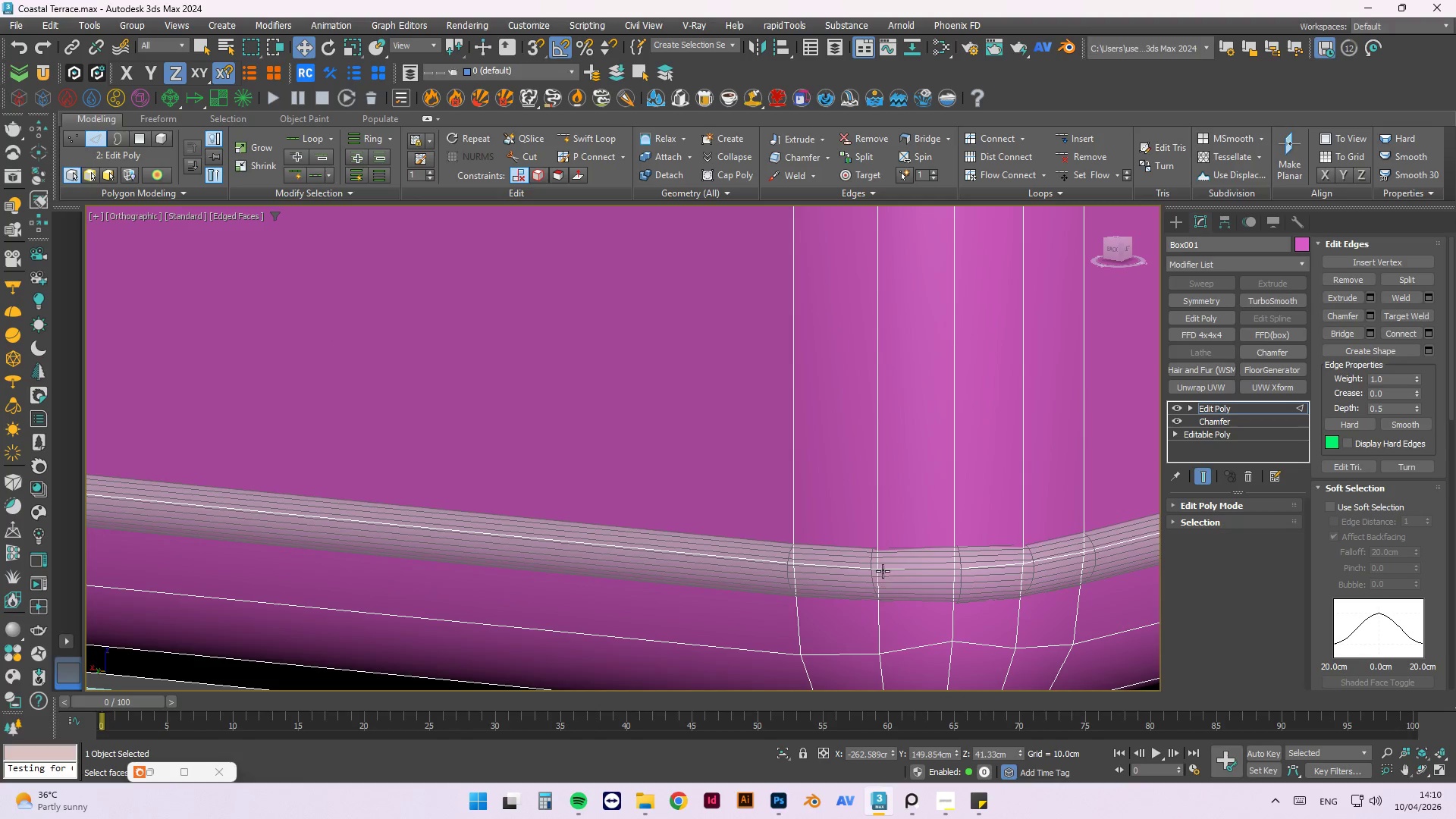 
hold_key(key=ControlLeft, duration=0.7)
double_click([882, 566])
 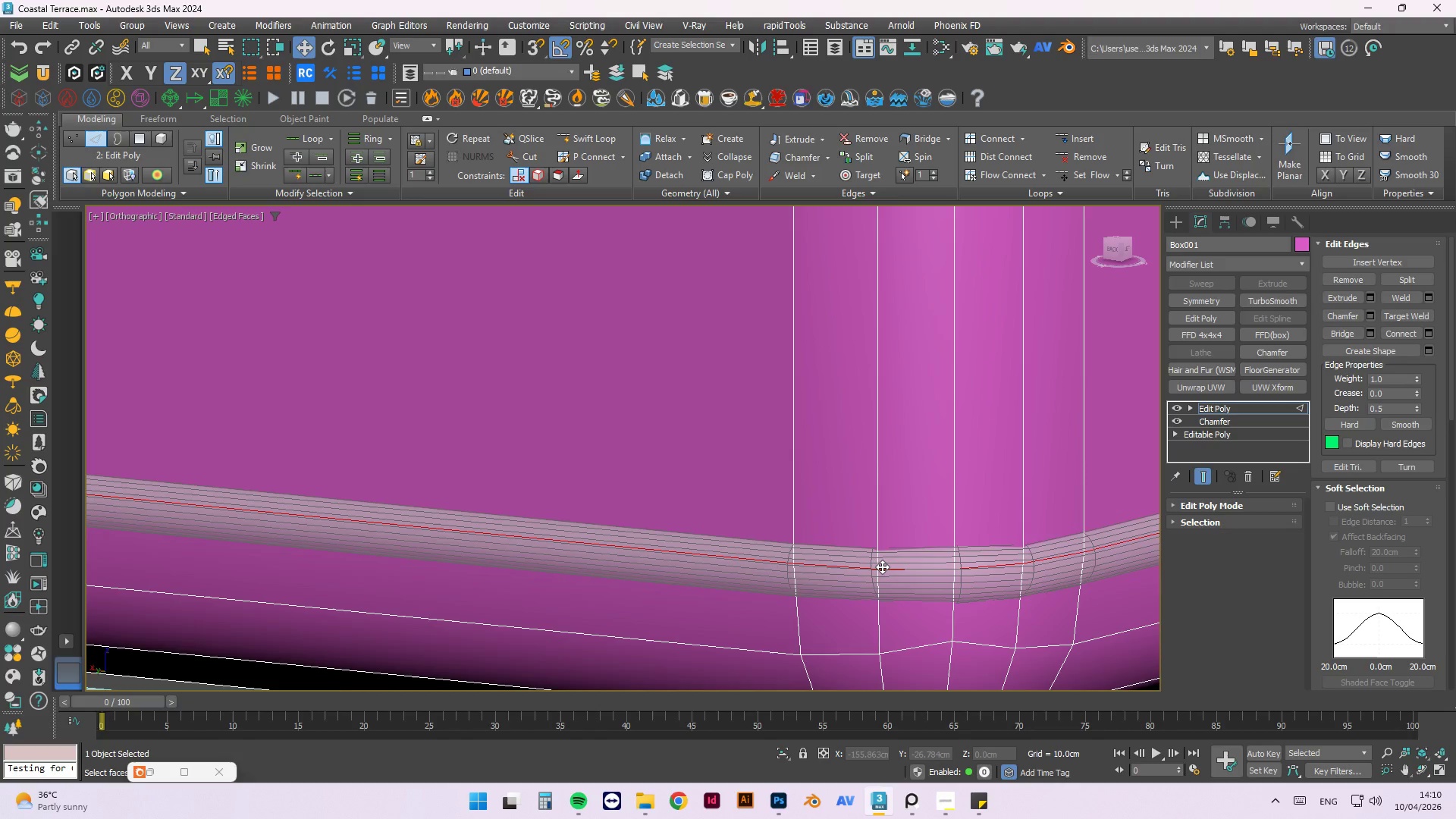 
hold_key(key=AltLeft, duration=0.64)
 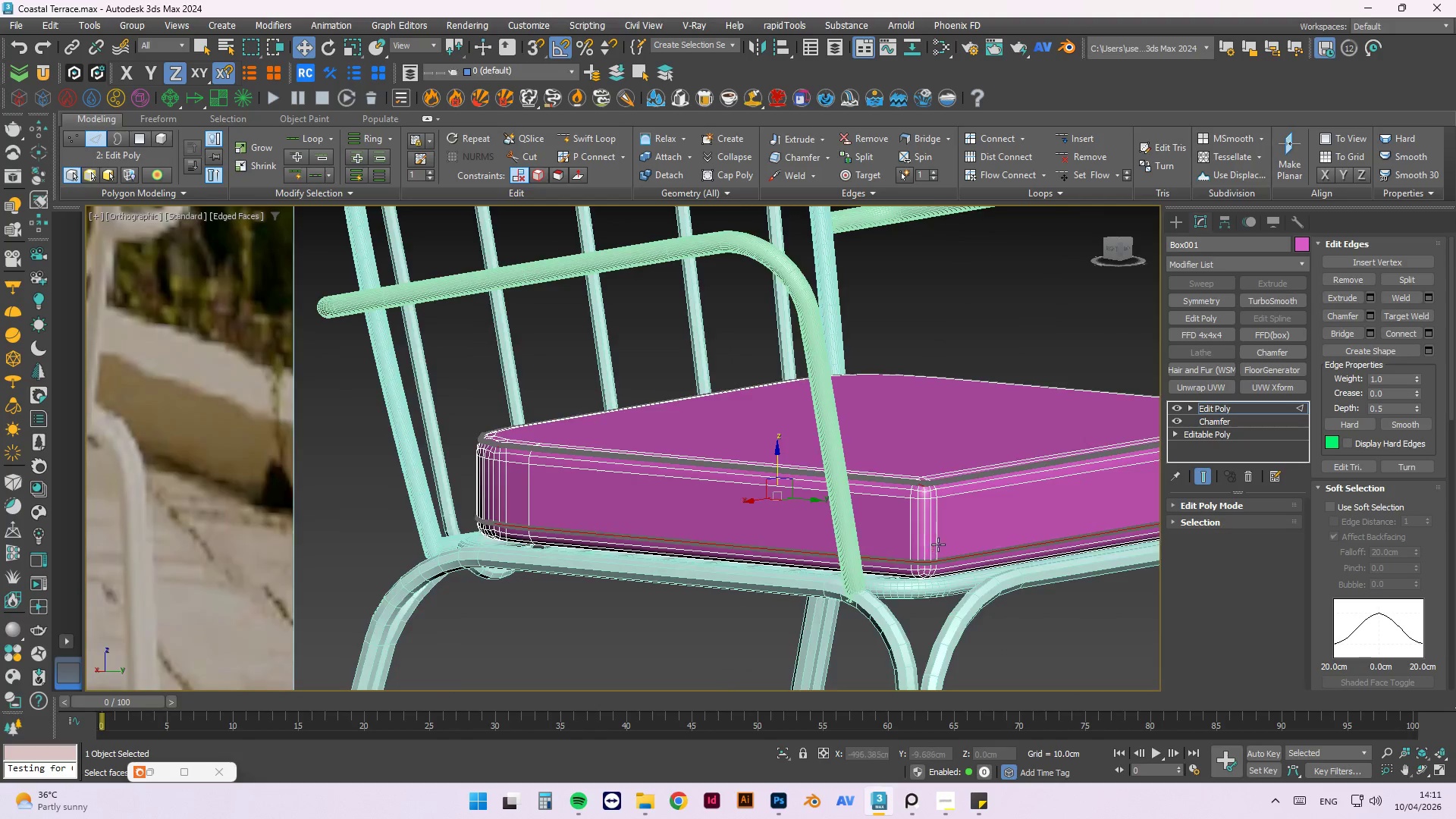 
scroll: coordinate [821, 590], scroll_direction: down, amount: 7.0
 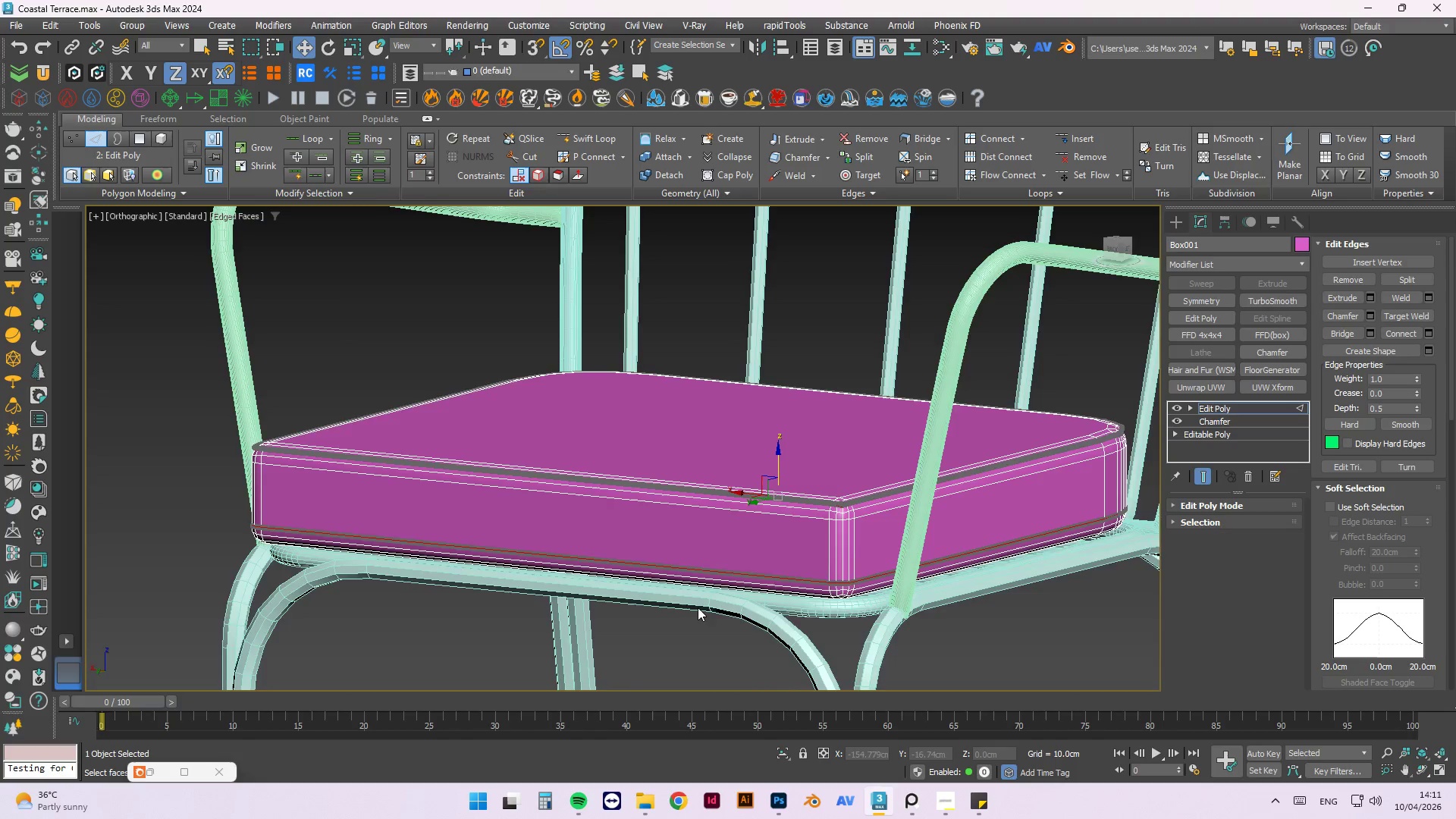 
scroll: coordinate [650, 479], scroll_direction: up, amount: 4.0
 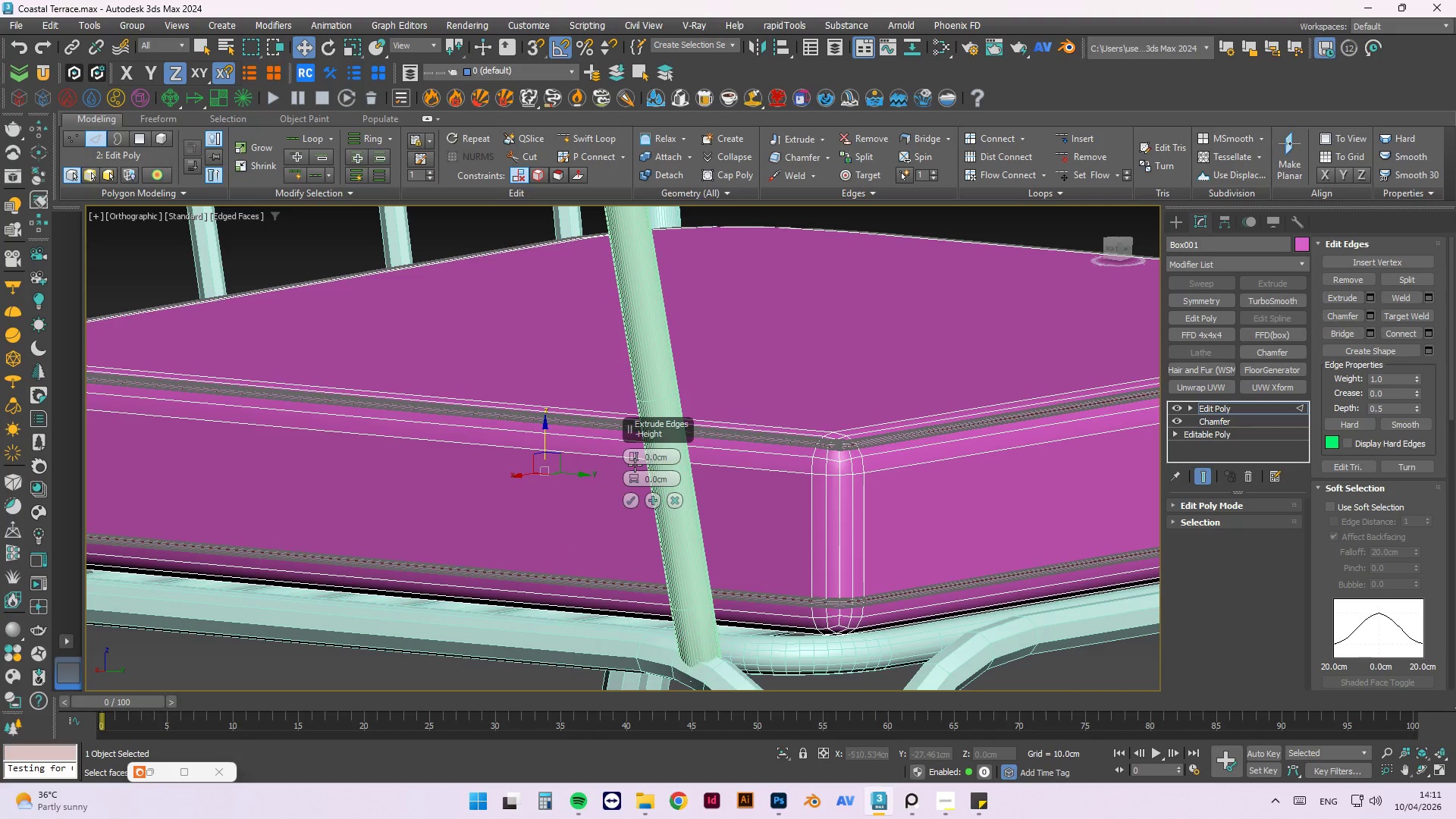 
left_click_drag(start_coordinate=[633, 463], to_coordinate=[645, 483])
 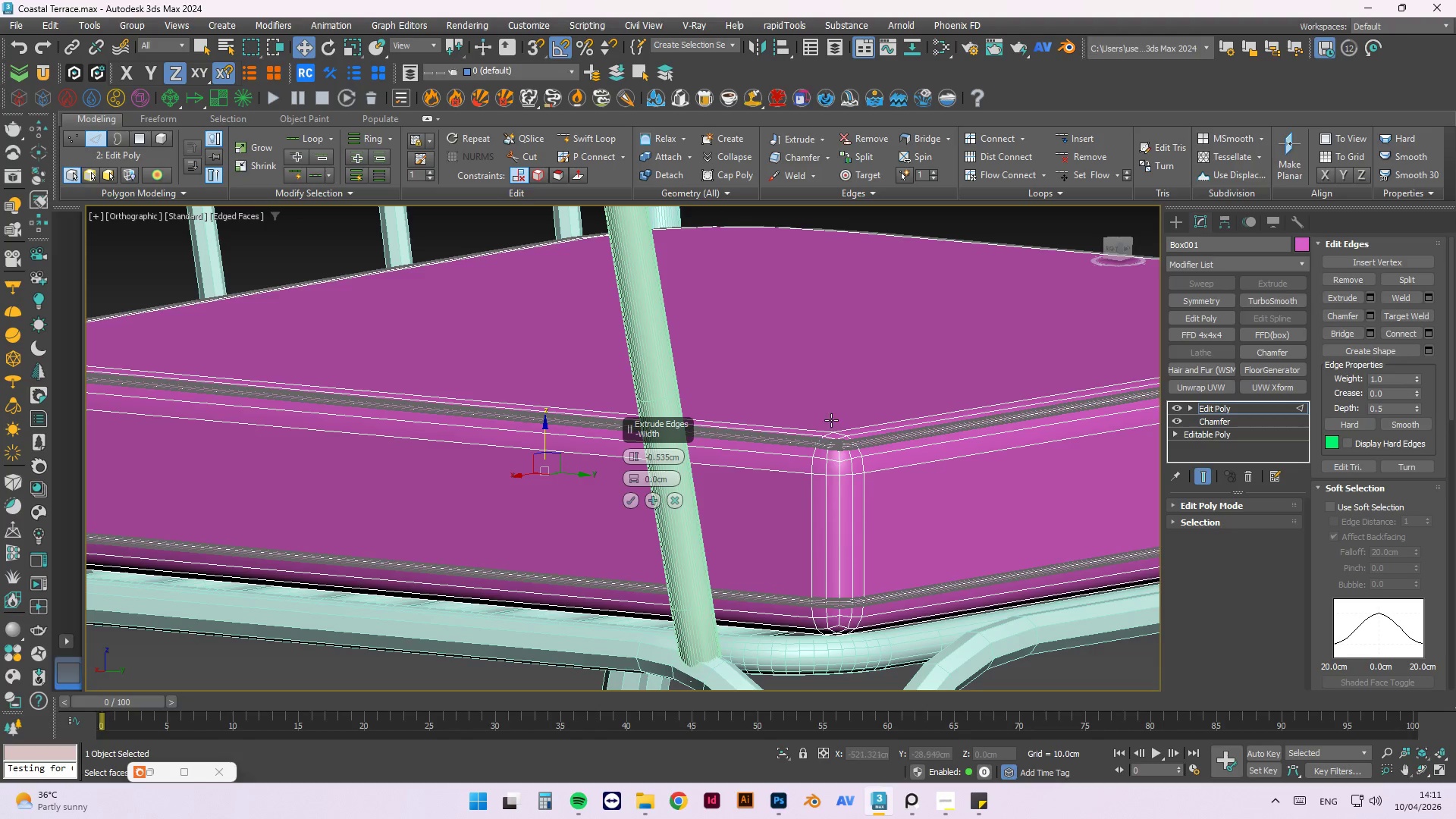 
scroll: coordinate [755, 475], scroll_direction: up, amount: 8.0
 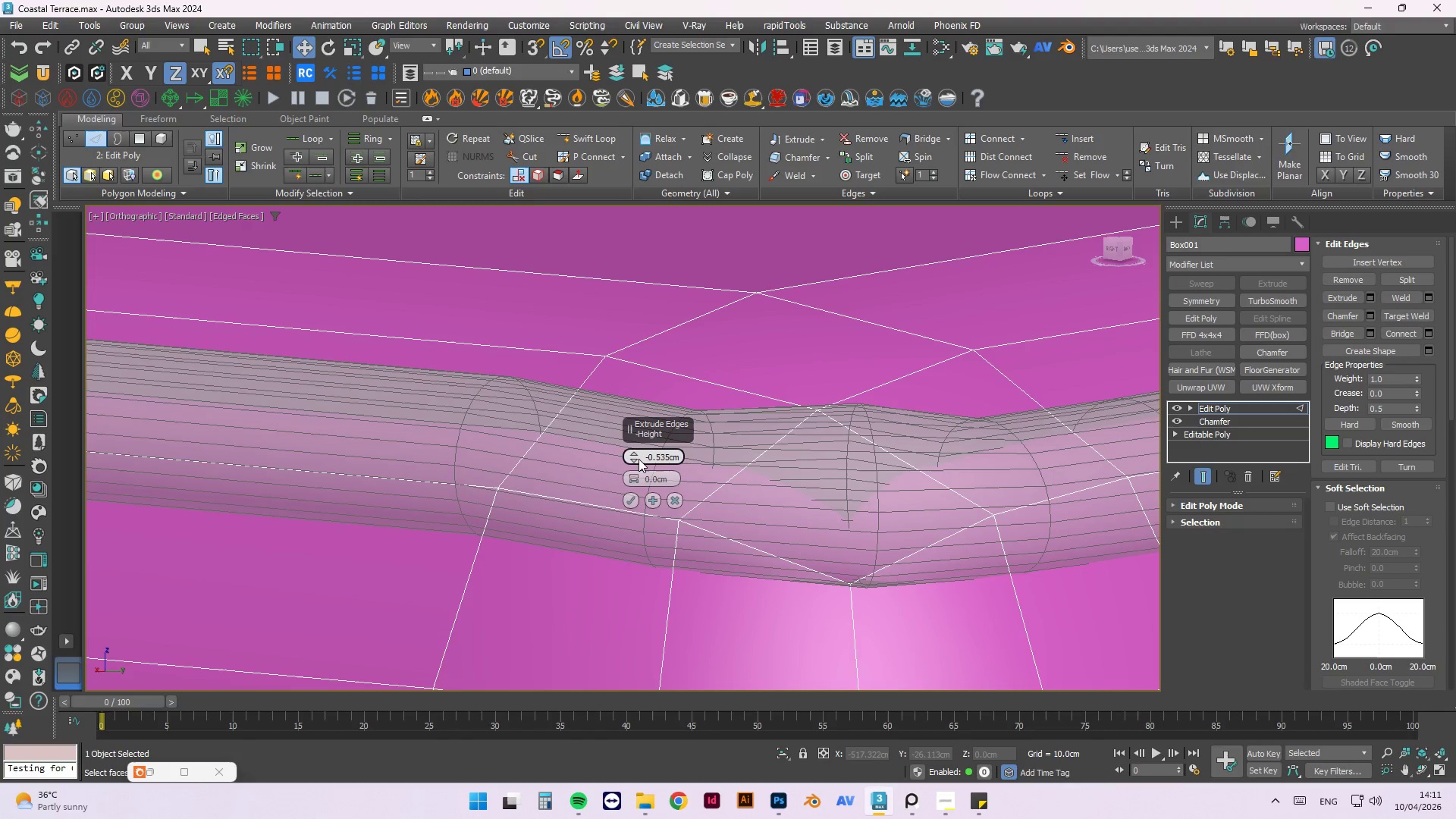 
left_click_drag(start_coordinate=[633, 457], to_coordinate=[644, 352])
 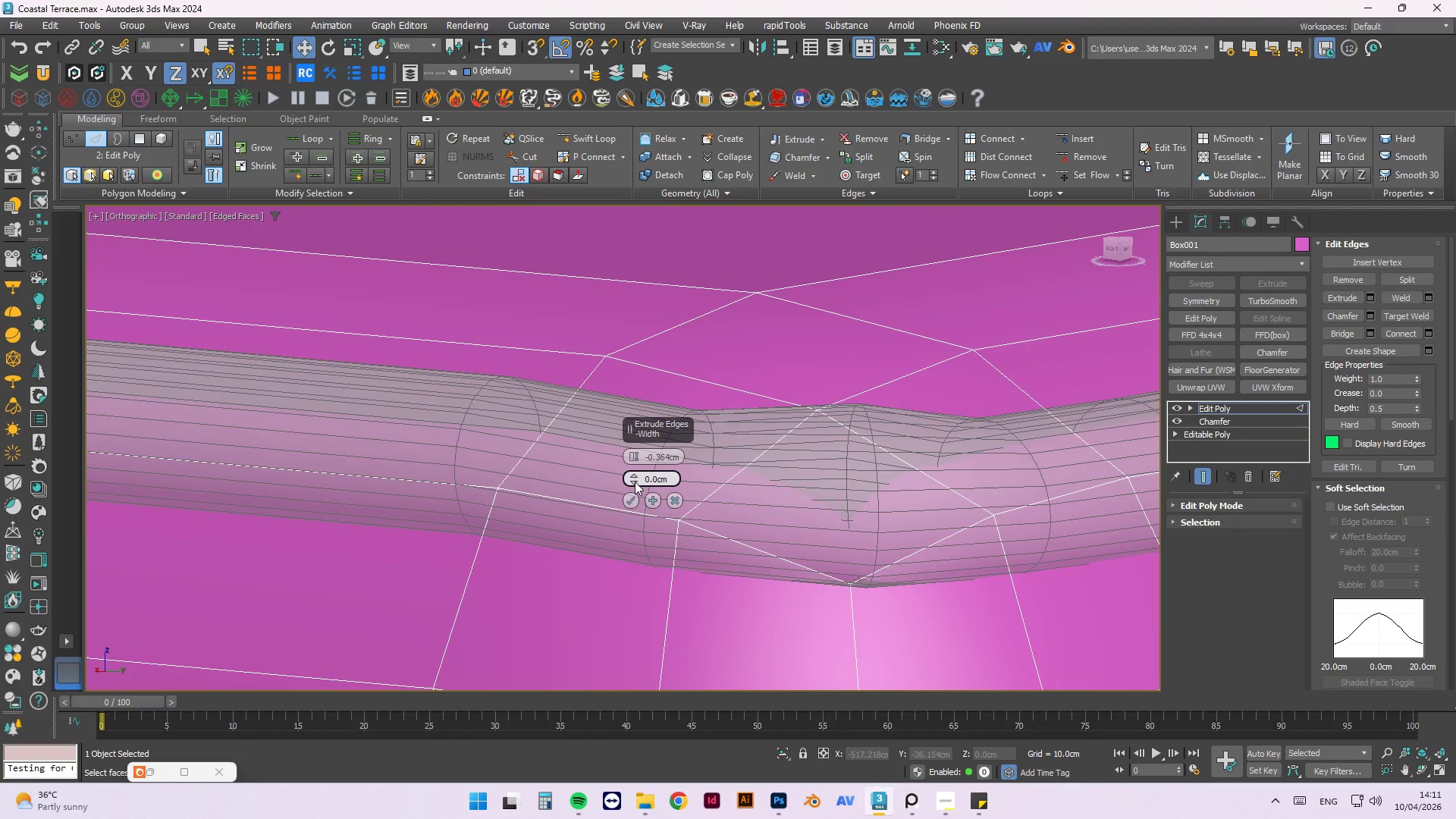 
left_click_drag(start_coordinate=[635, 482], to_coordinate=[654, 376])
 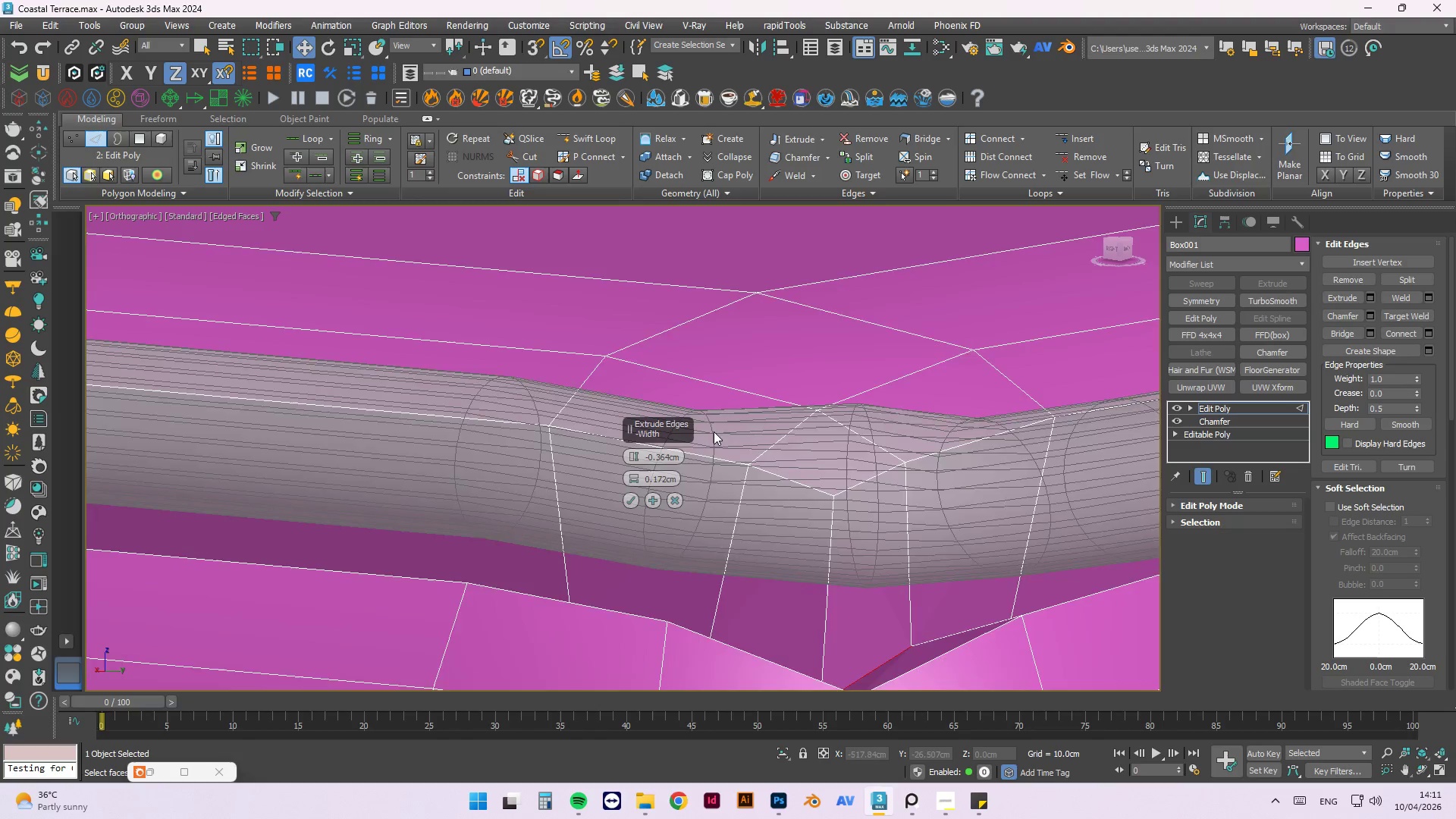 
hold_key(key=AltLeft, duration=0.58)
 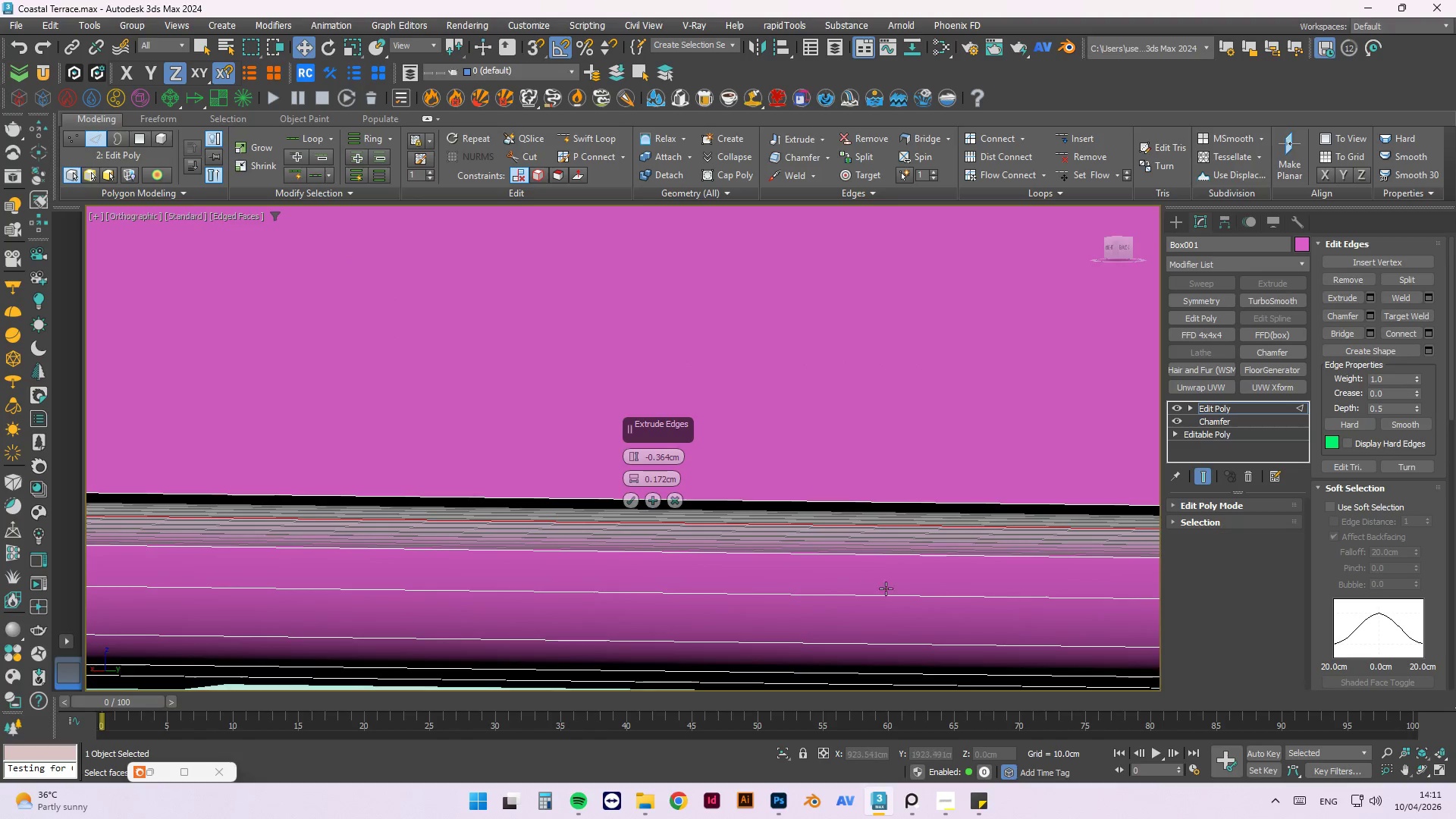 
scroll: coordinate [731, 494], scroll_direction: down, amount: 4.0
 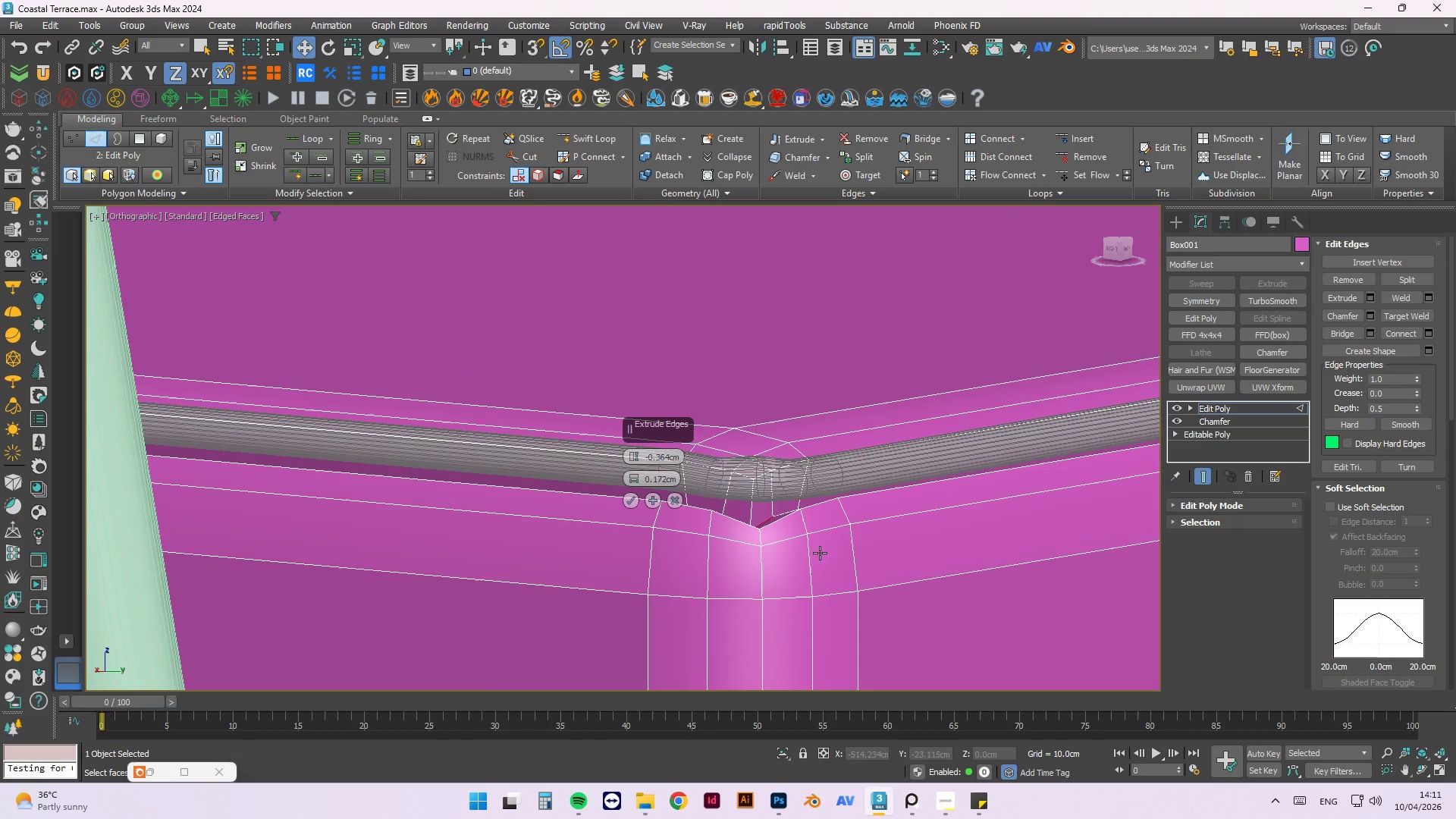 
hold_key(key=AltLeft, duration=0.45)
 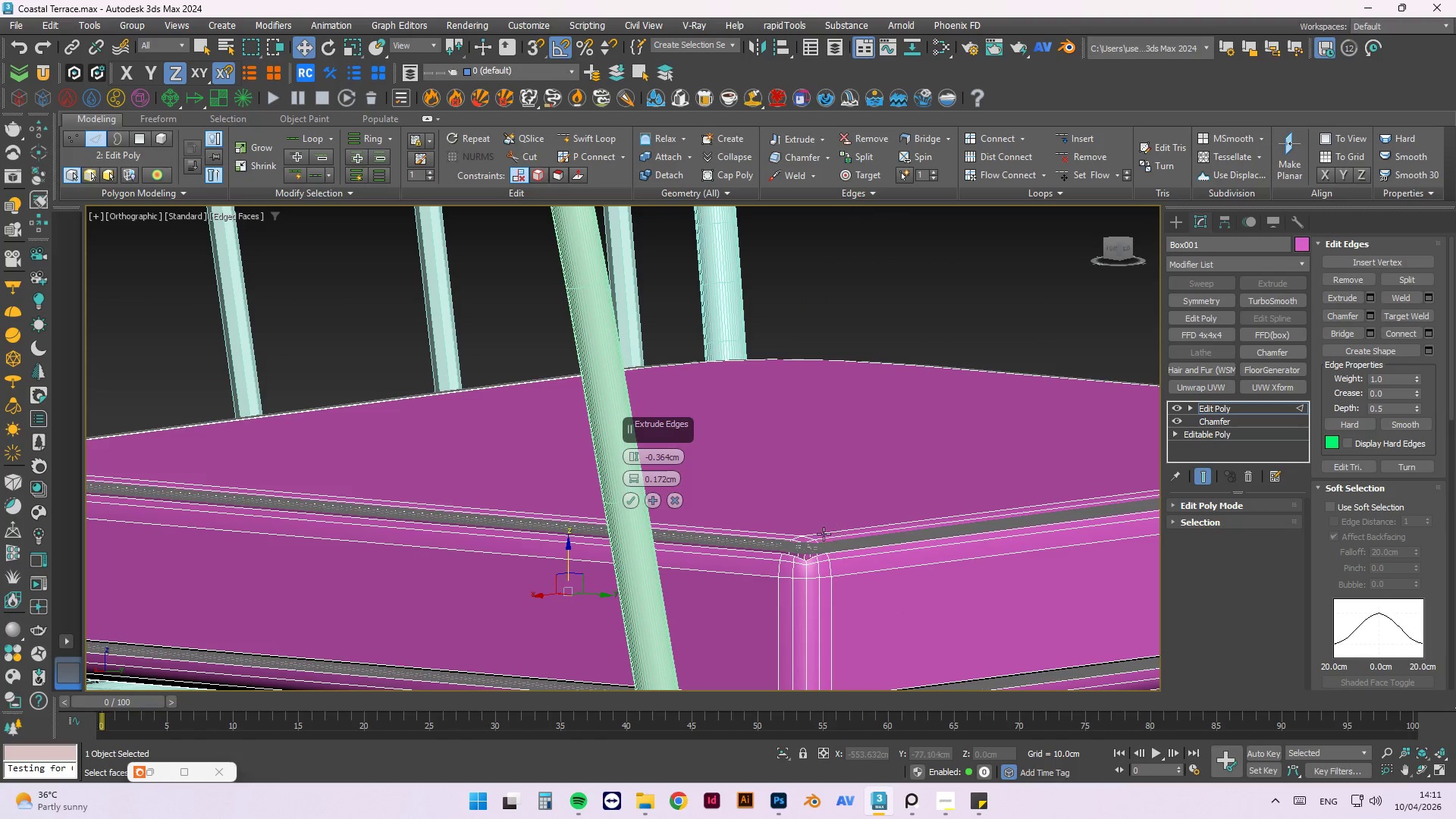 
scroll: coordinate [900, 596], scroll_direction: down, amount: 4.0
 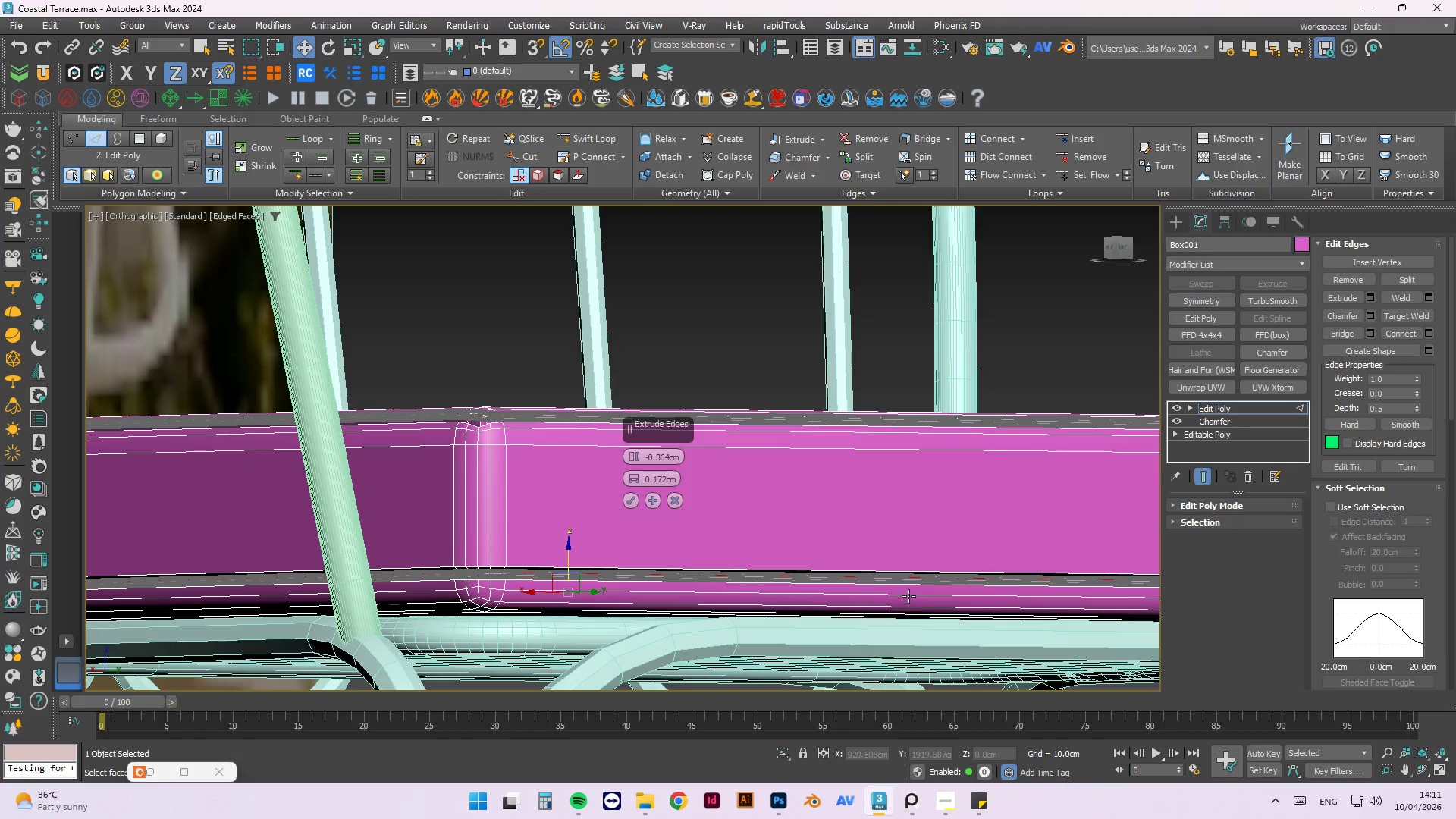 
scroll: coordinate [806, 567], scroll_direction: up, amount: 4.0
 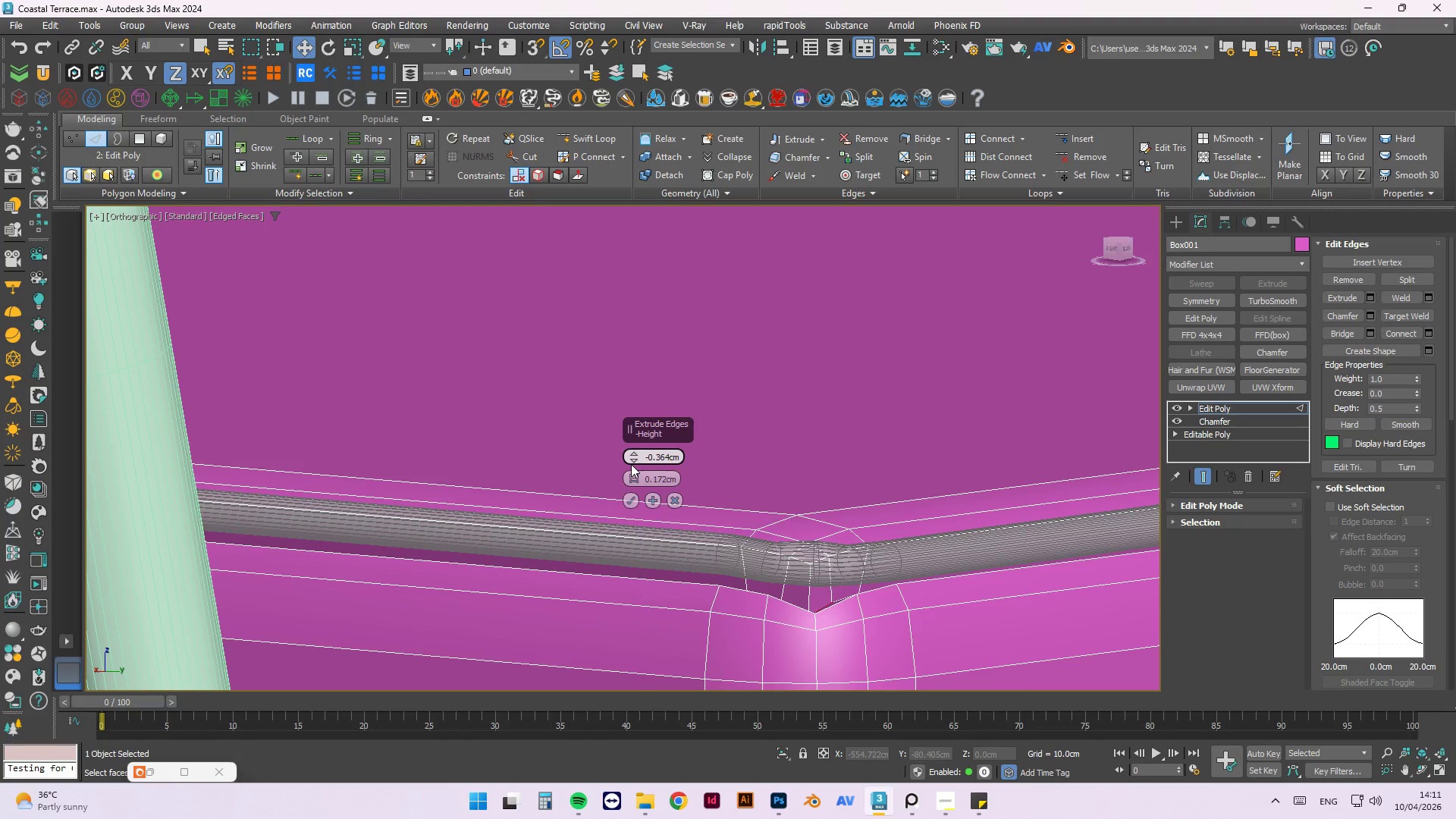 
left_click_drag(start_coordinate=[632, 462], to_coordinate=[641, 440])
 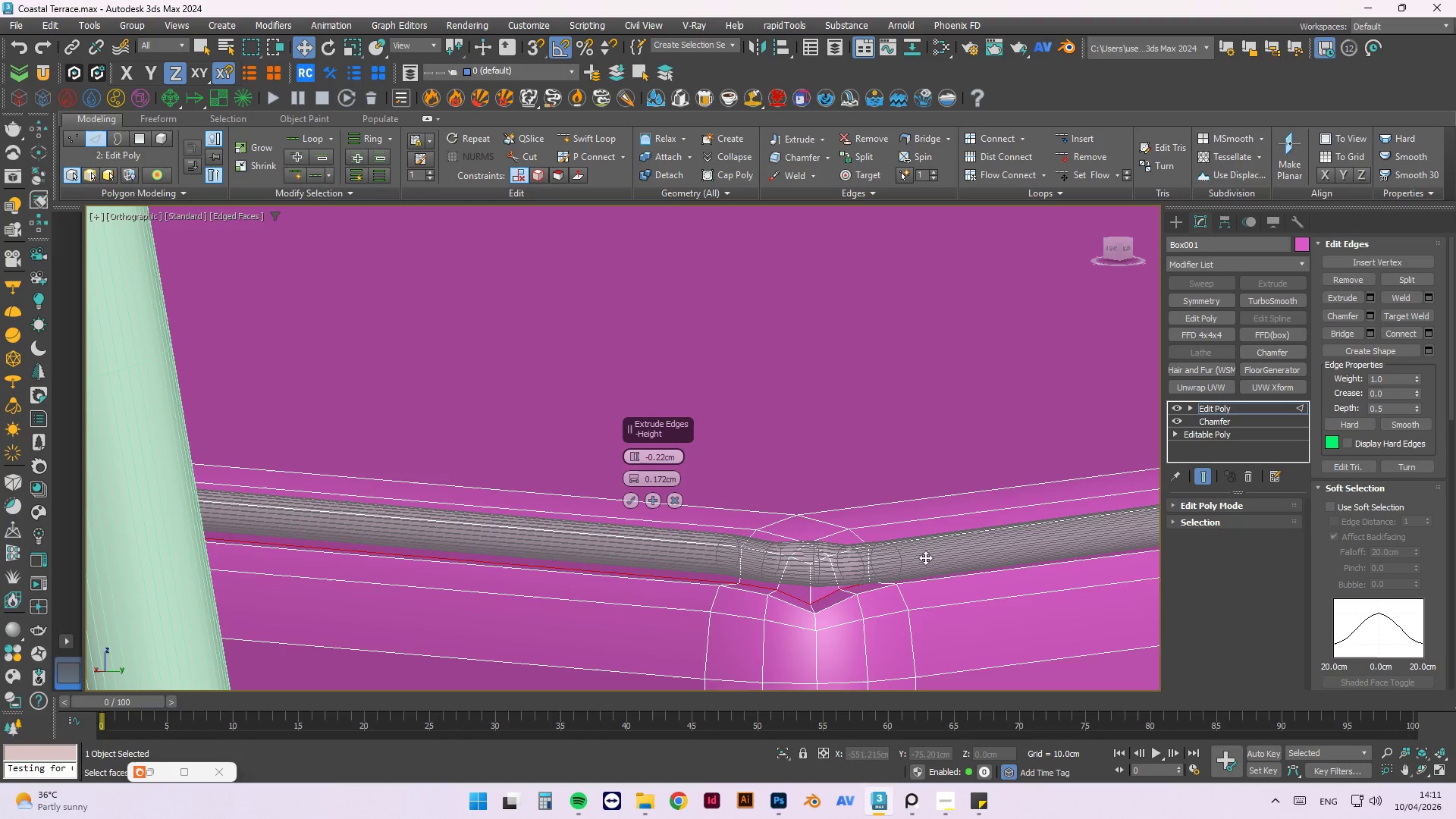 
hold_key(key=AltLeft, duration=0.5)
 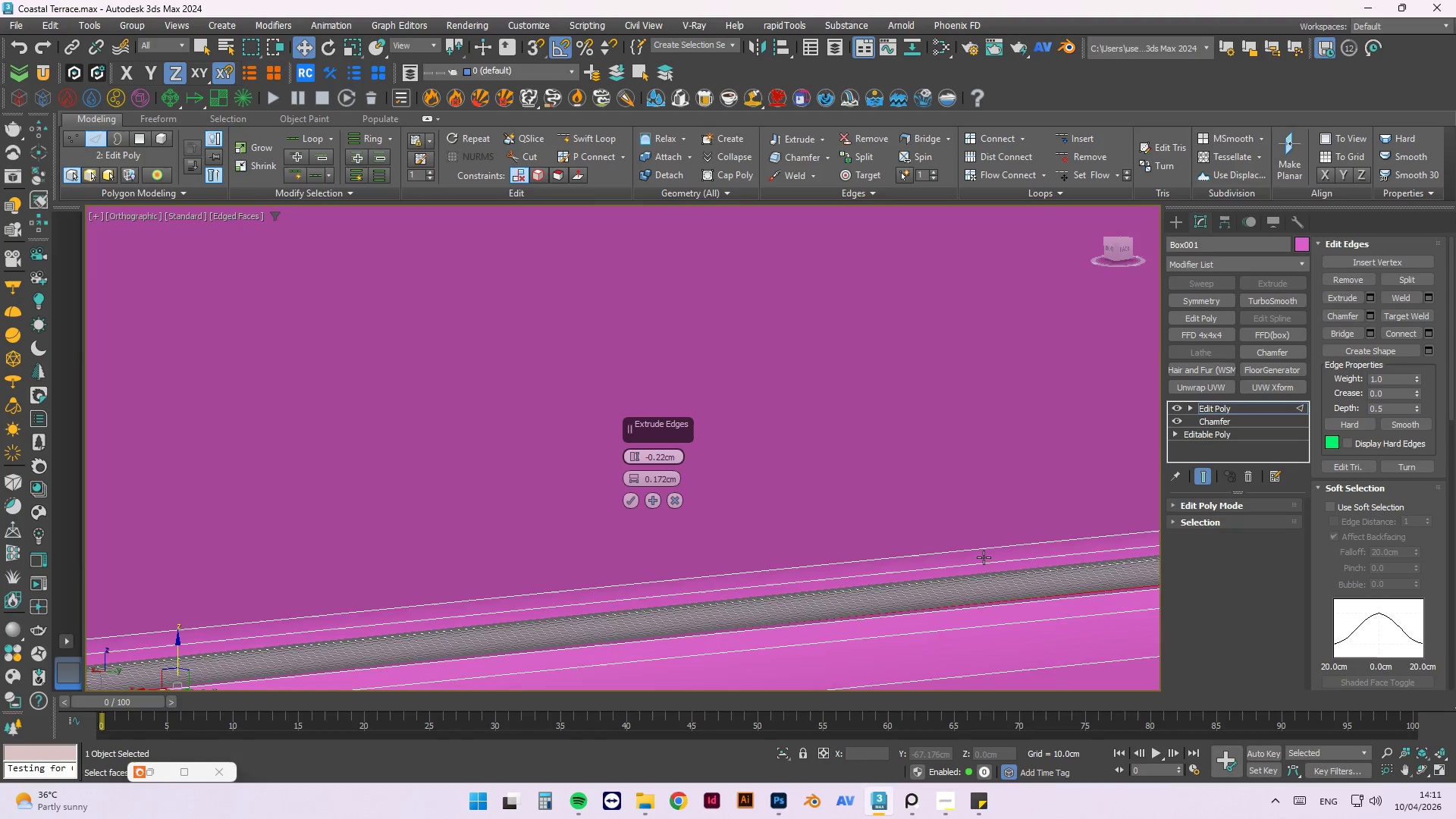 
scroll: coordinate [1012, 527], scroll_direction: down, amount: 4.0
 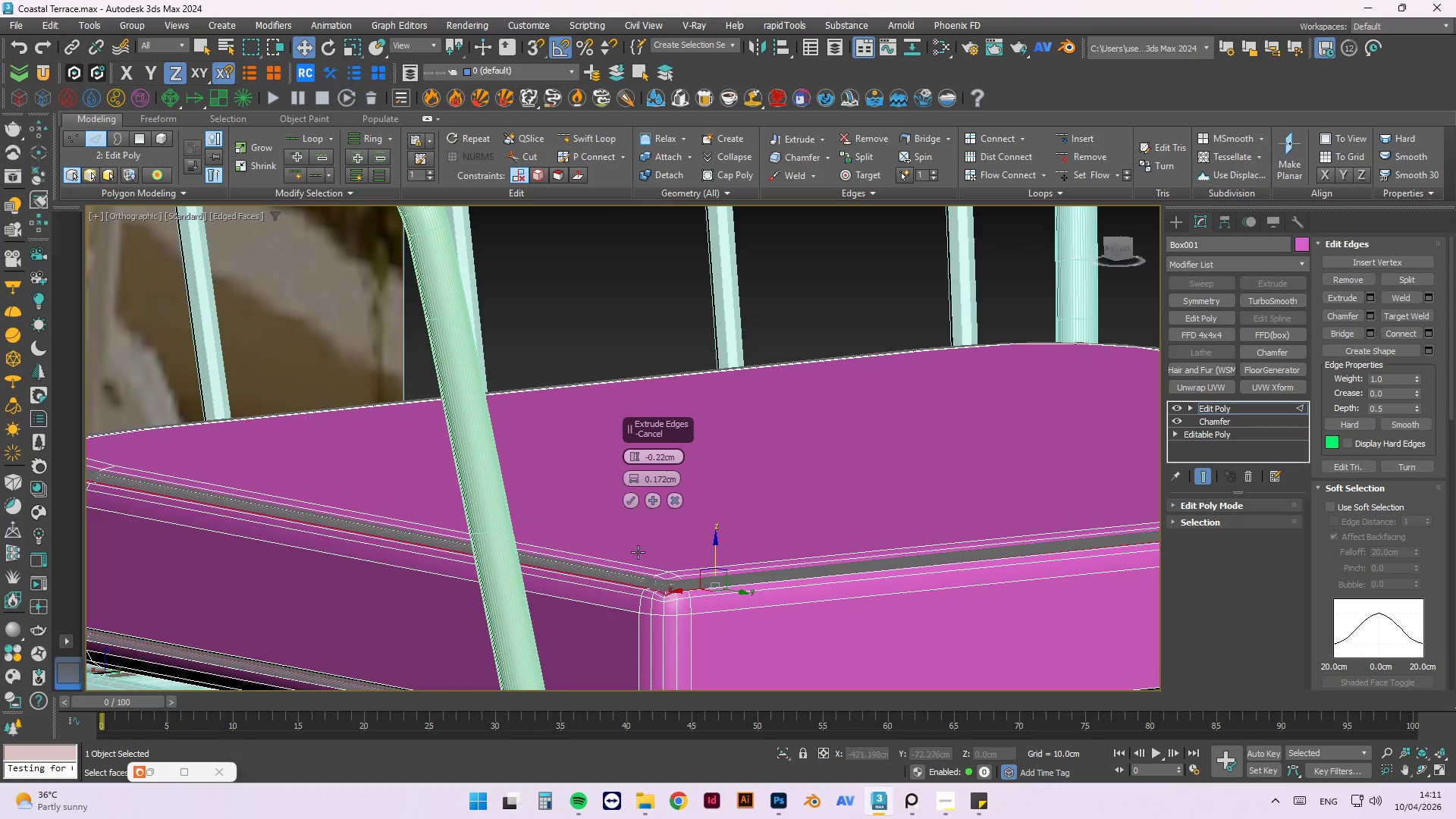 
scroll: coordinate [745, 585], scroll_direction: up, amount: 3.0
 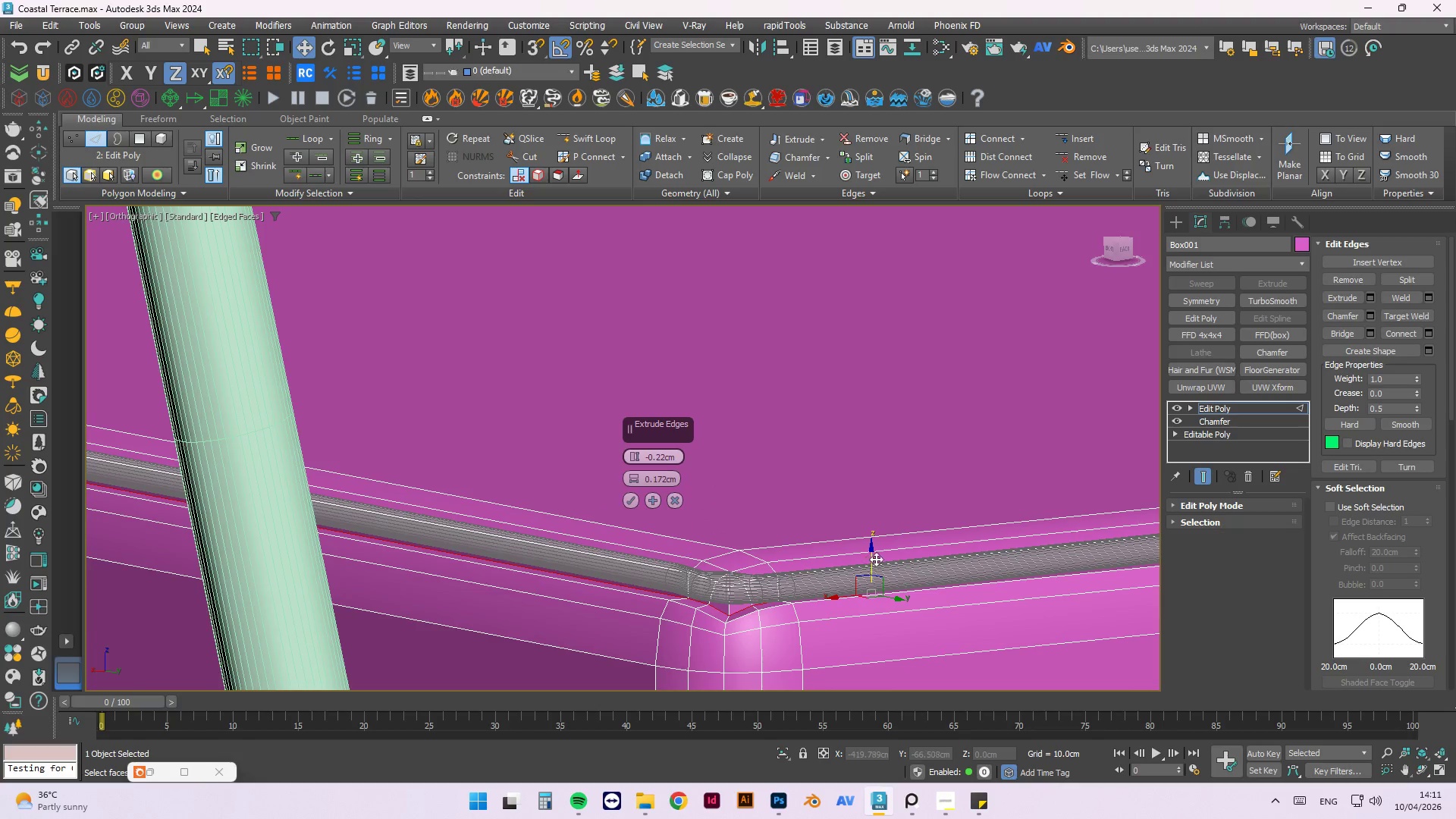 
left_click_drag(start_coordinate=[873, 552], to_coordinate=[893, 566])
 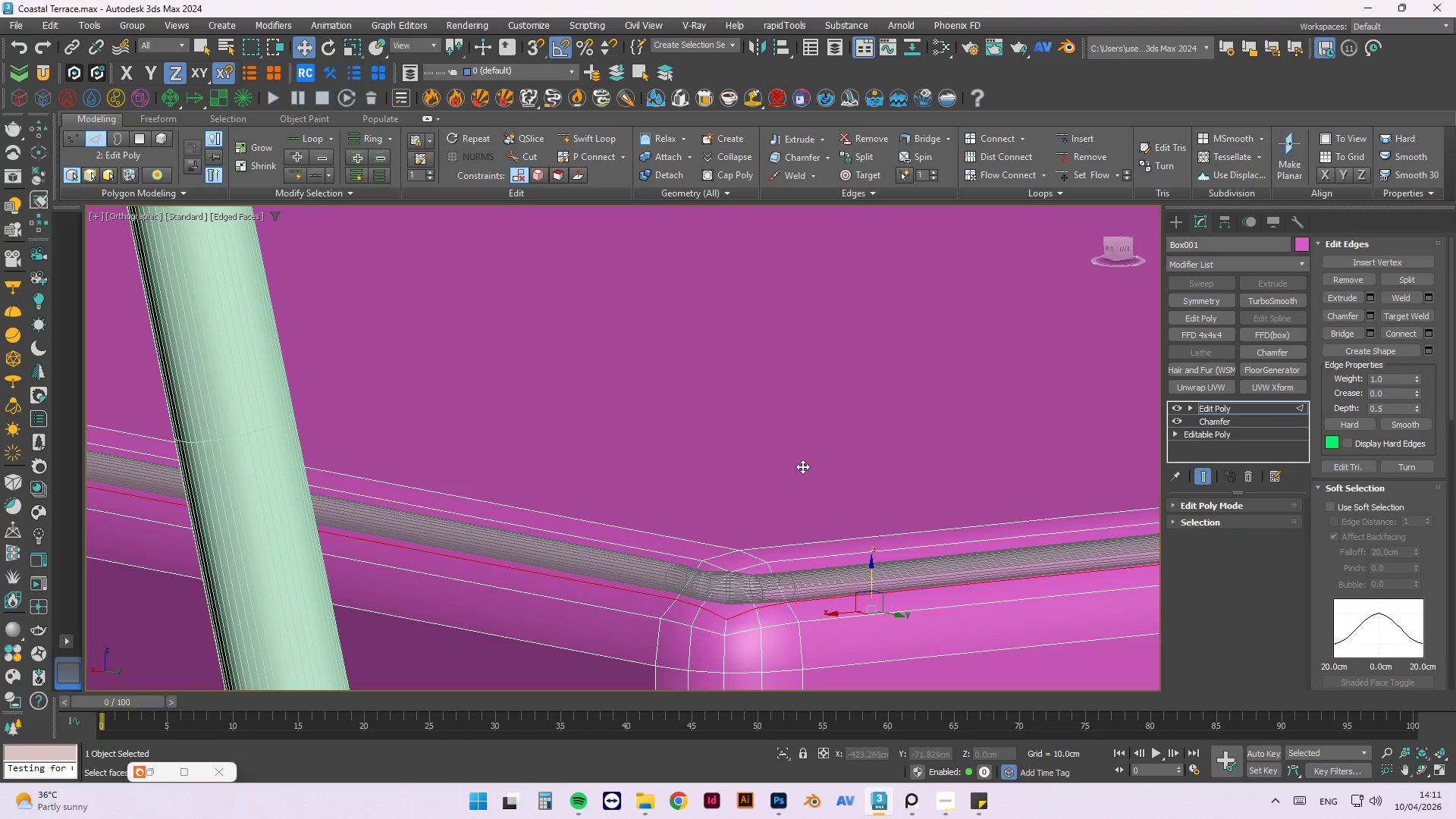 
scroll: coordinate [665, 521], scroll_direction: down, amount: 2.0
 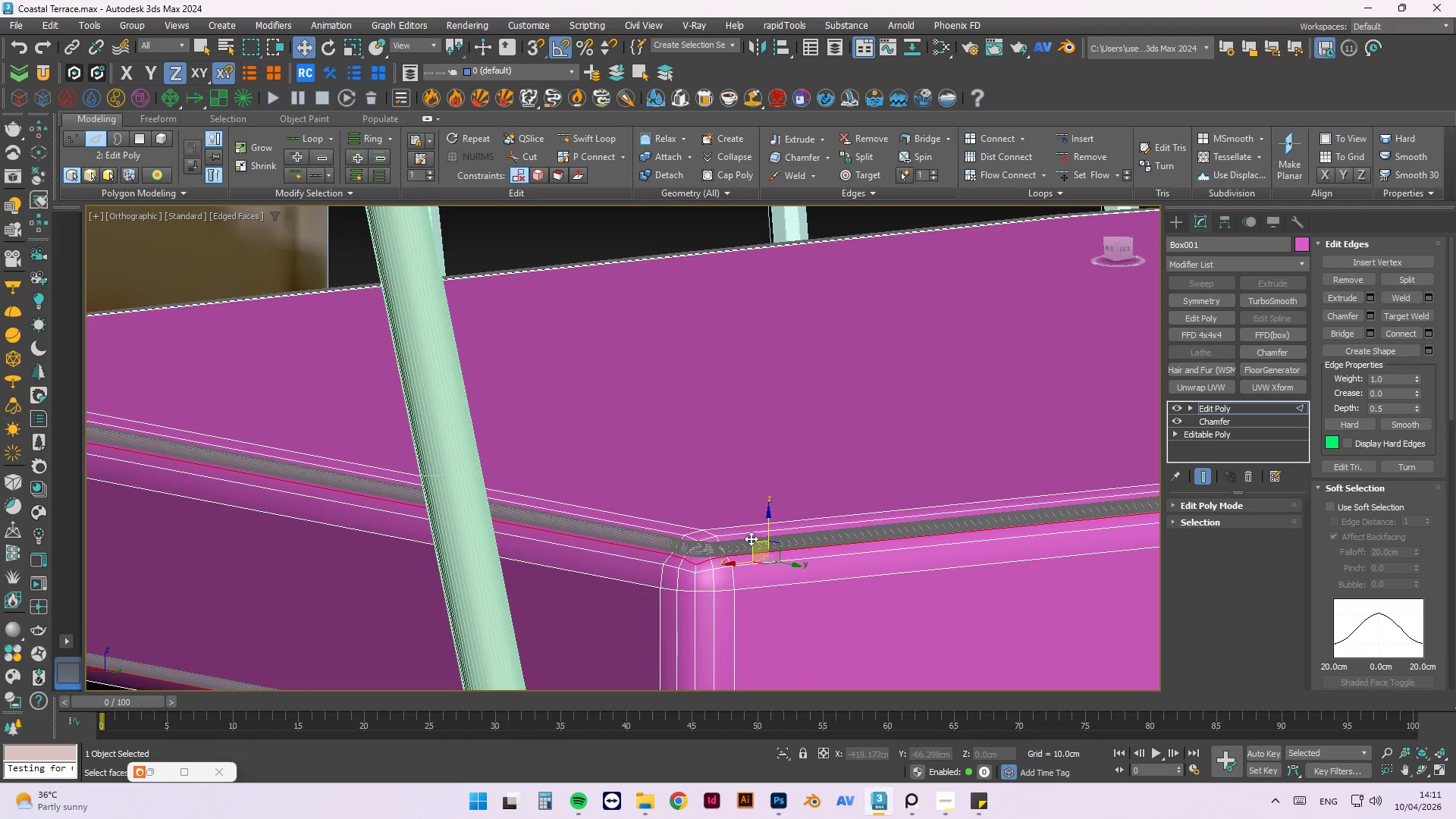 
scroll: coordinate [755, 598], scroll_direction: up, amount: 3.0
 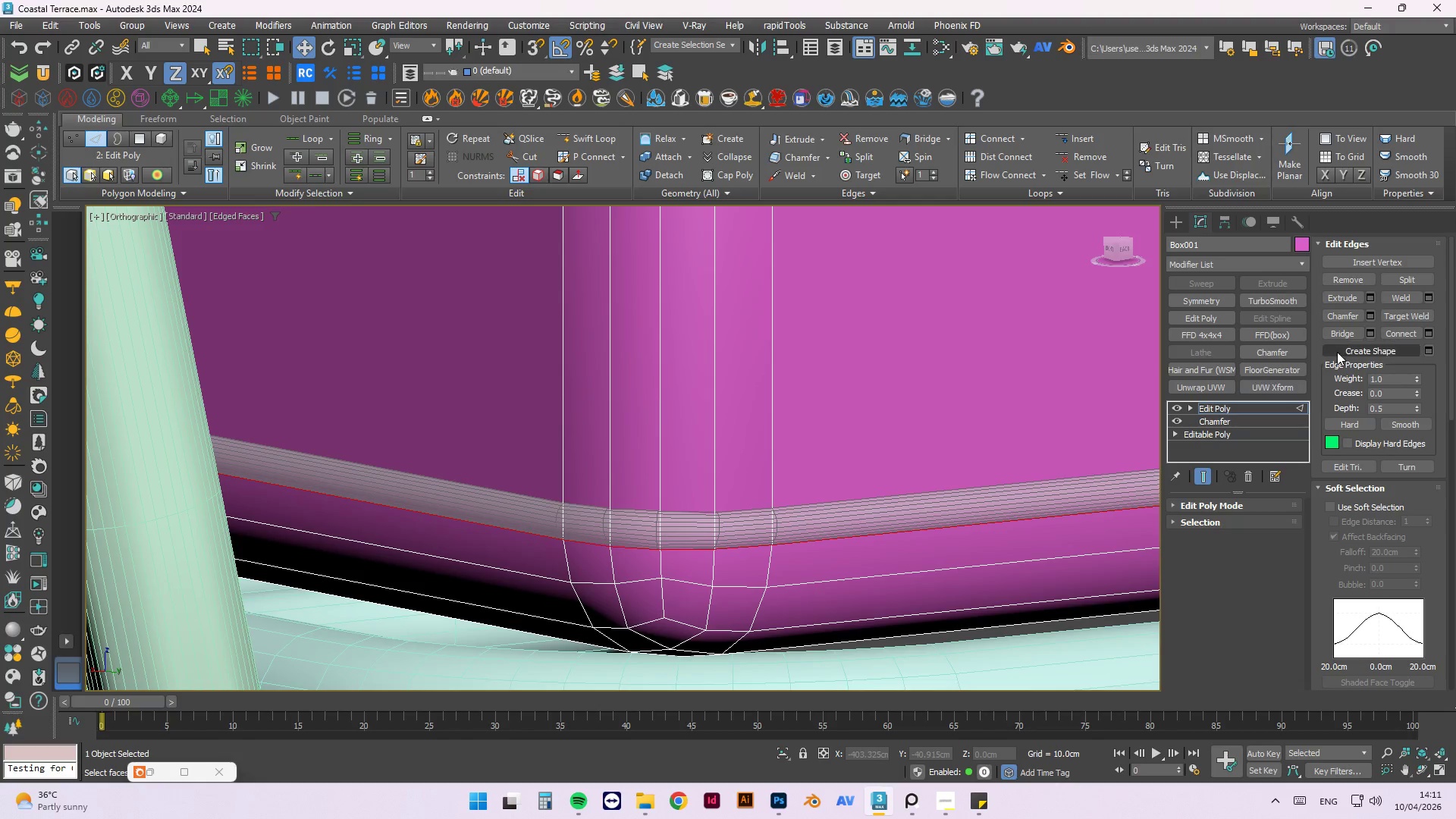 
hold_key(key=AltLeft, duration=0.69)
 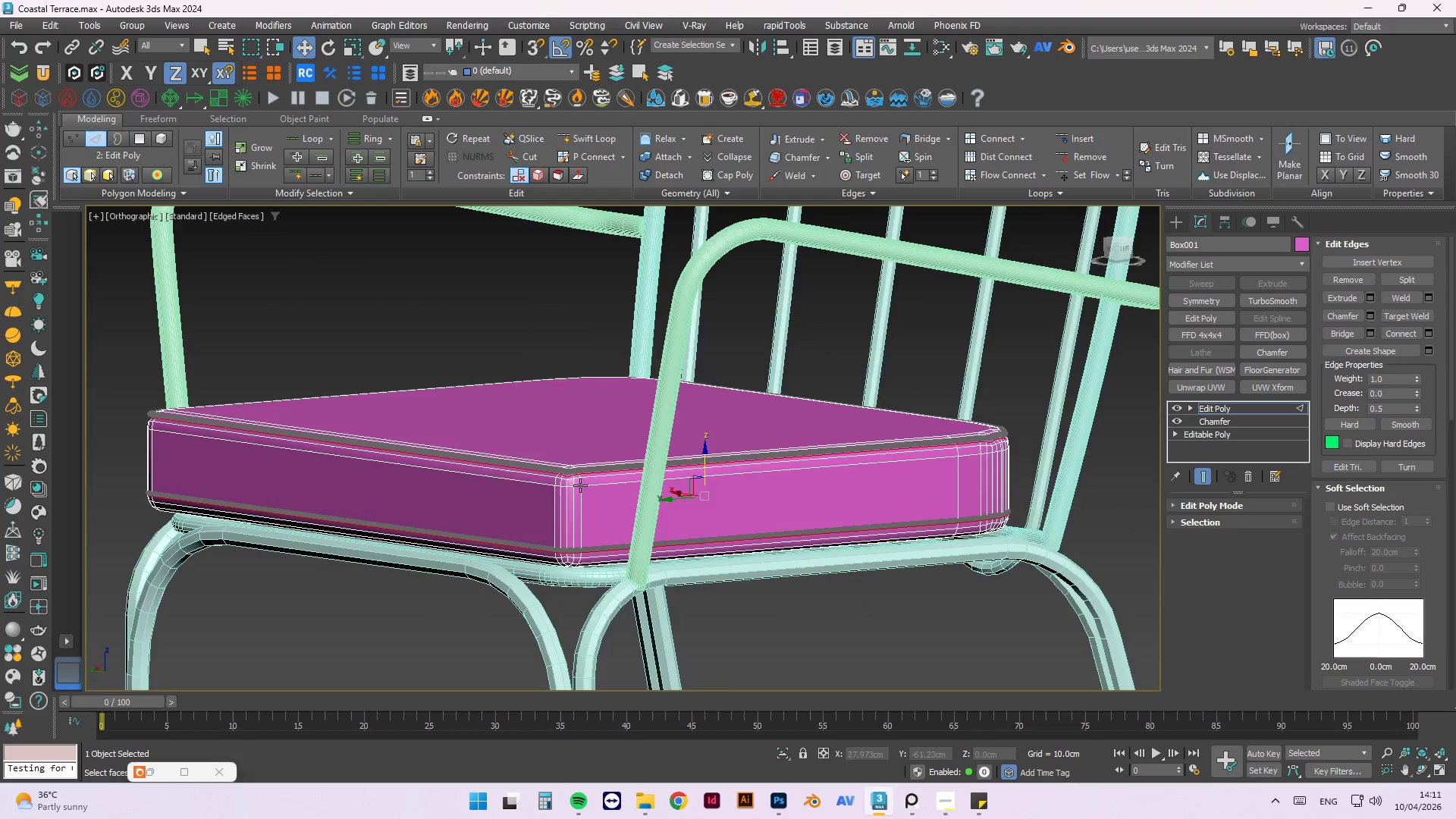 
scroll: coordinate [583, 610], scroll_direction: down, amount: 6.0
 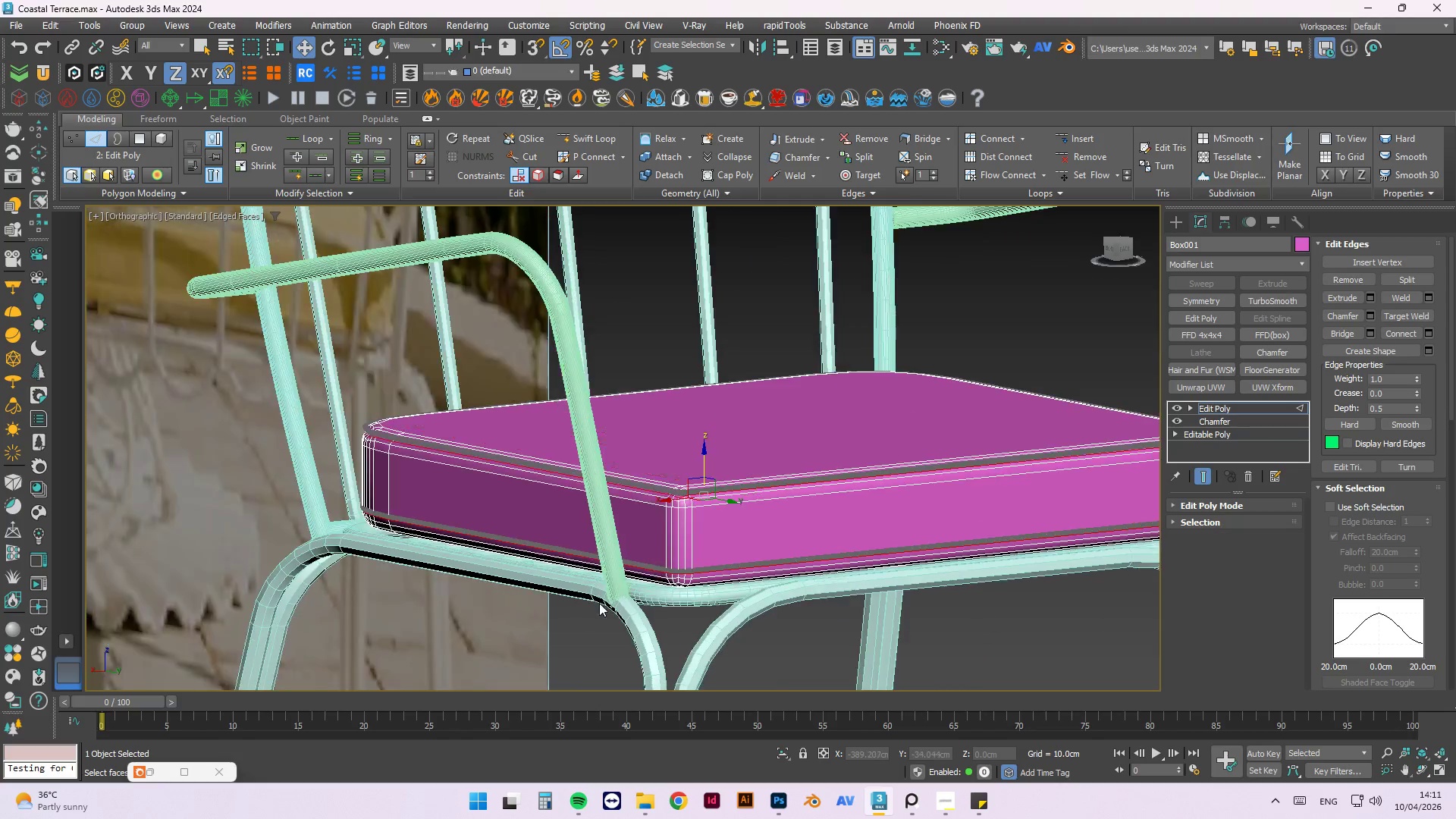 
scroll: coordinate [550, 492], scroll_direction: up, amount: 7.0
 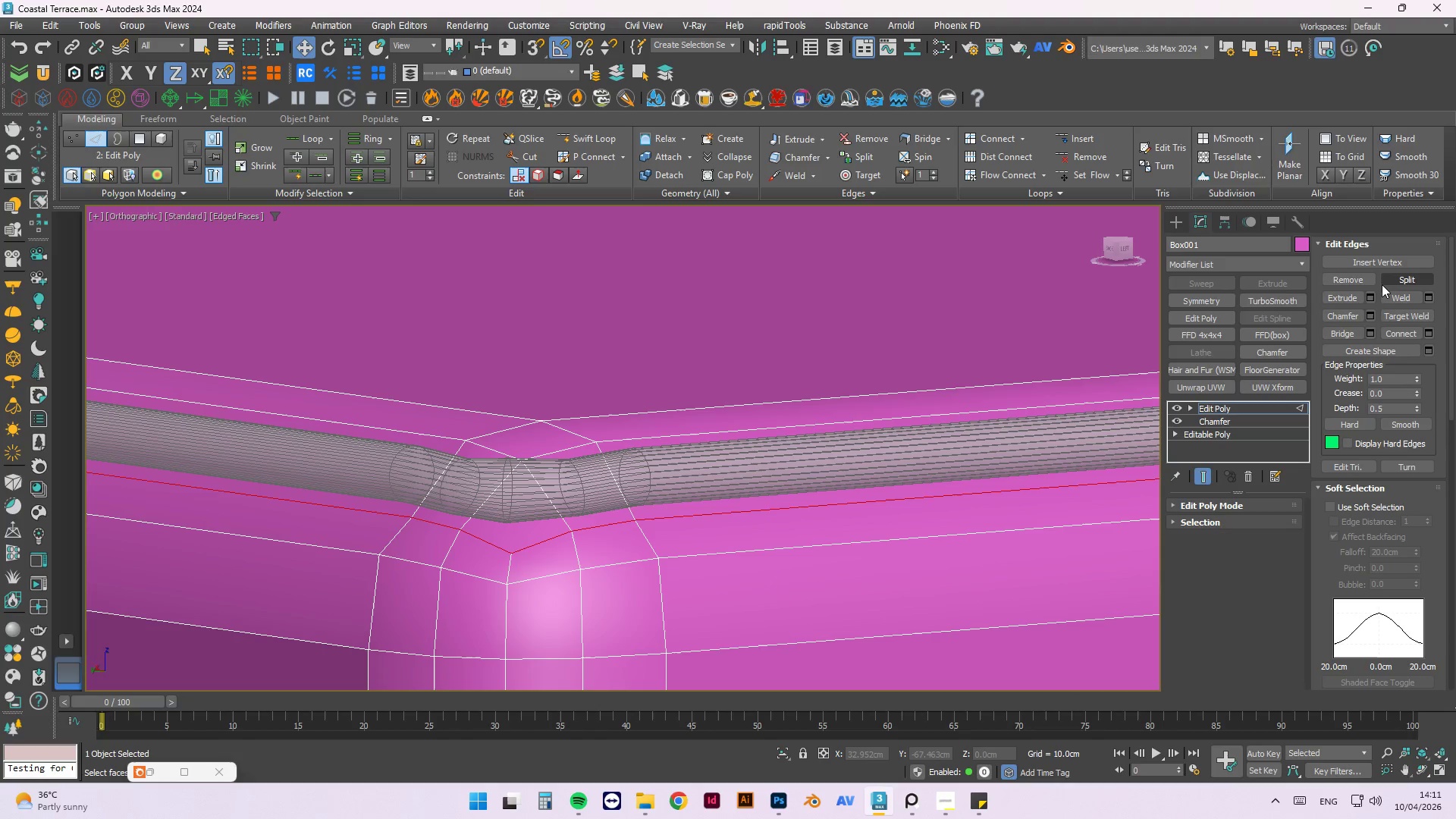 
wait(8.67)
 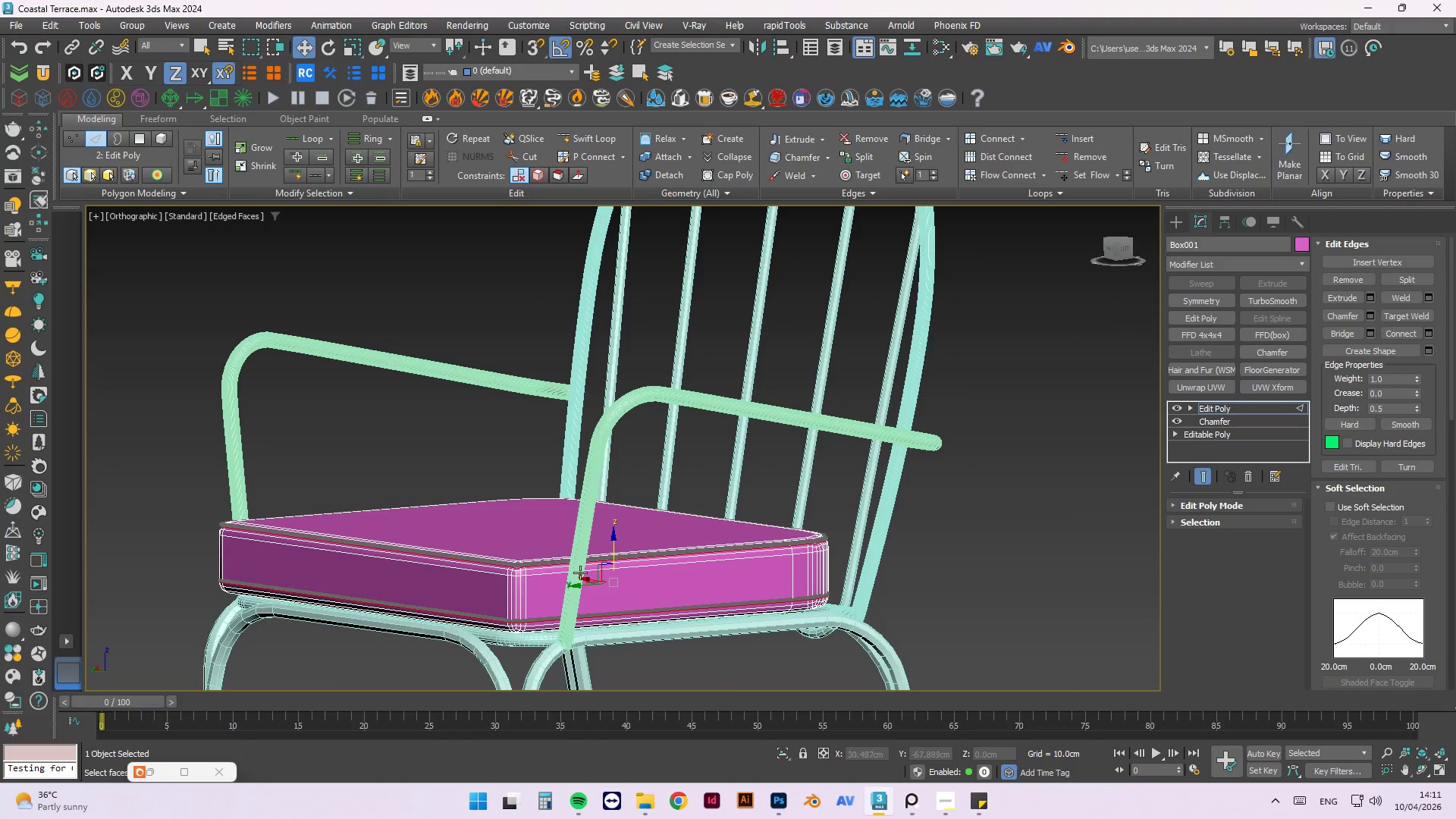 
hold_key(key=AltLeft, duration=1.0)
 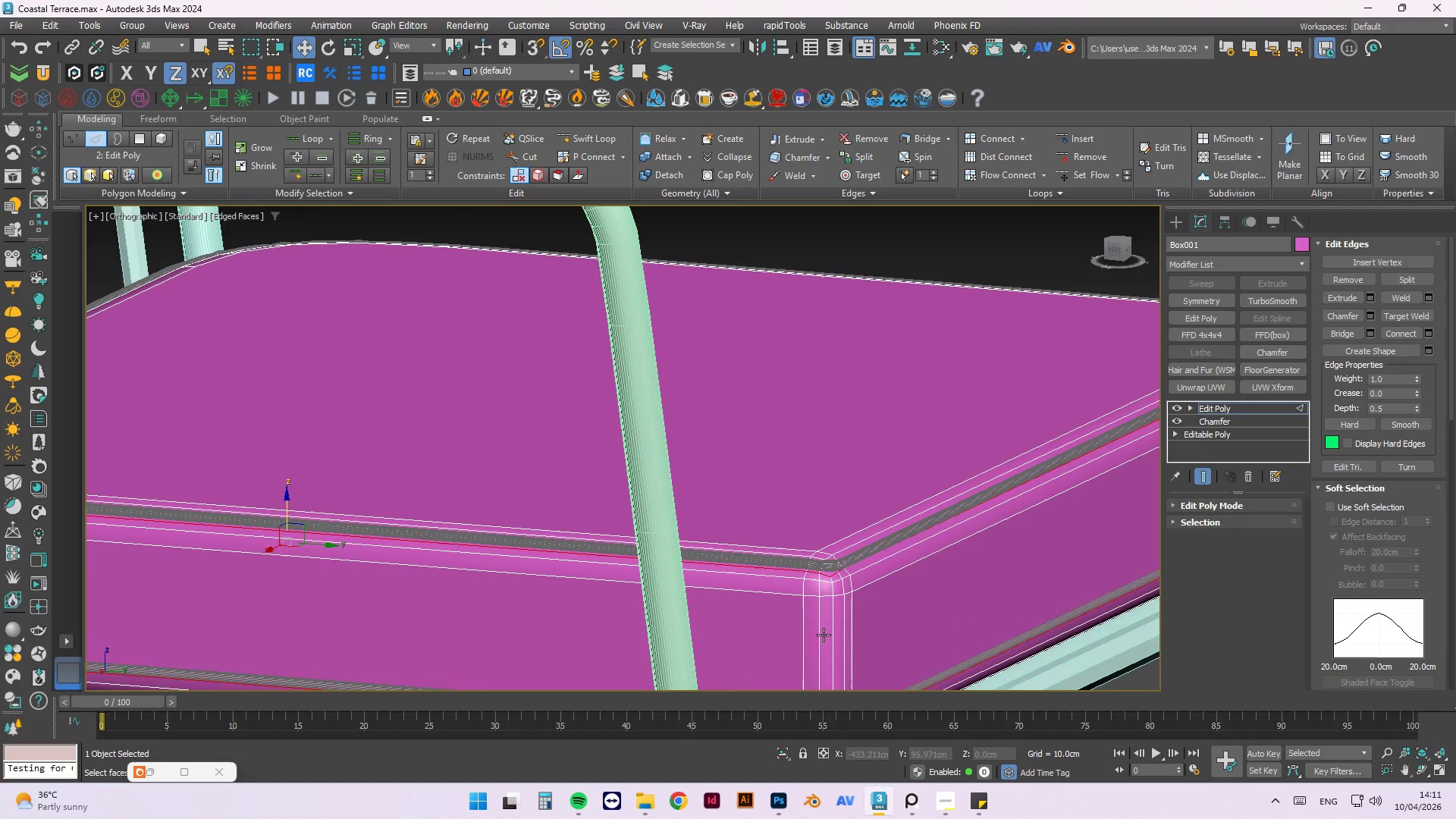 
scroll: coordinate [510, 586], scroll_direction: down, amount: 8.0
 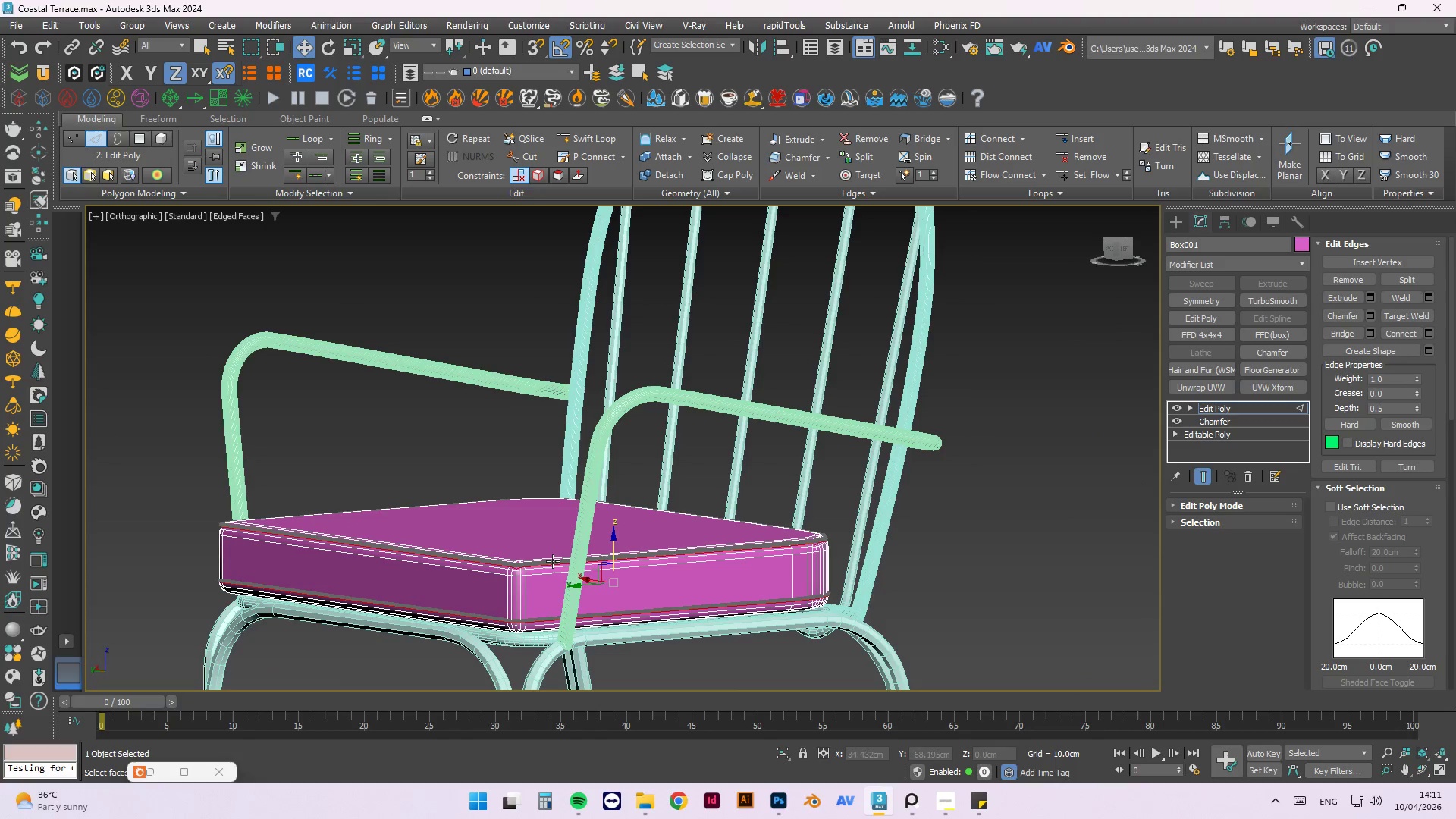 
hold_key(key=AltLeft, duration=5.41)
scroll: coordinate [880, 590], scroll_direction: up, amount: 9.0
 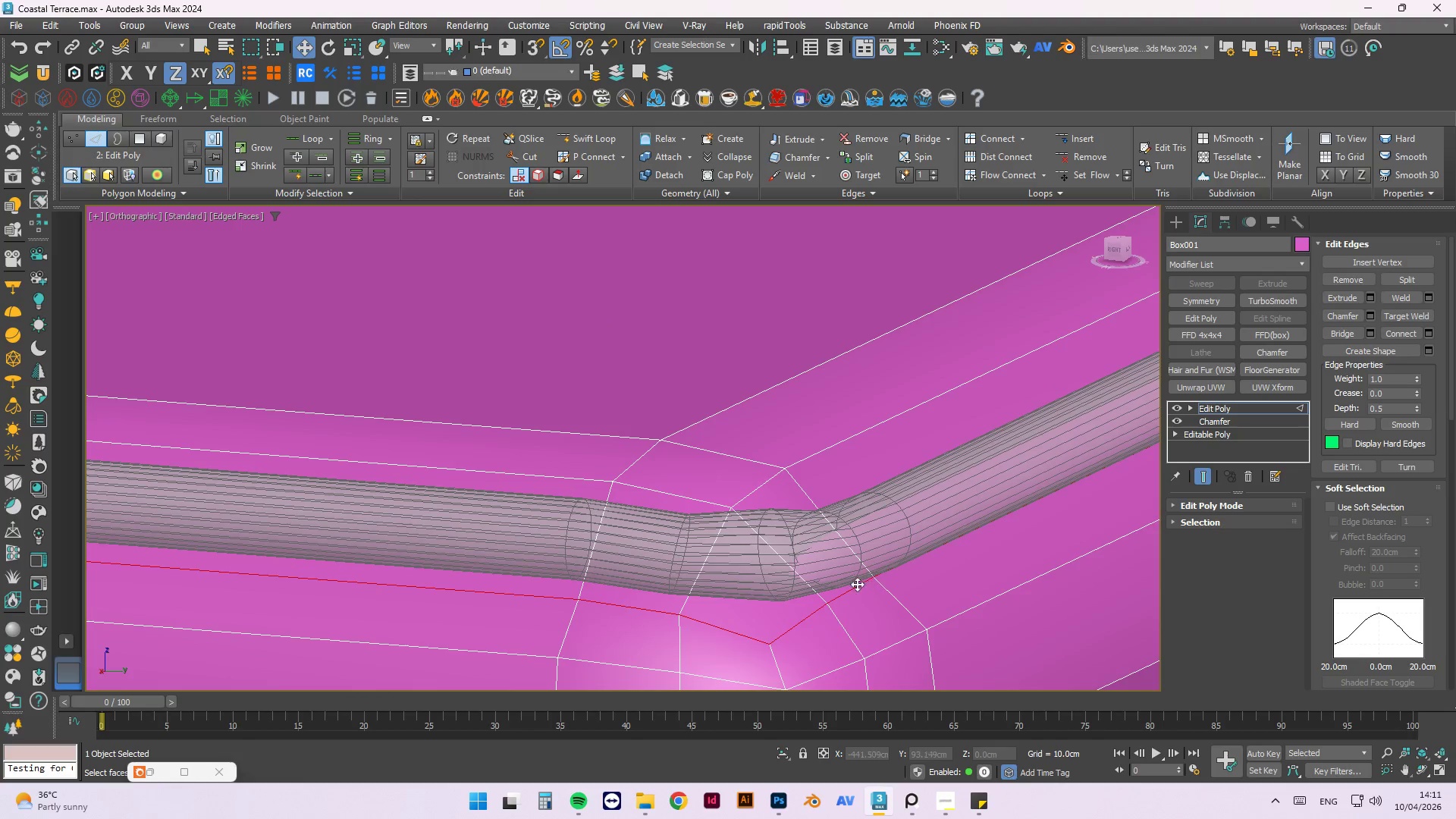 
scroll: coordinate [767, 580], scroll_direction: down, amount: 1.0
 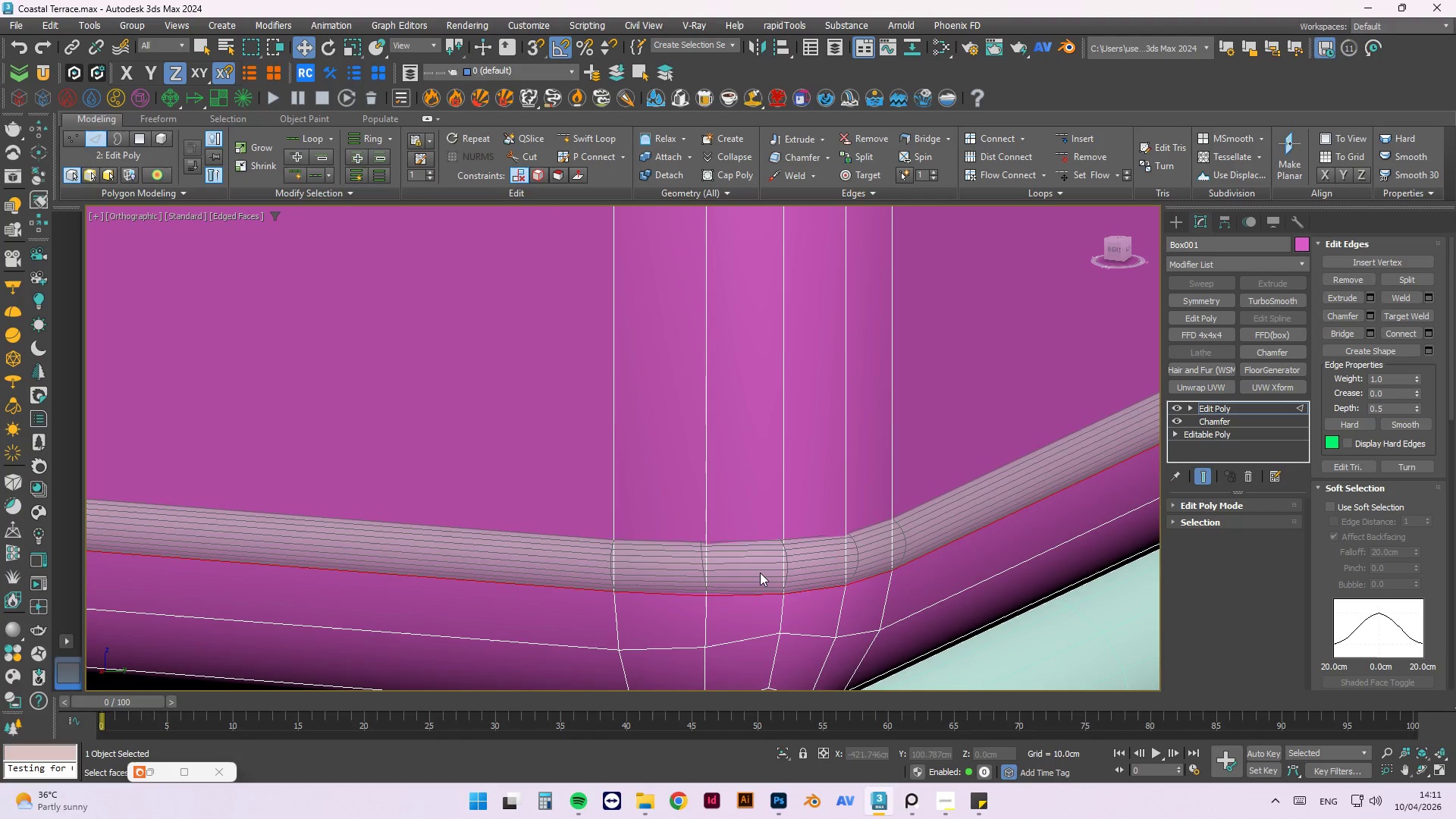 
hold_key(key=AltLeft, duration=0.91)
 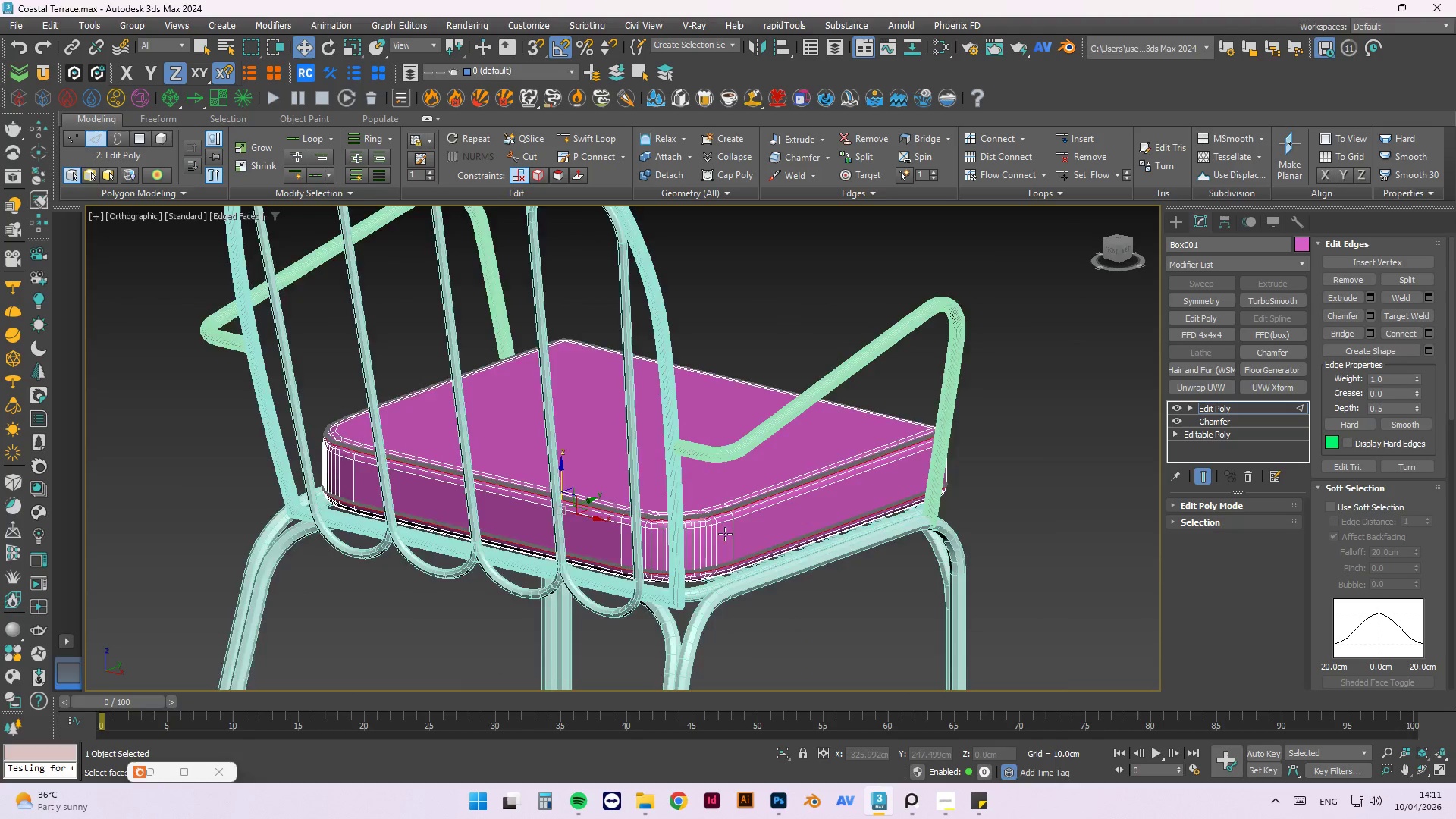 
scroll: coordinate [742, 583], scroll_direction: down, amount: 8.0
 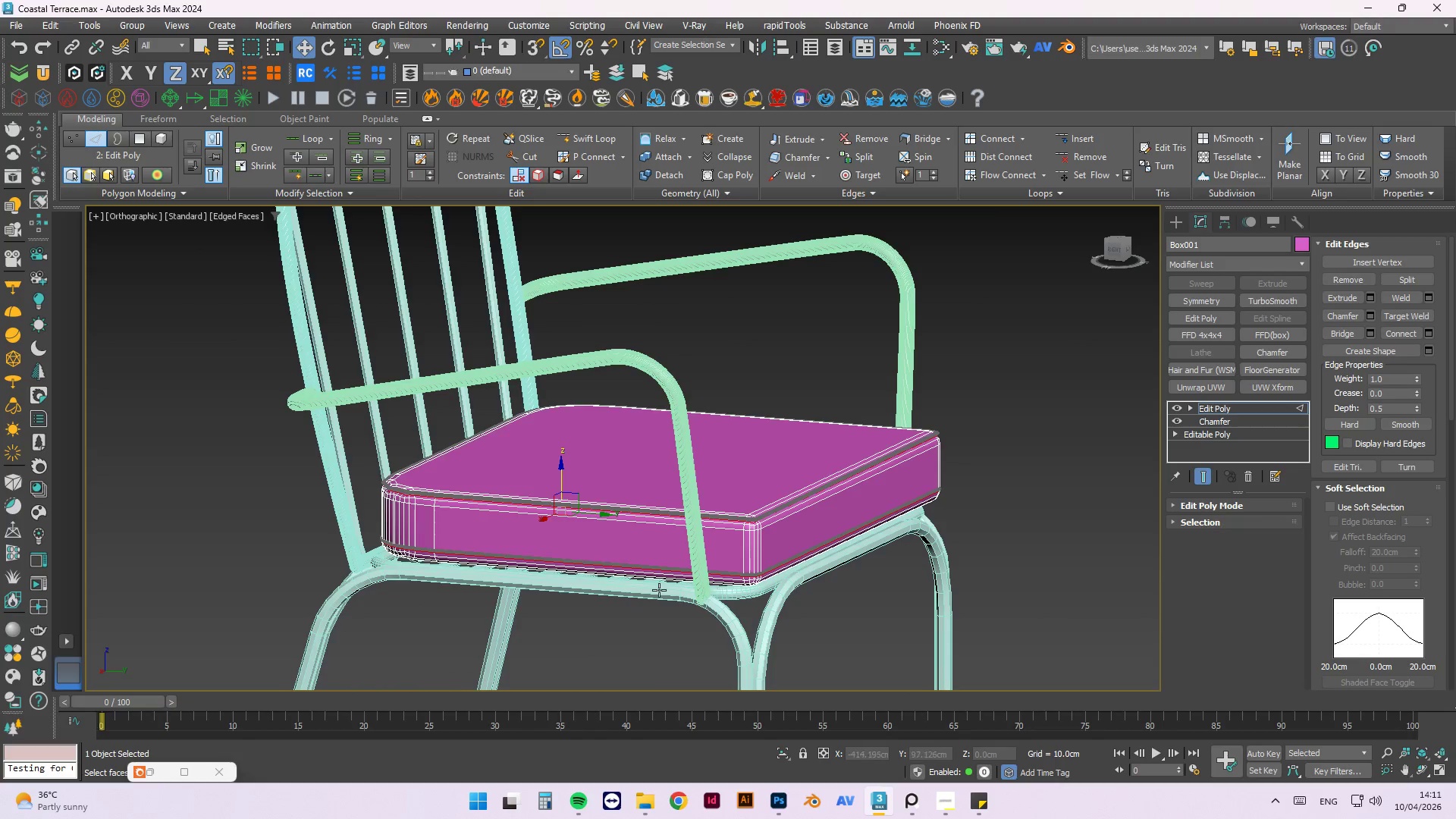 
scroll: coordinate [570, 482], scroll_direction: up, amount: 6.0
 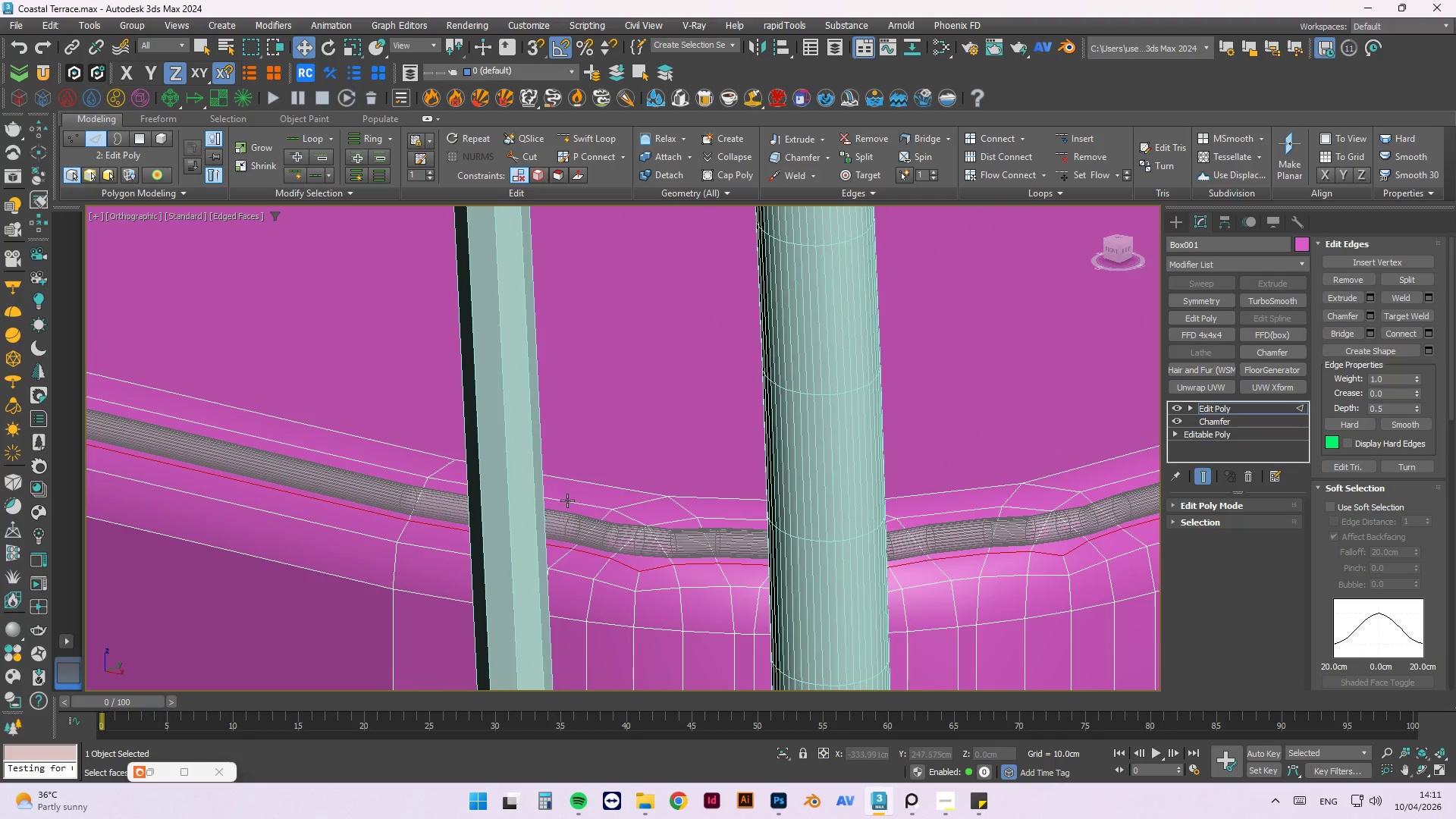 
scroll: coordinate [585, 544], scroll_direction: down, amount: 5.0
 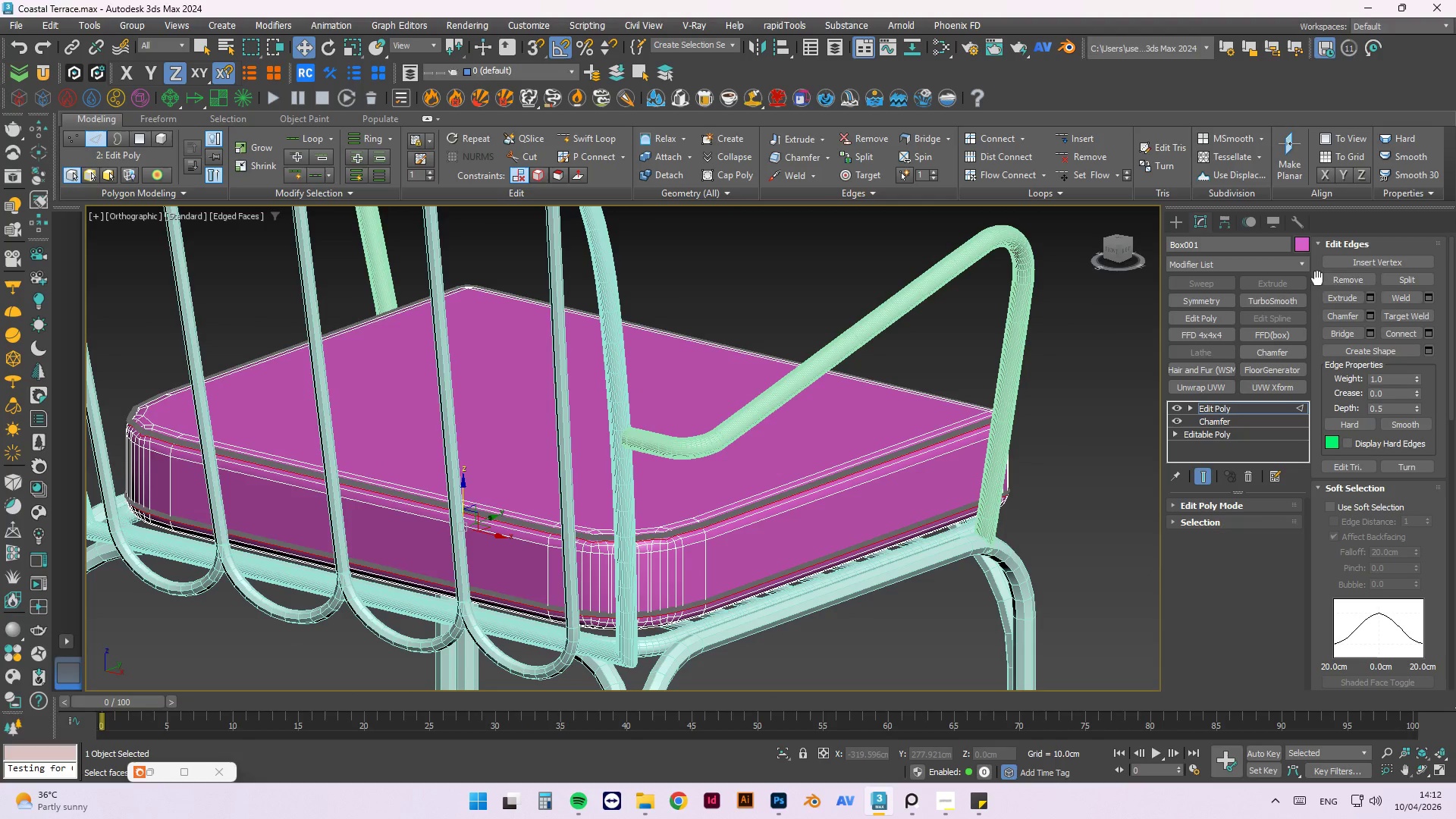 
left_click([1374, 295])
 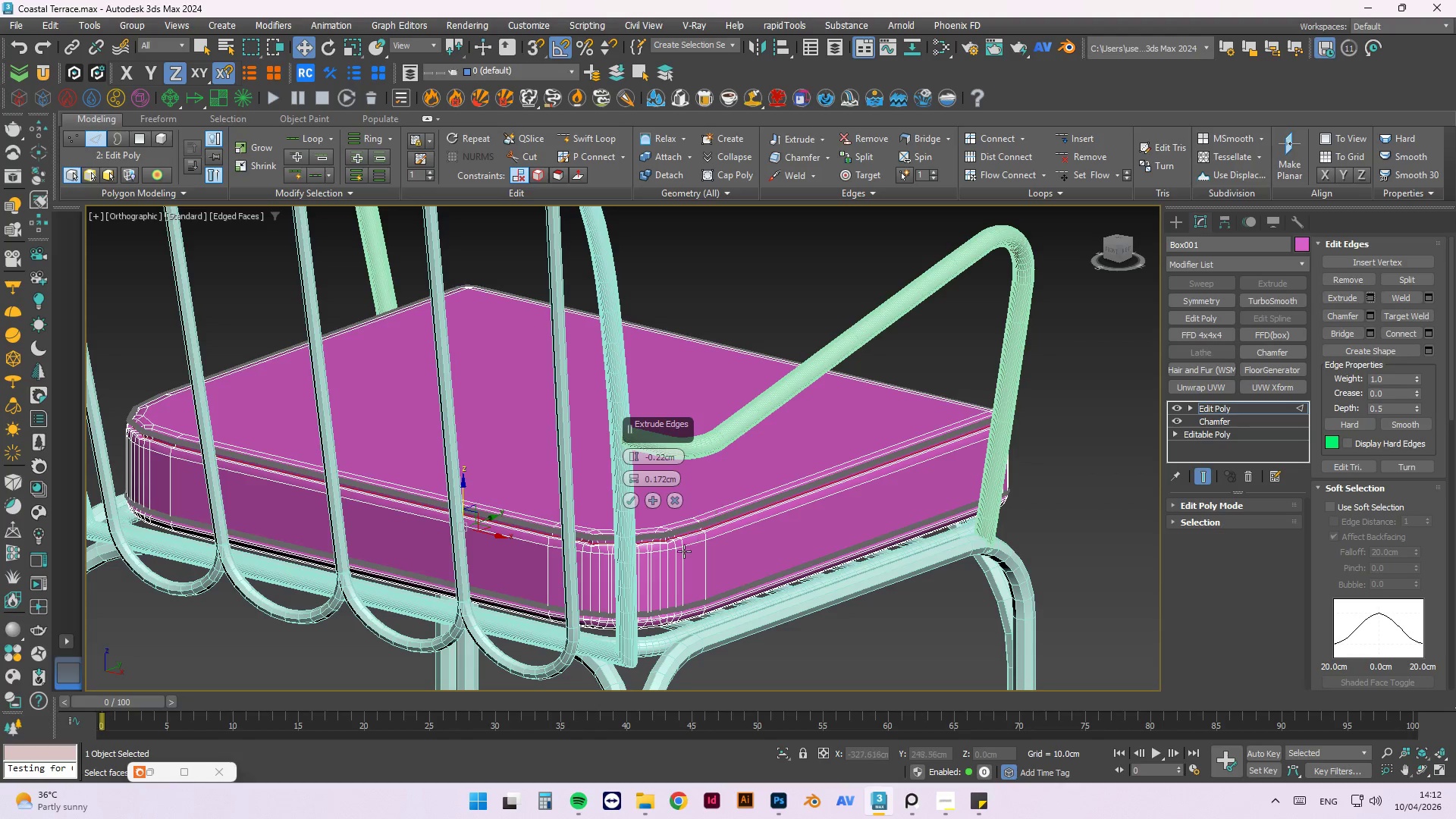 
scroll: coordinate [641, 527], scroll_direction: up, amount: 7.0
 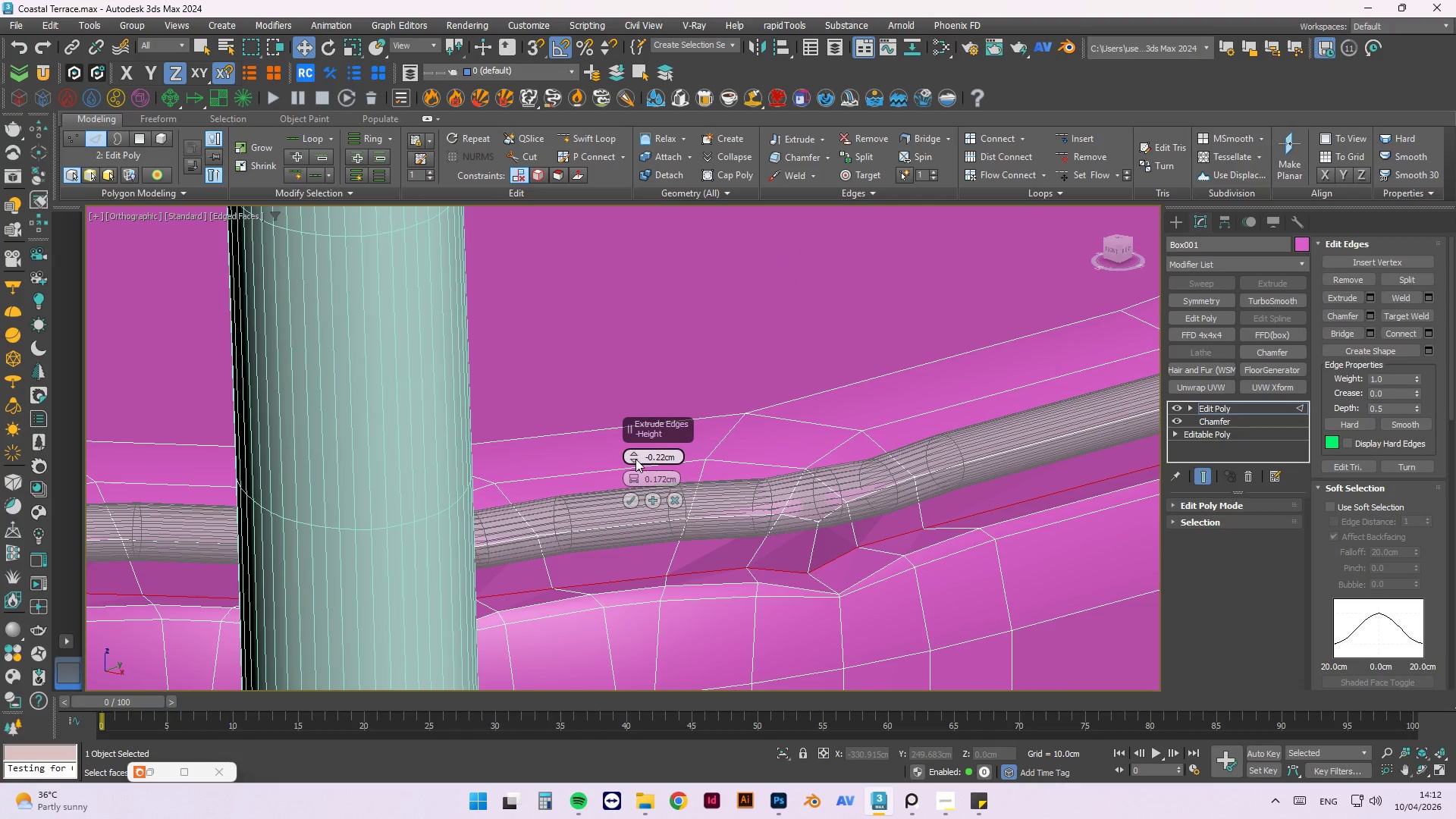 
left_click_drag(start_coordinate=[632, 457], to_coordinate=[645, 440])
 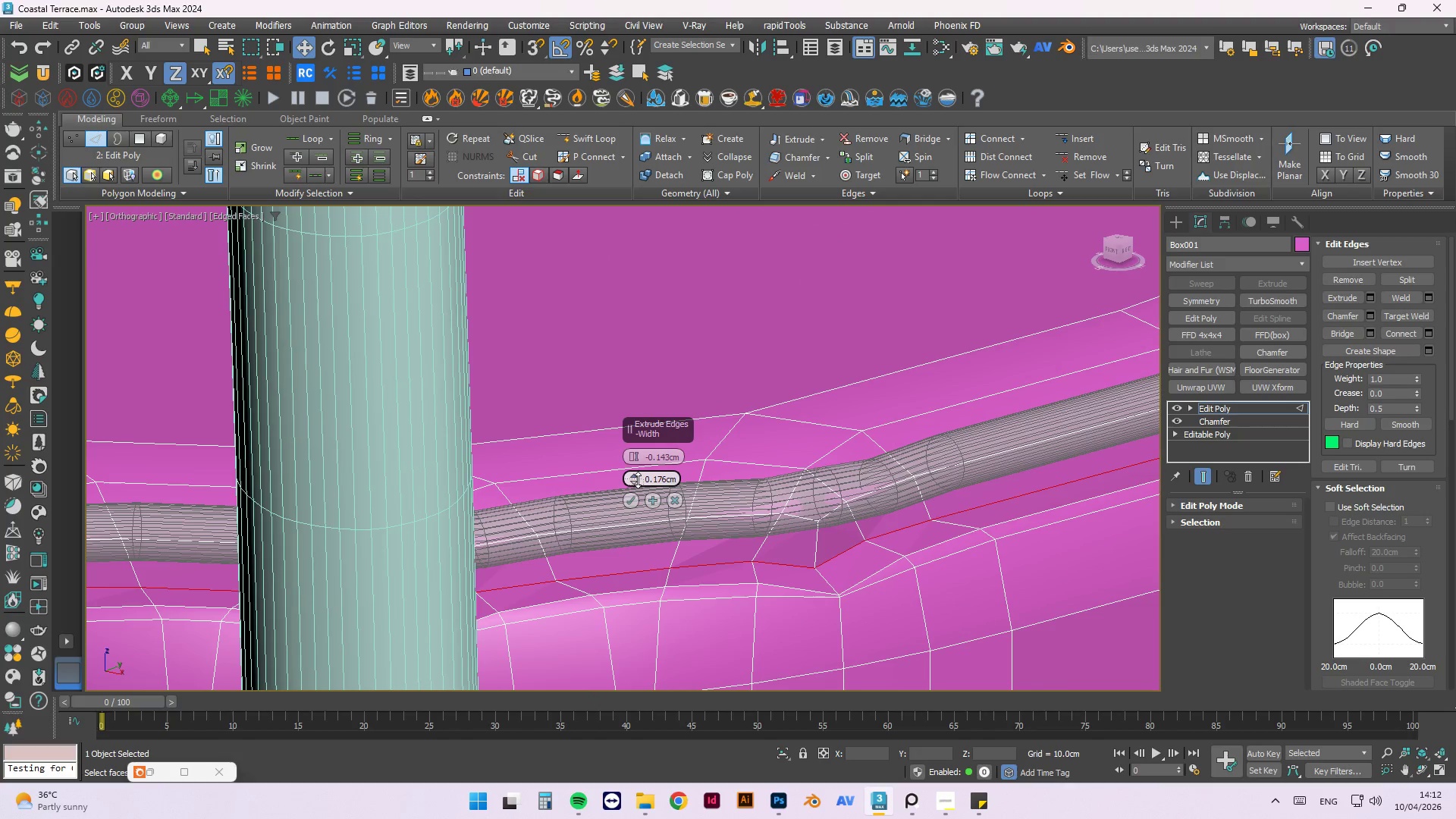 
scroll: coordinate [887, 604], scroll_direction: up, amount: 1.0
 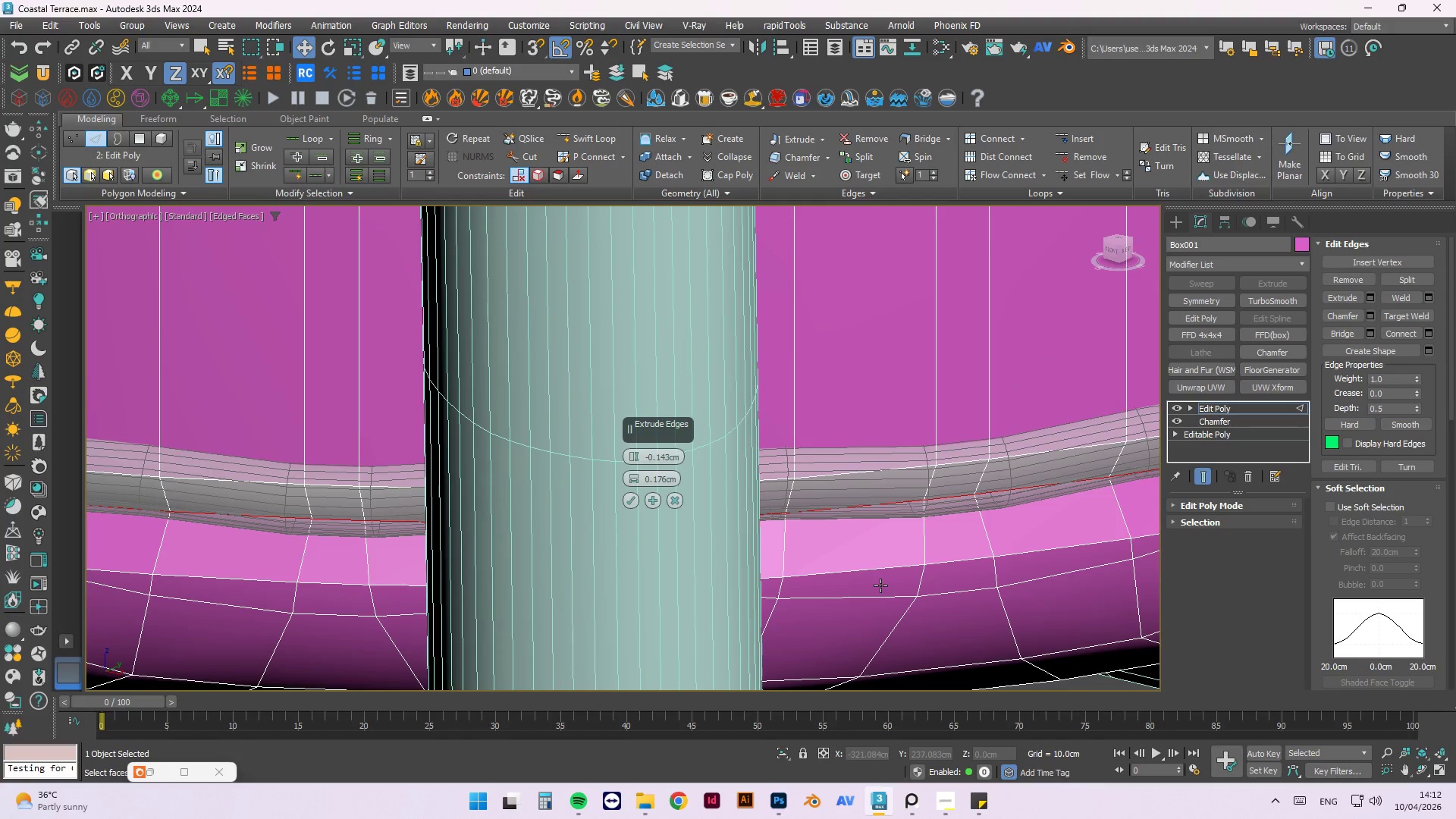 
scroll: coordinate [880, 585], scroll_direction: down, amount: 1.0
 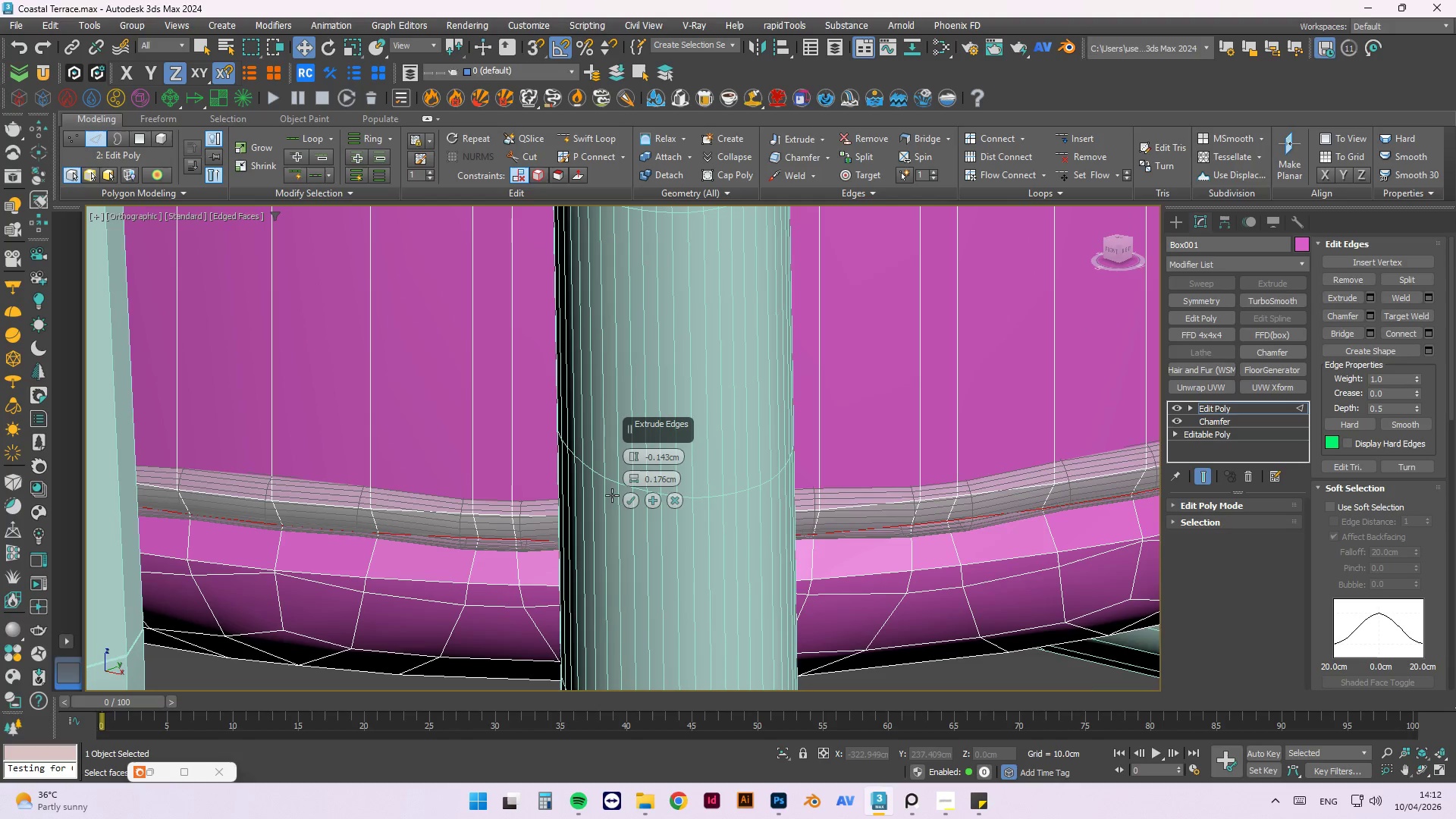 
left_click([633, 504])
 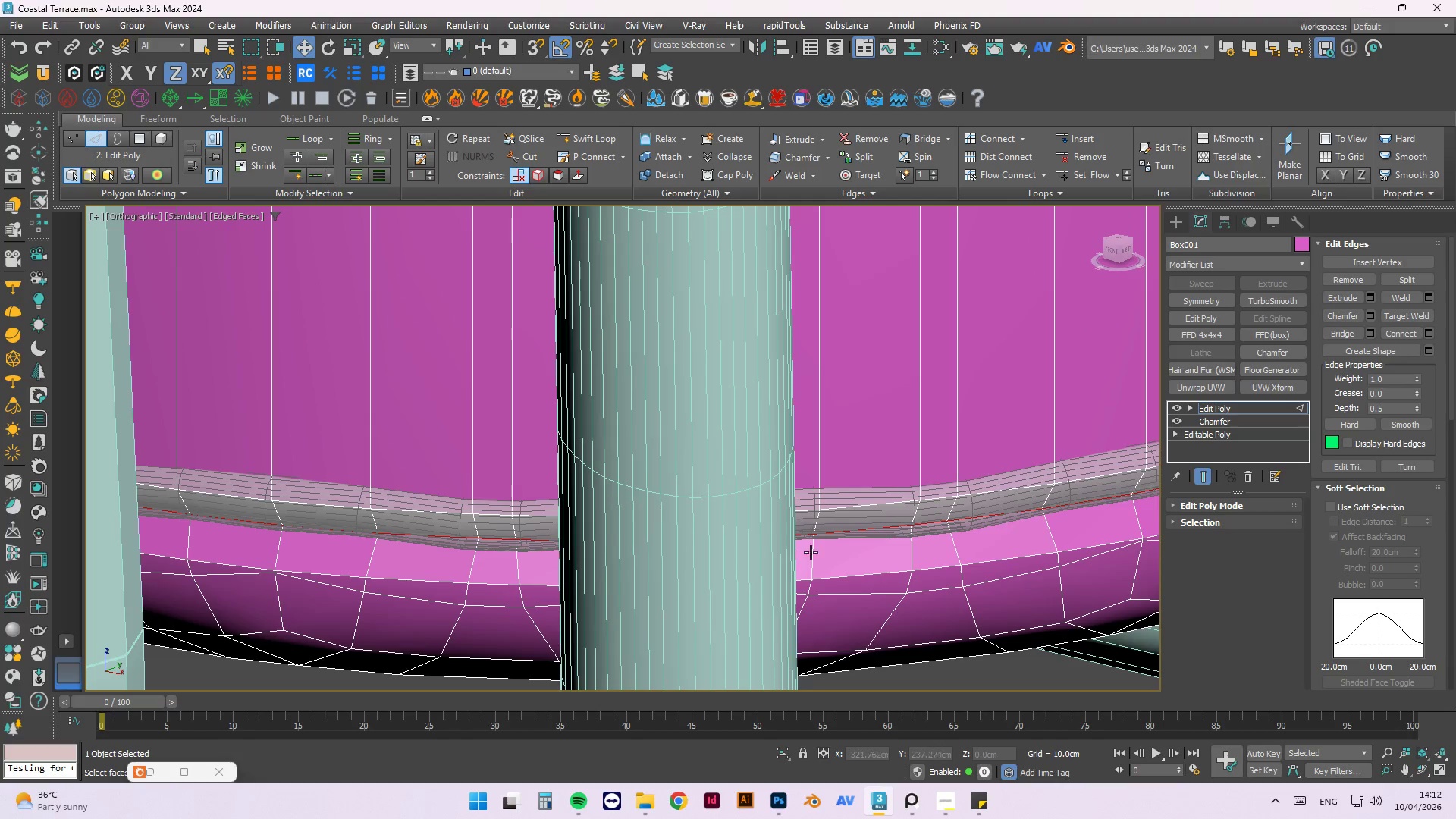 
right_click([912, 472])
 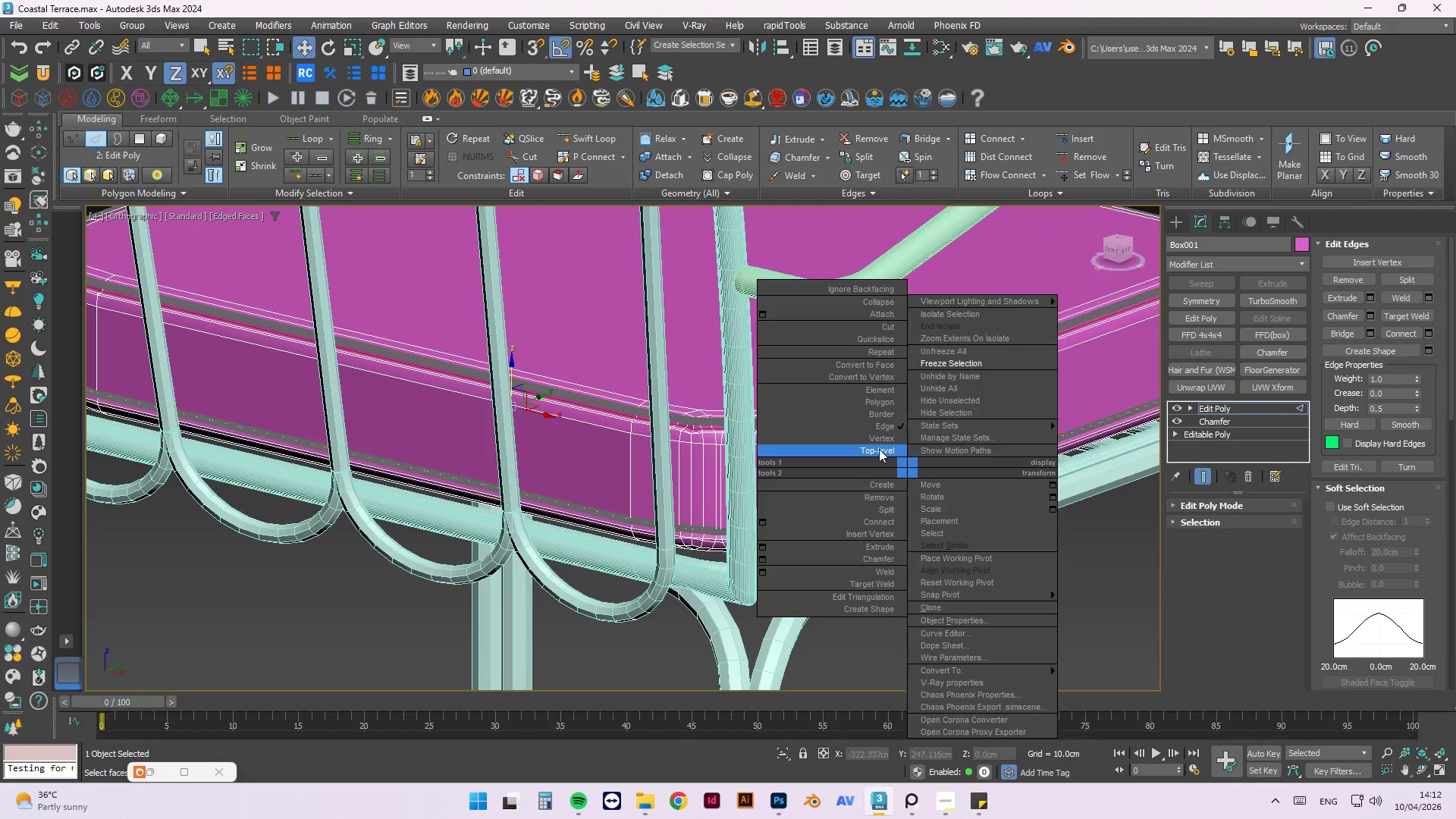 
scroll: coordinate [745, 515], scroll_direction: down, amount: 6.0
 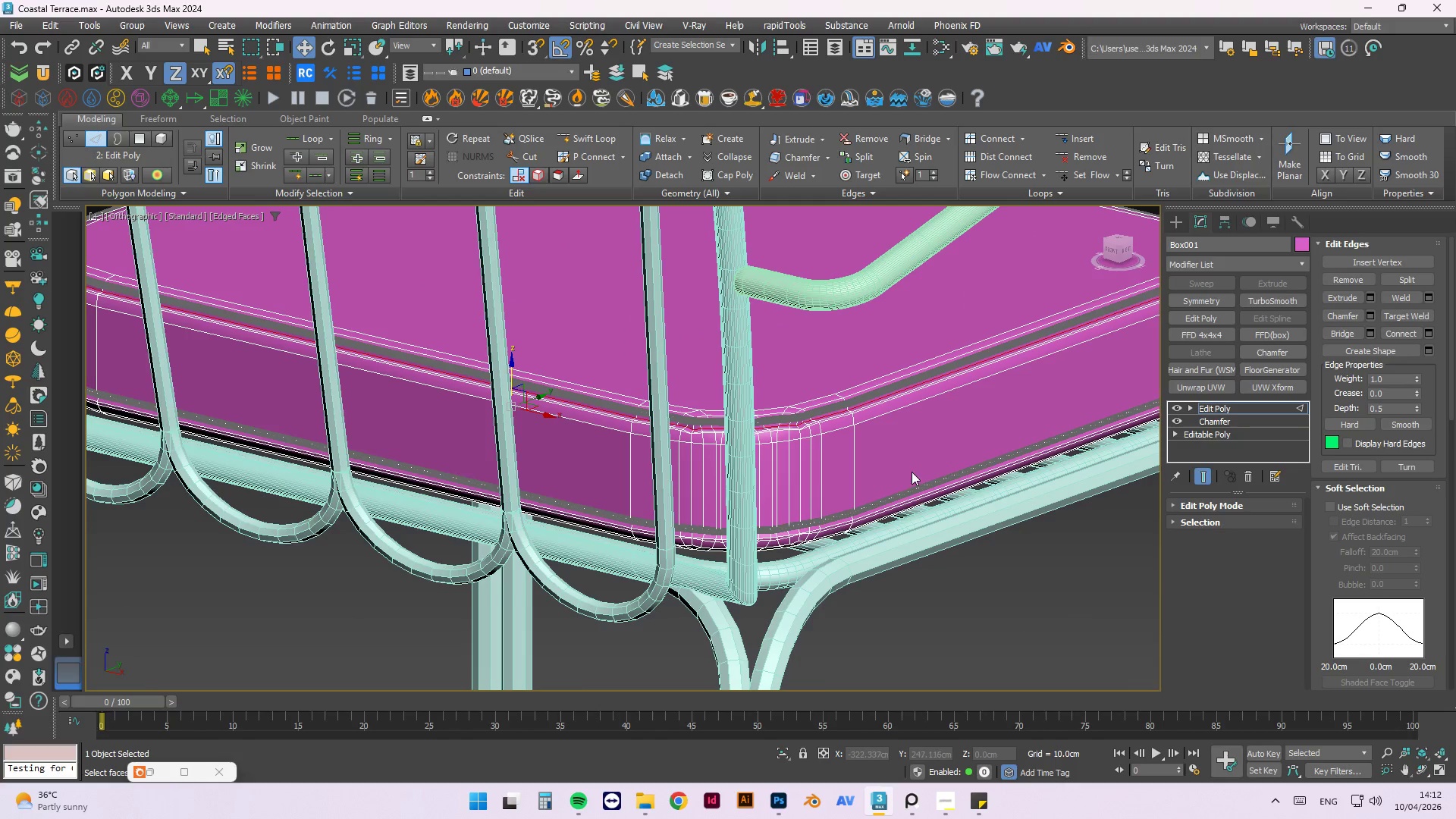 
left_click([879, 449])
 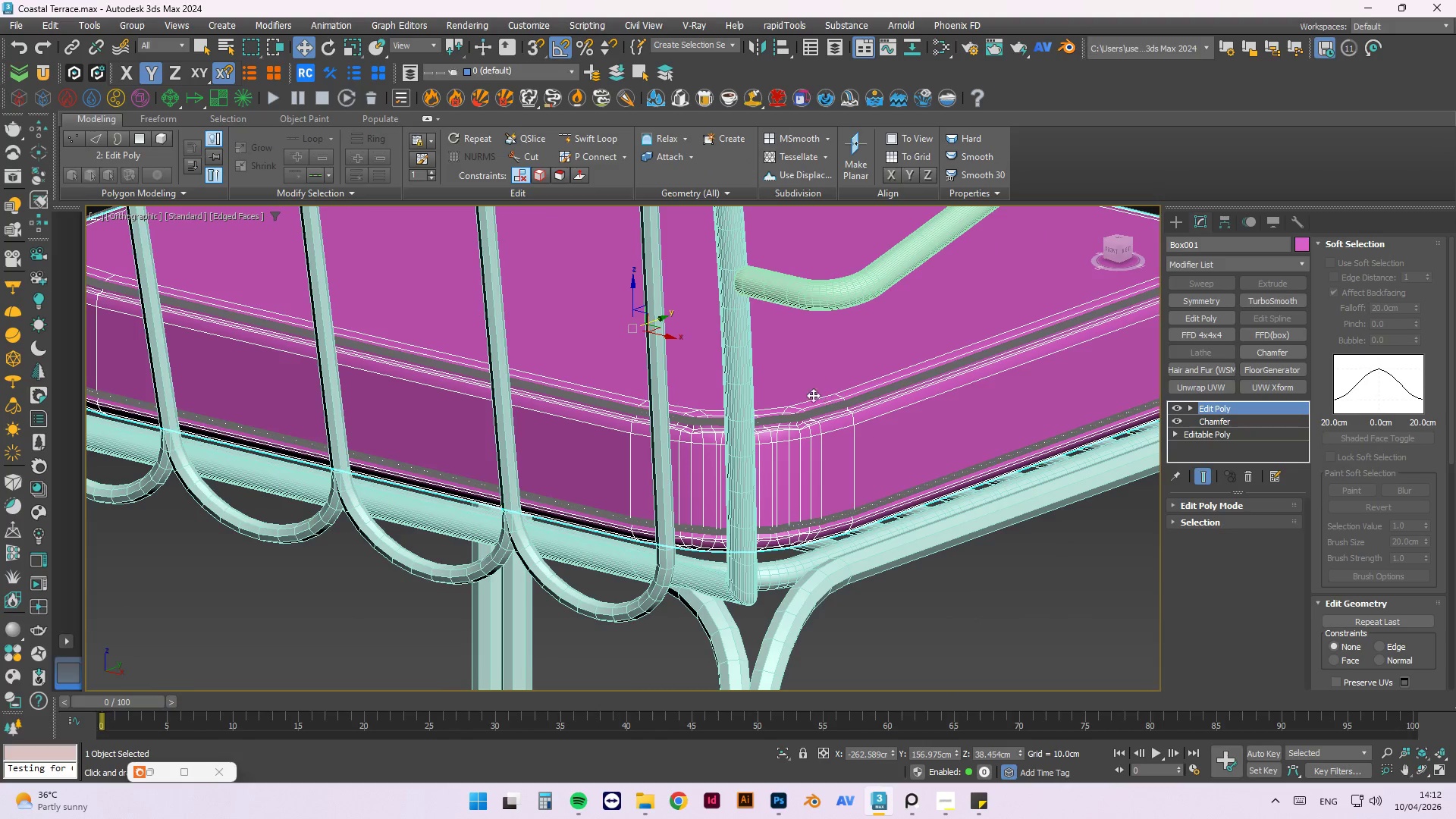 
left_click([804, 408])
 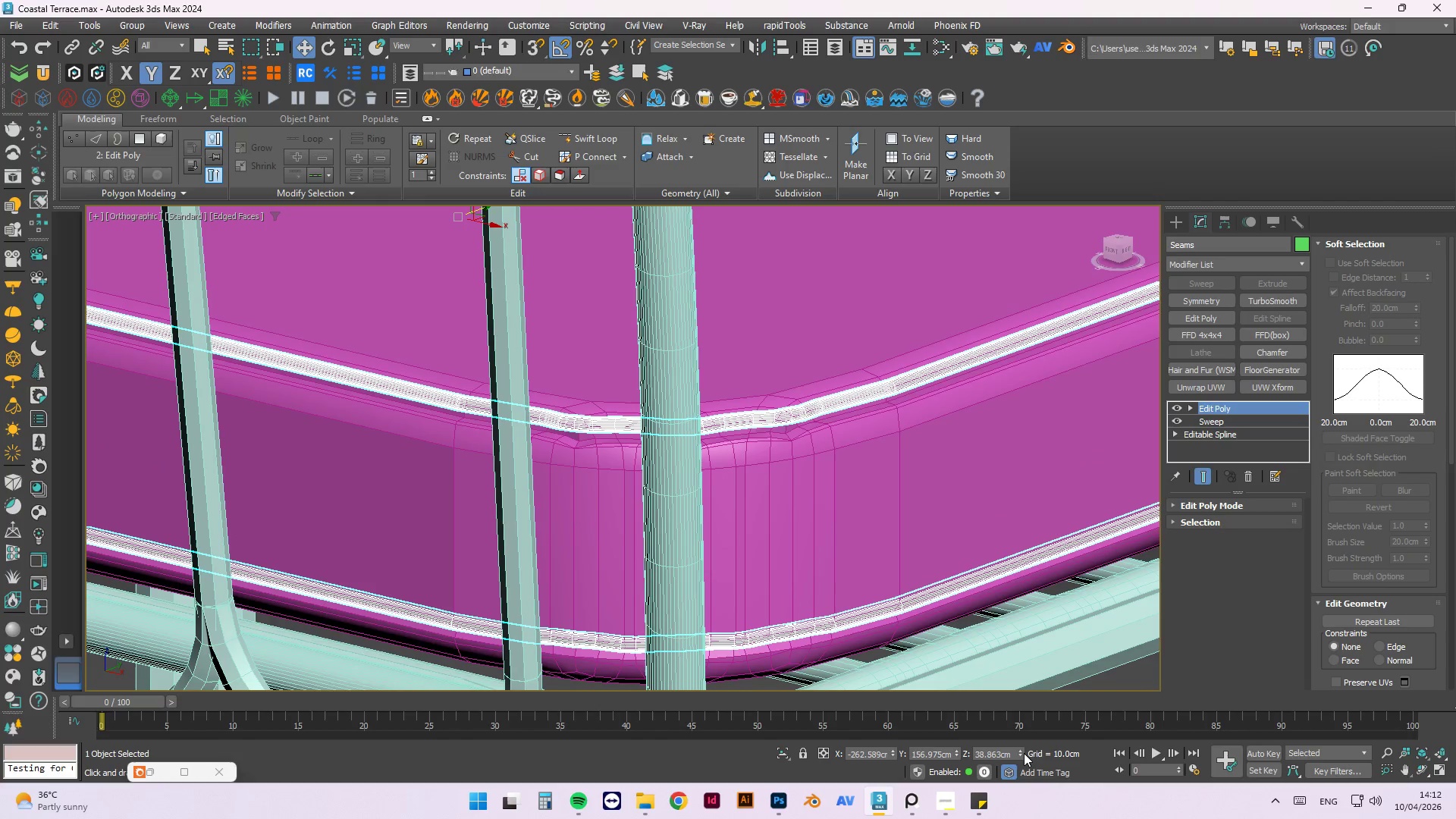 
scroll: coordinate [807, 421], scroll_direction: up, amount: 2.0
 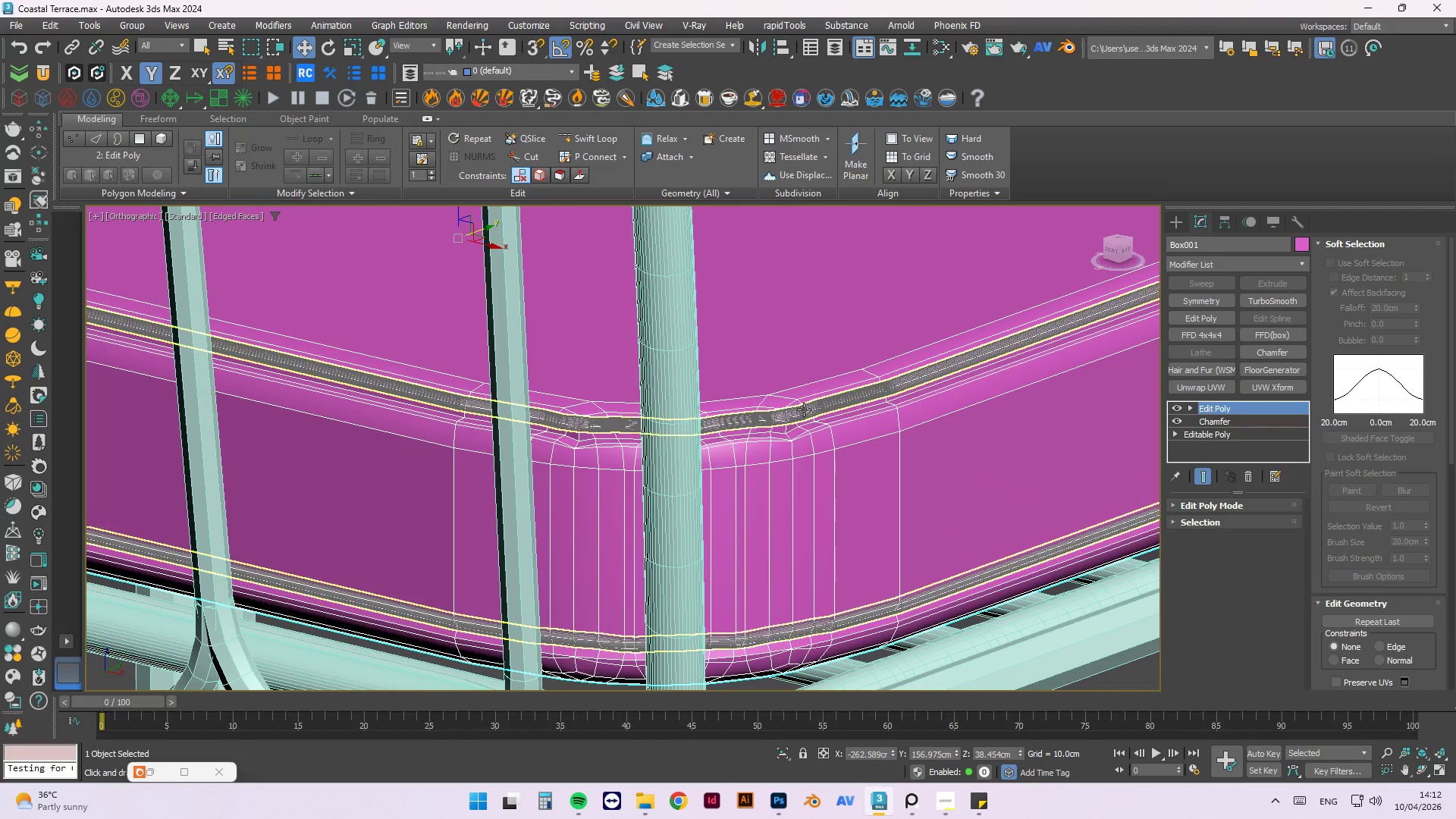 
double_click([1024, 753])
 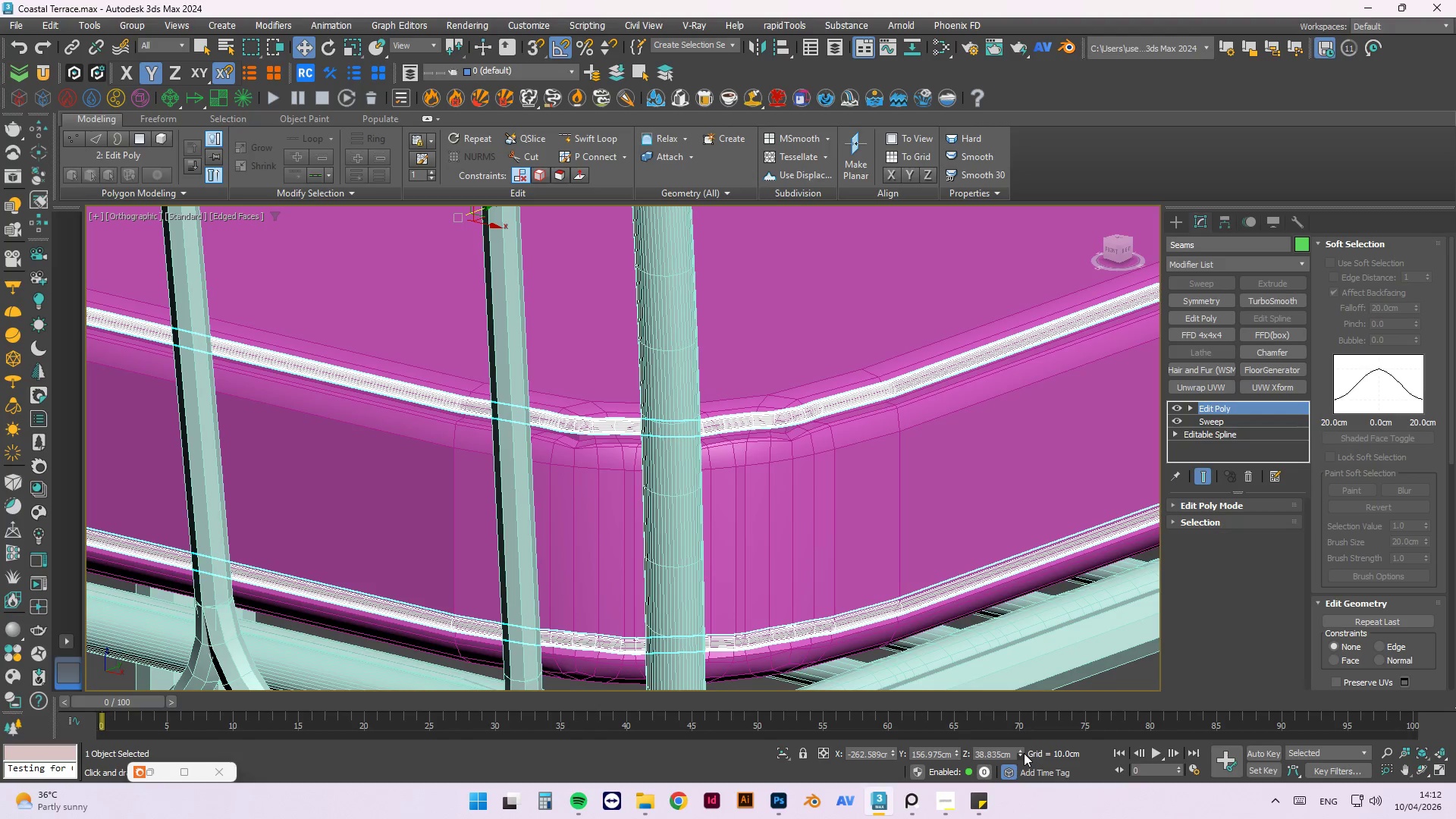 
triple_click([1024, 753])
 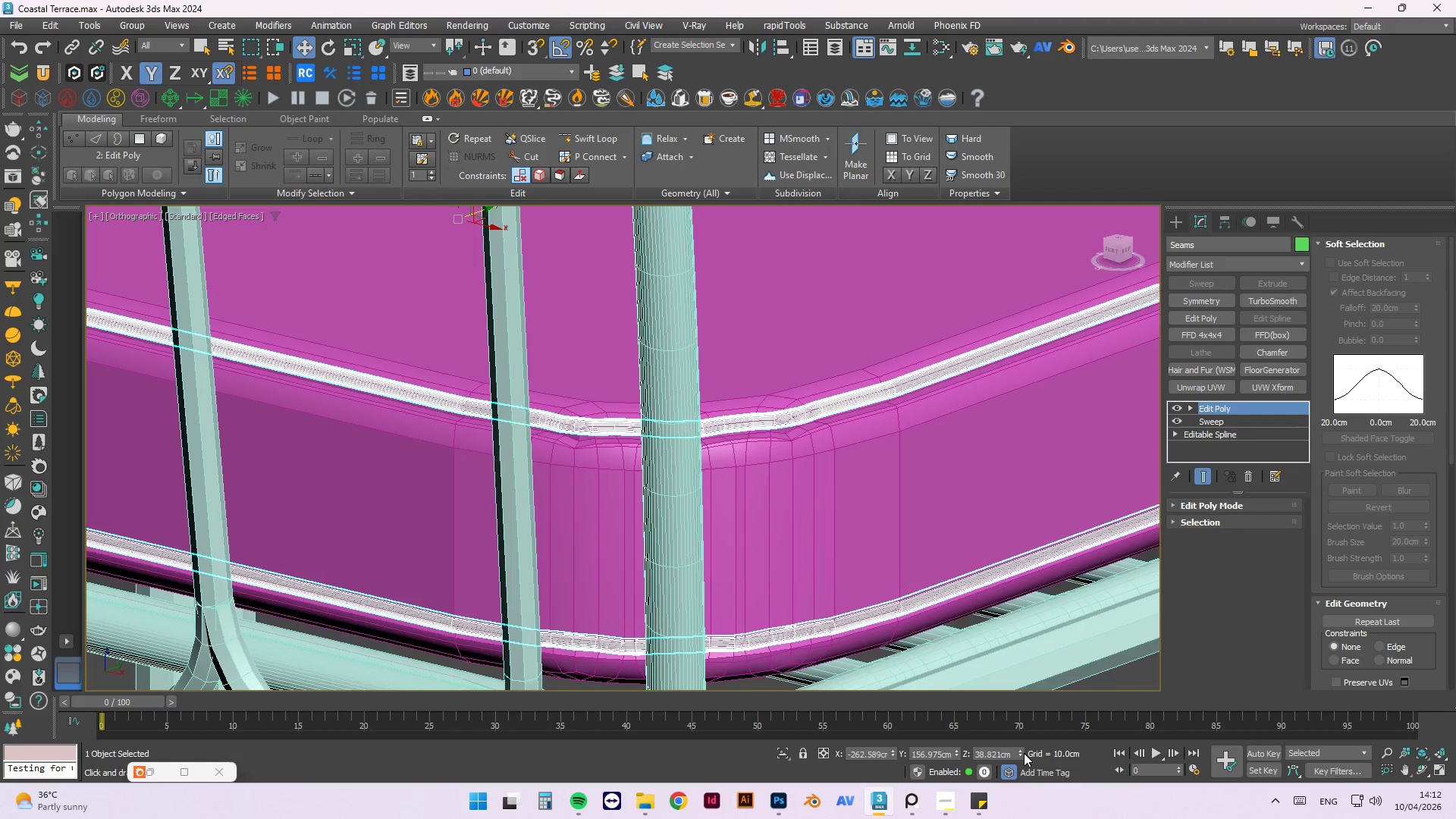 
triple_click([1024, 753])
 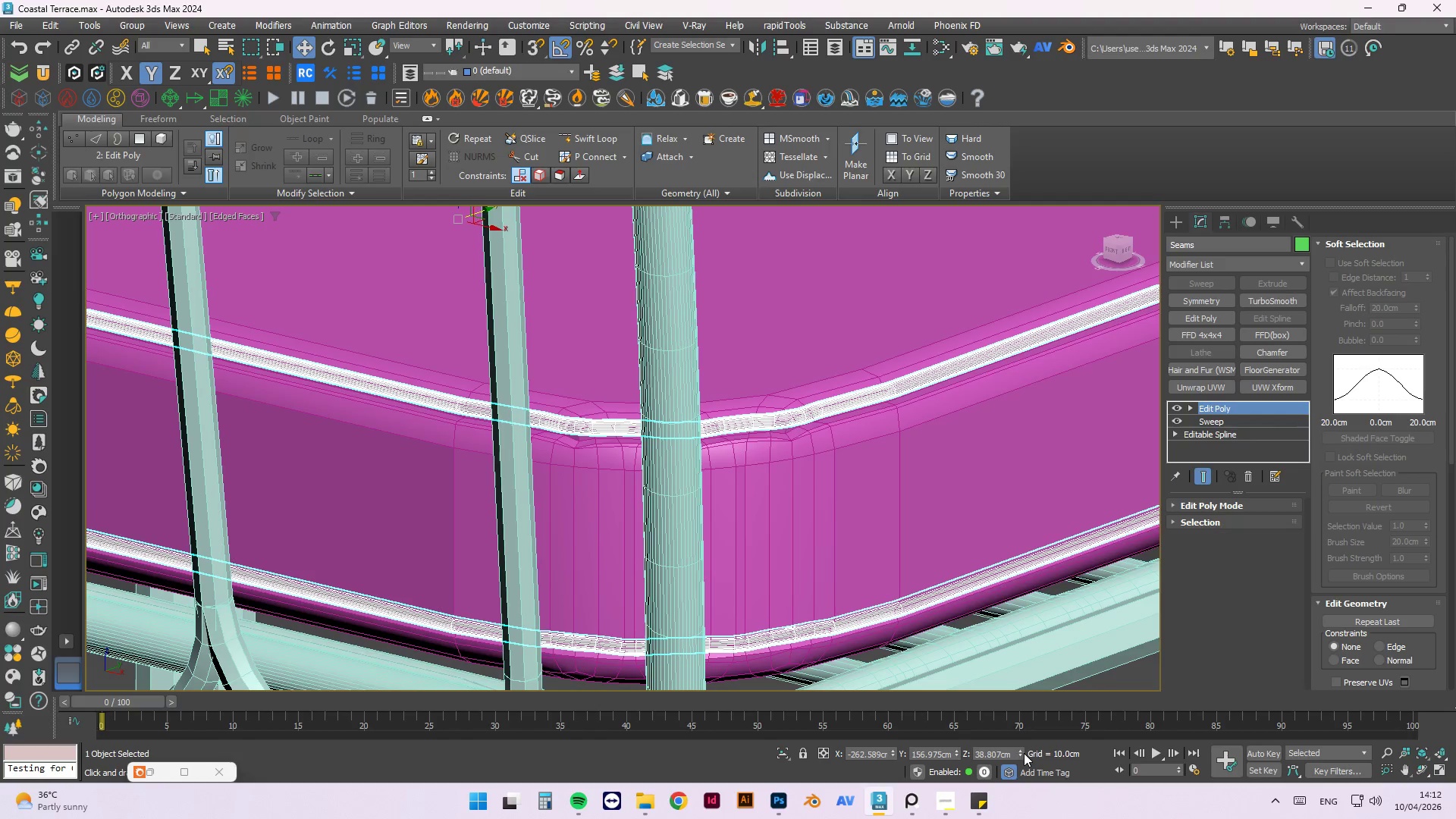 
triple_click([1024, 753])
 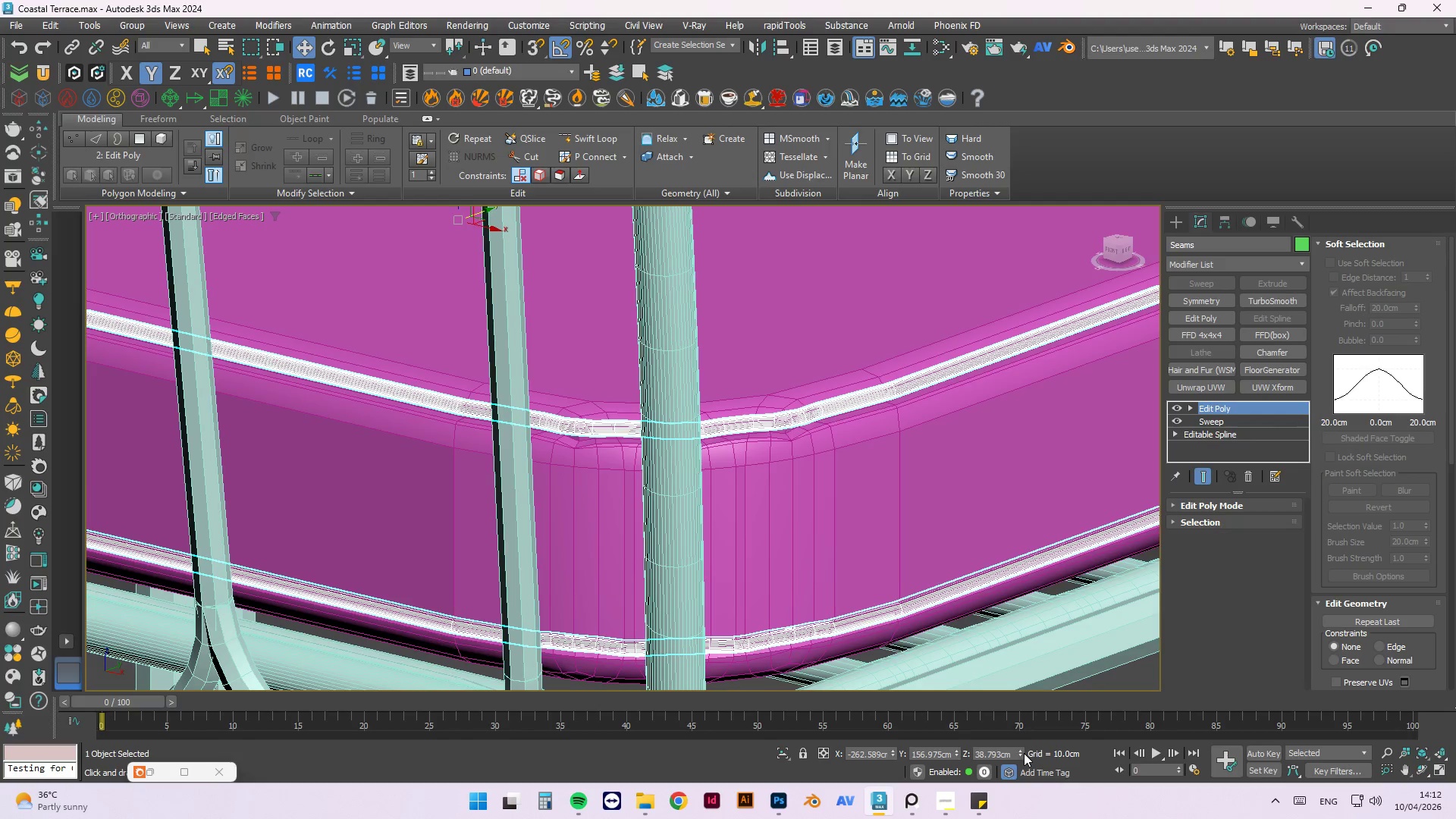 
triple_click([1024, 753])
 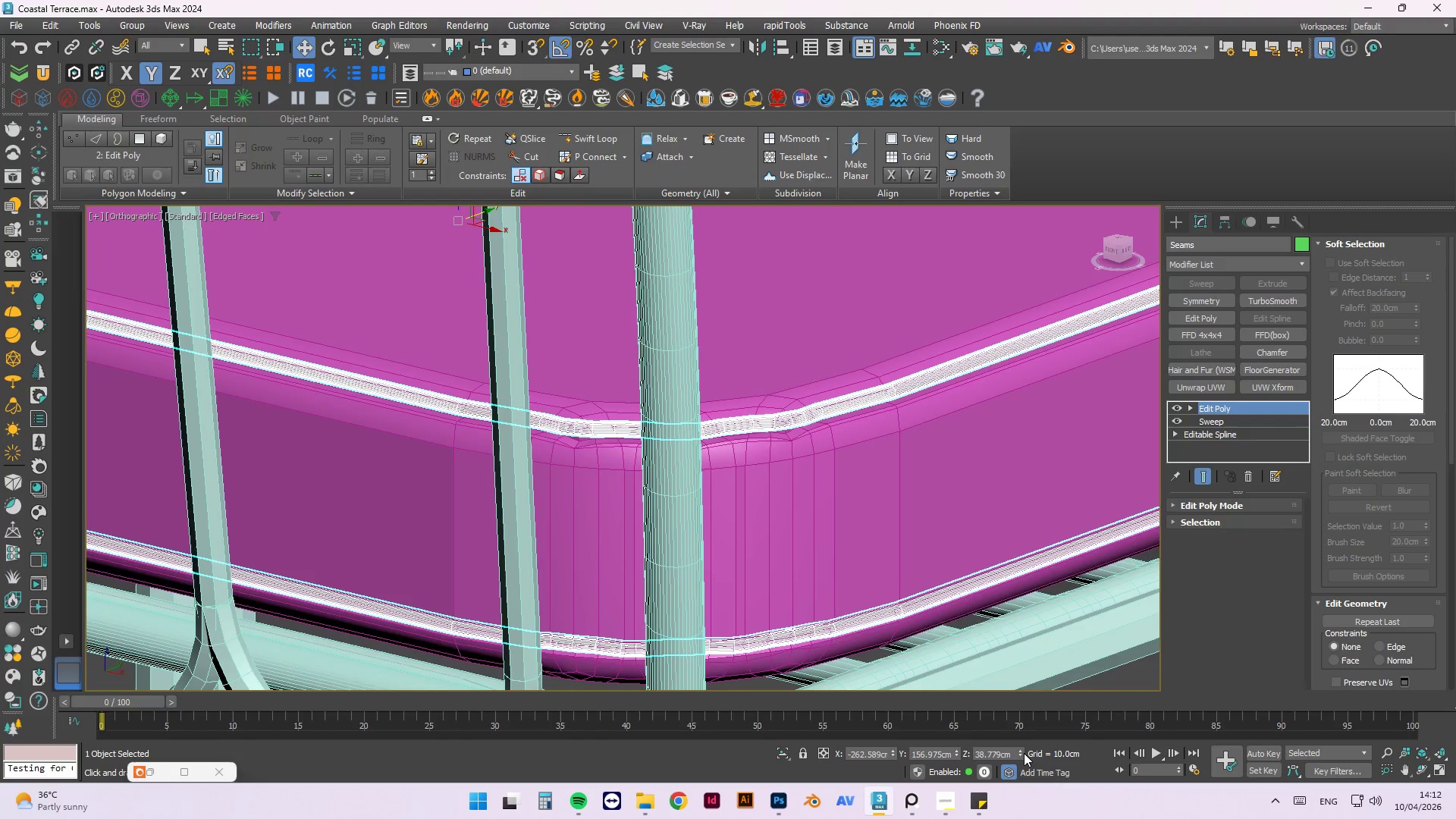 
triple_click([1024, 753])
 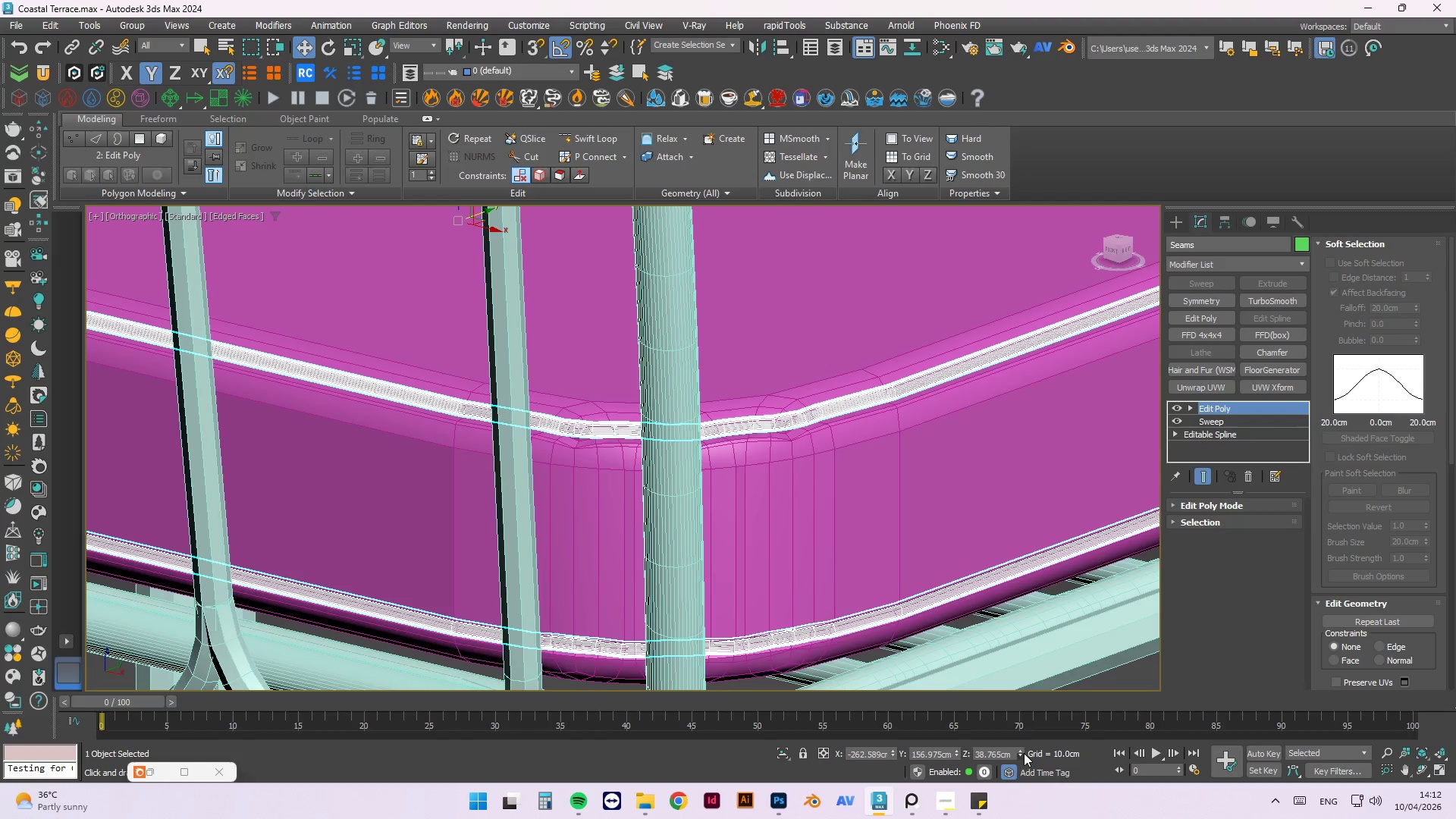 
triple_click([1024, 753])
 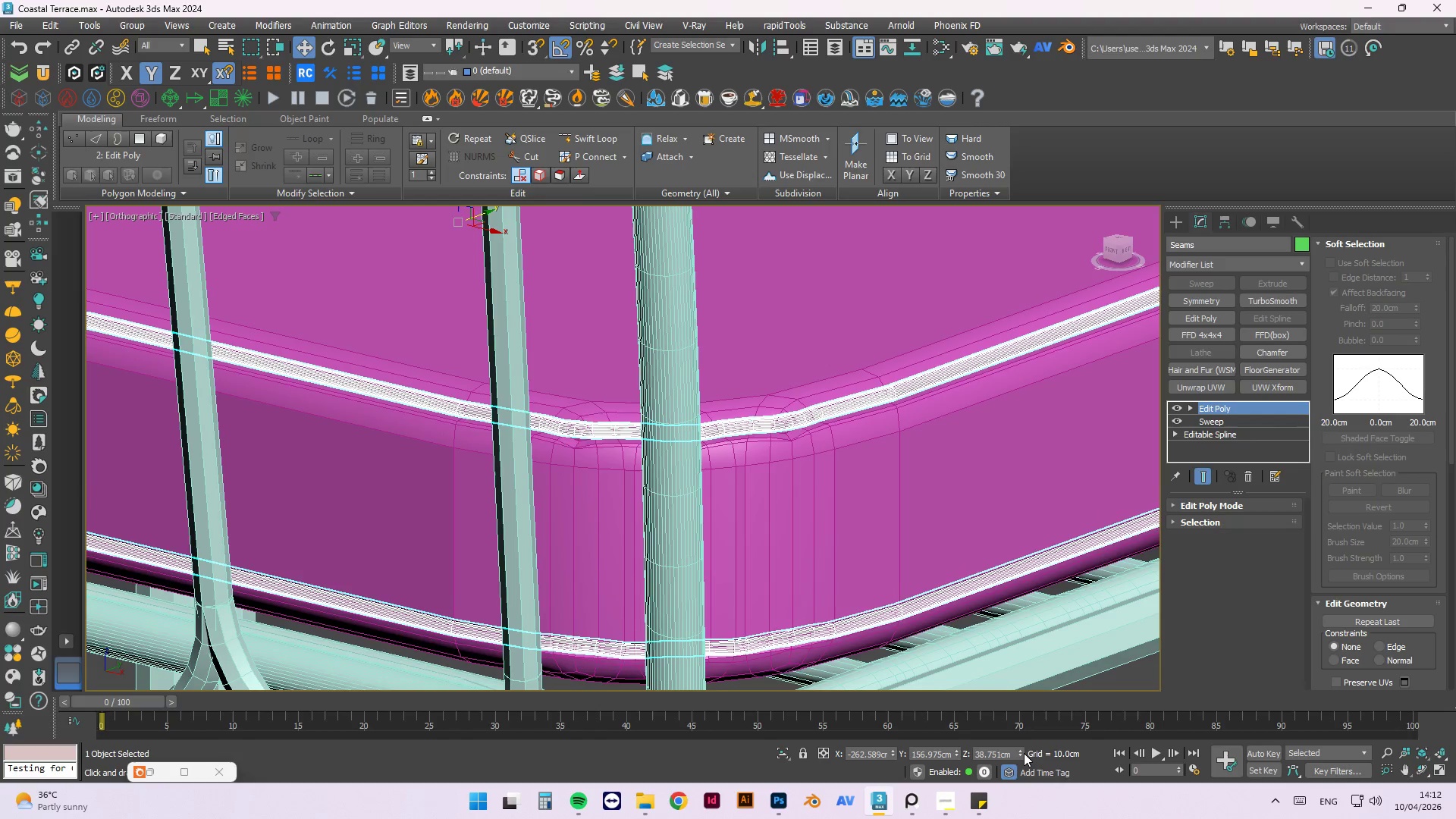 
triple_click([1024, 753])
 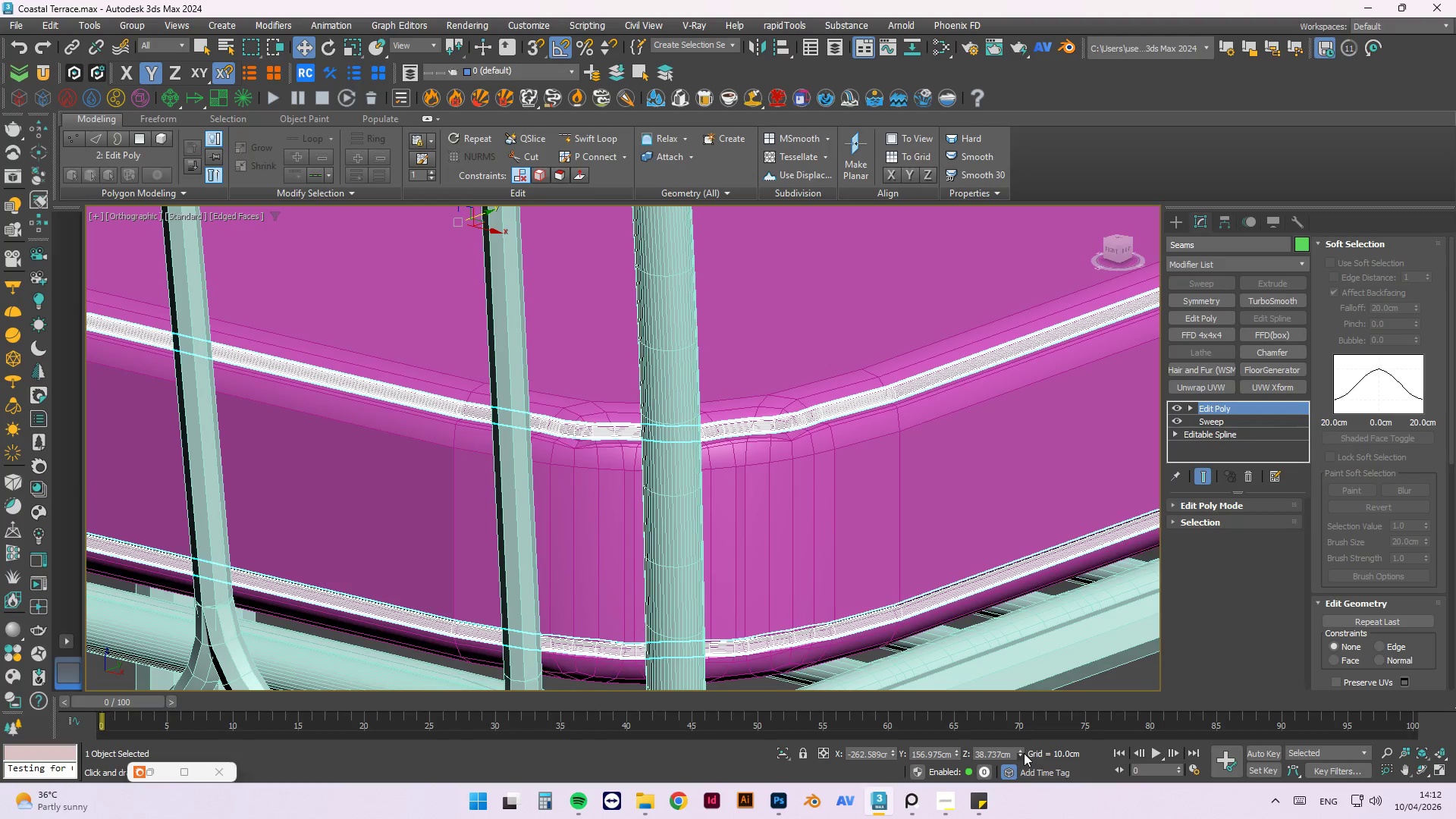 
triple_click([1024, 753])
 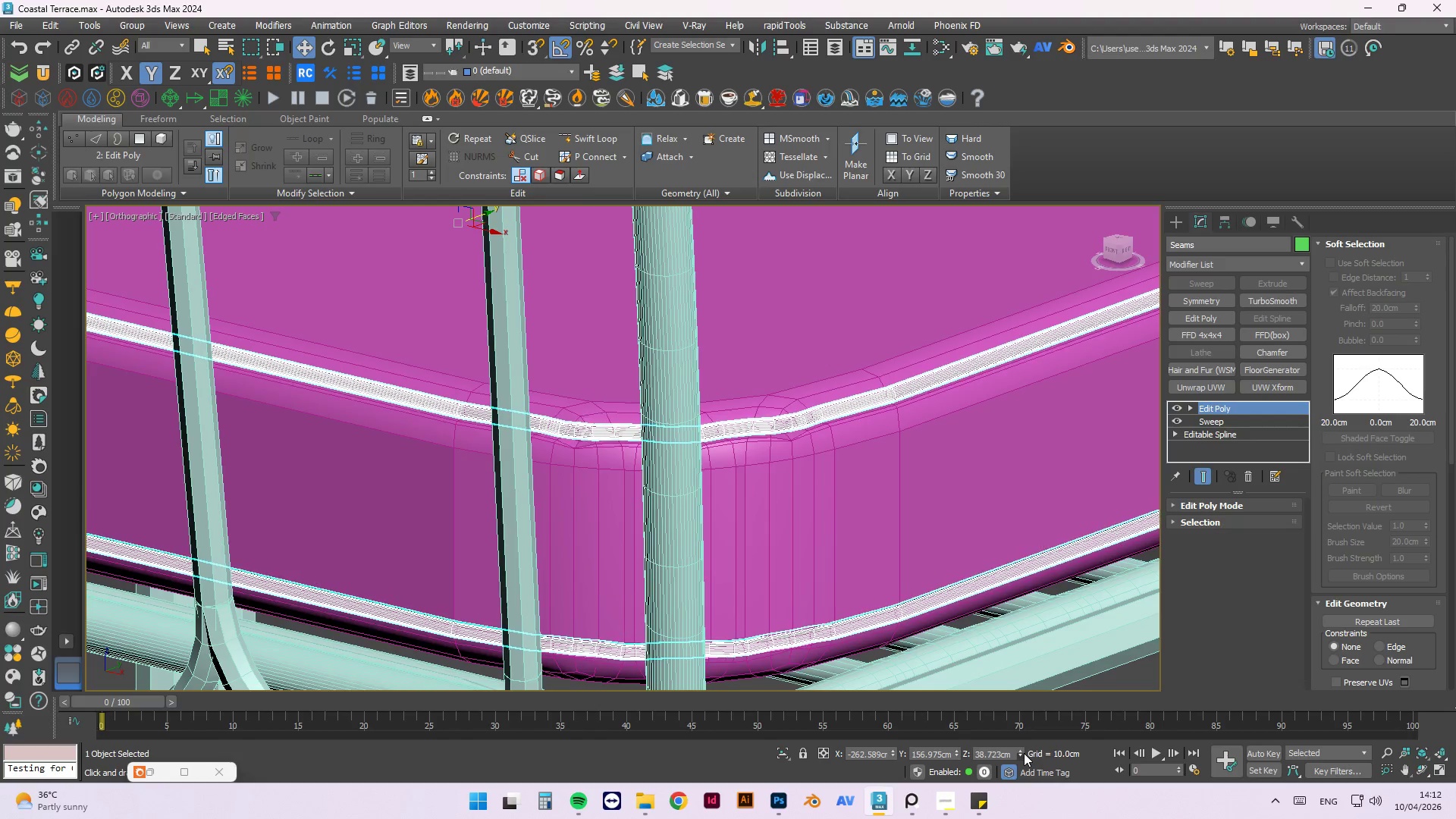 
triple_click([1024, 753])
 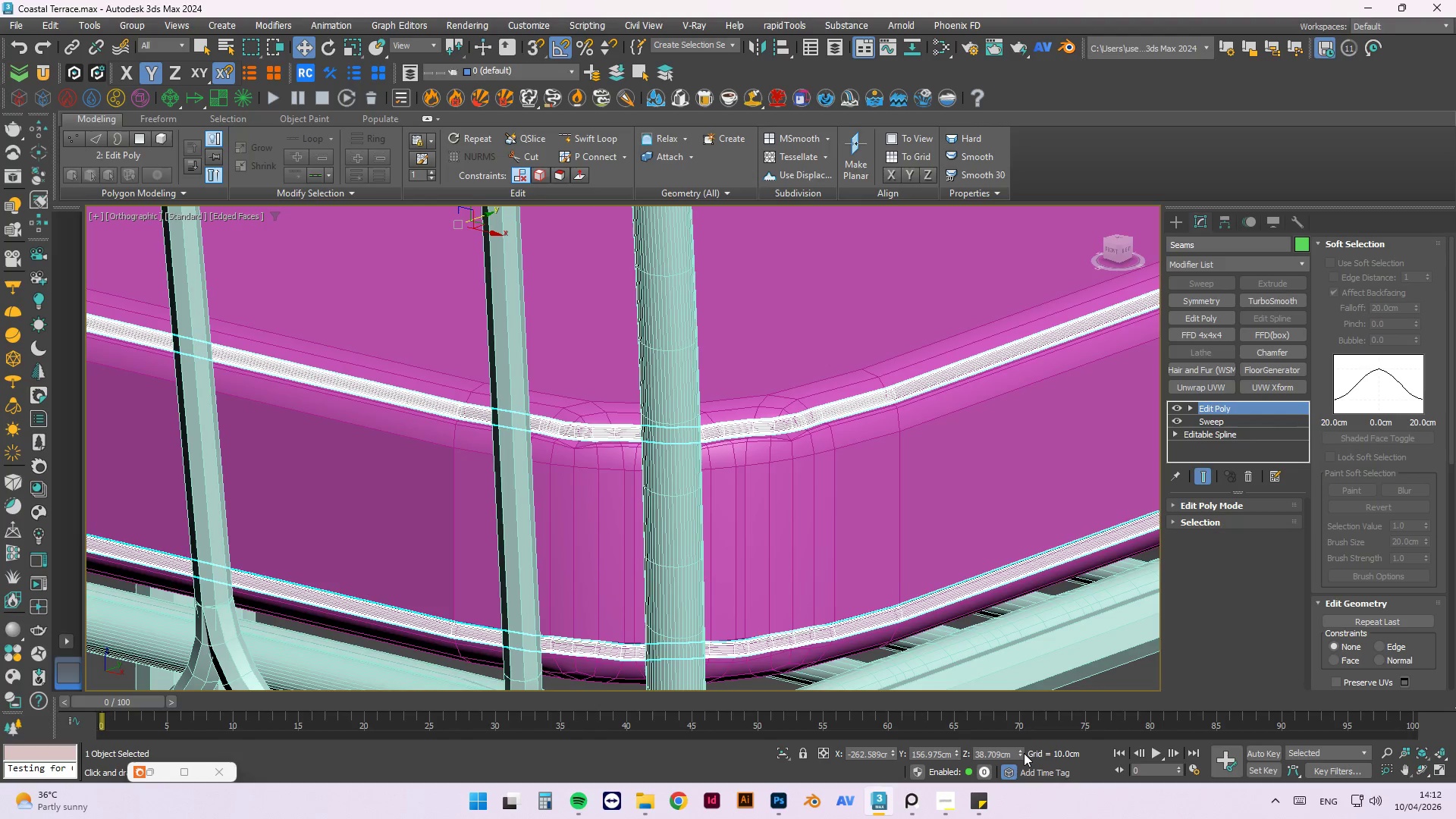 
triple_click([1024, 753])
 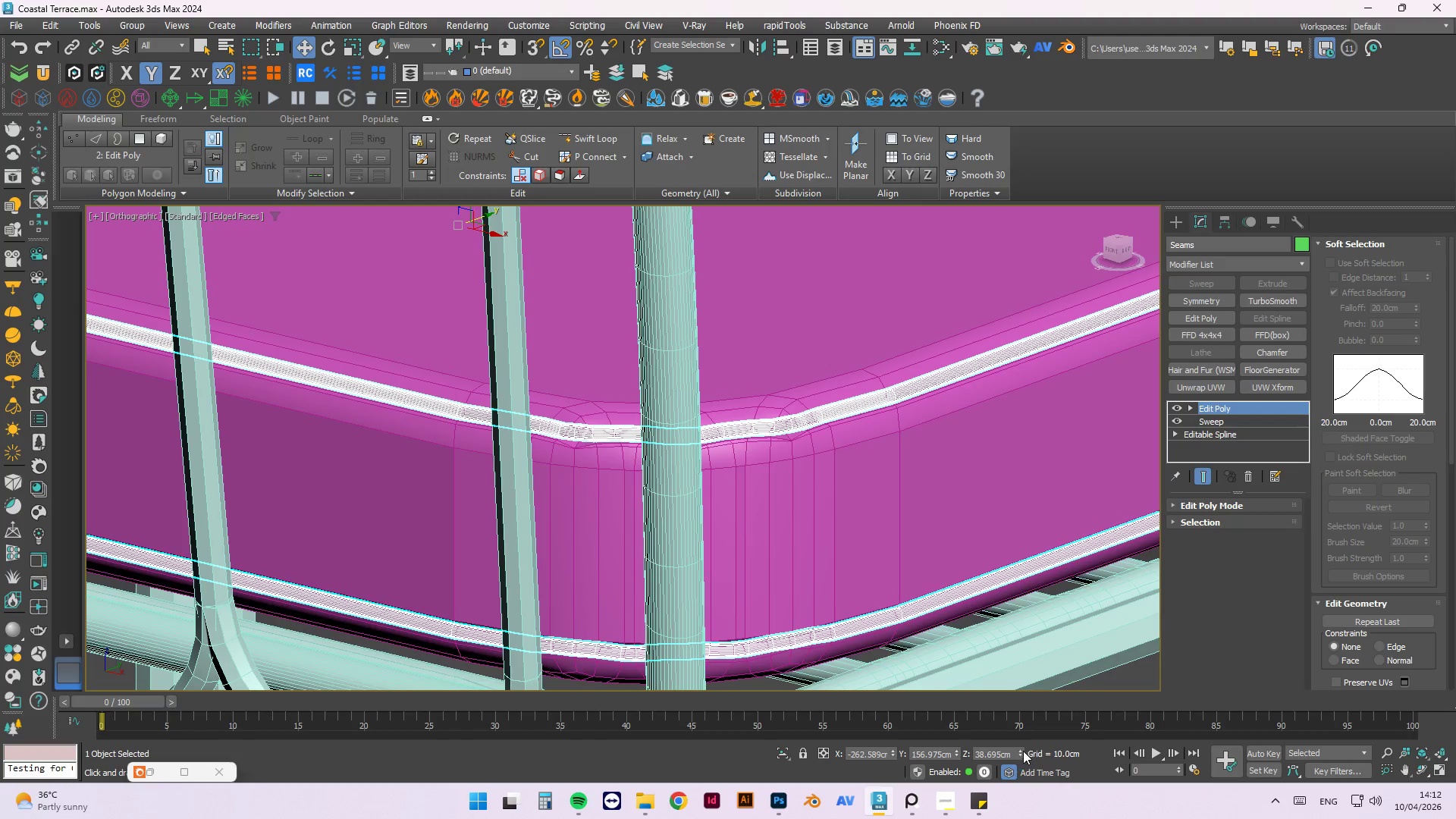 
scroll: coordinate [573, 447], scroll_direction: down, amount: 2.0
 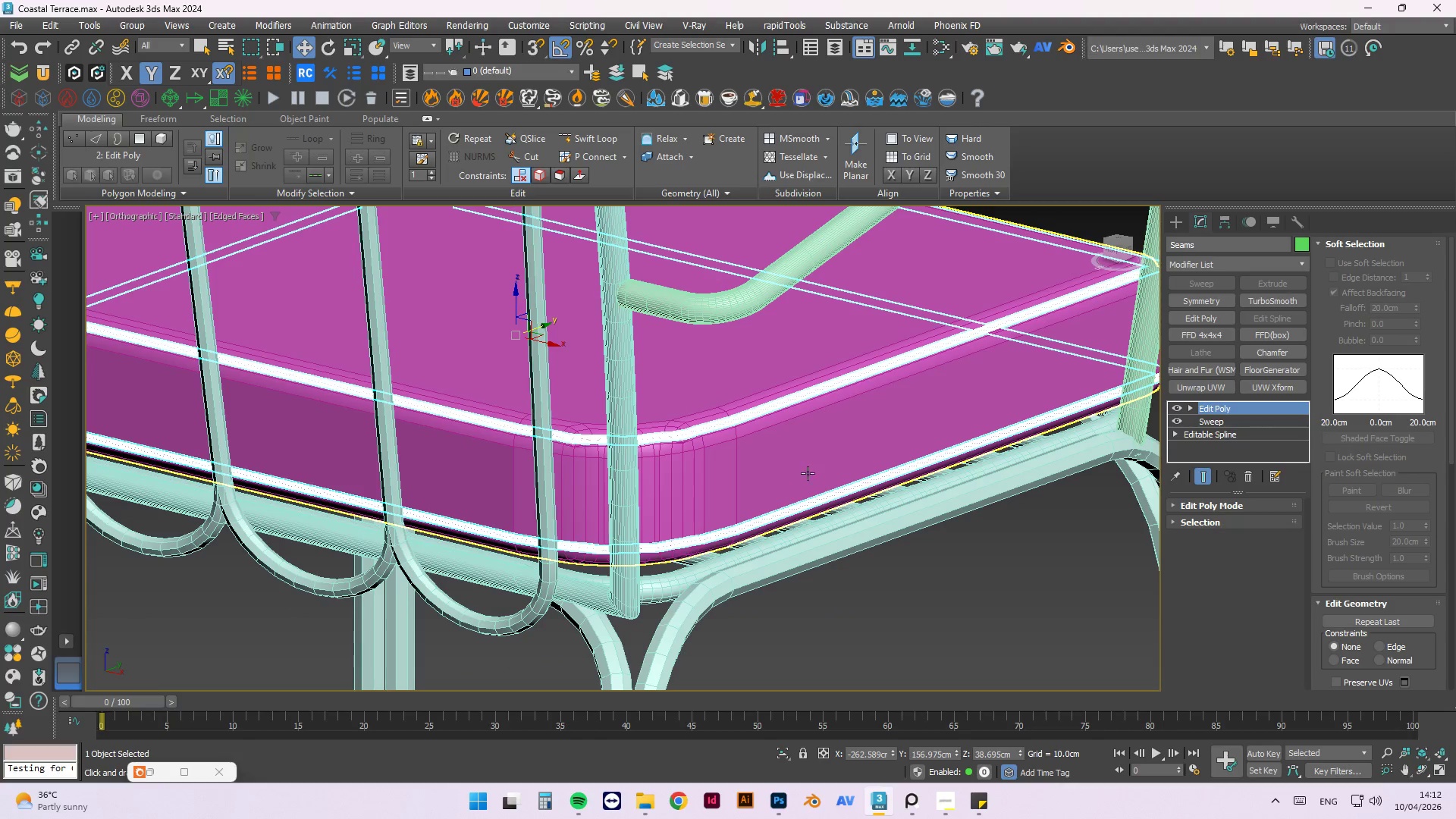 
left_click([813, 469])
 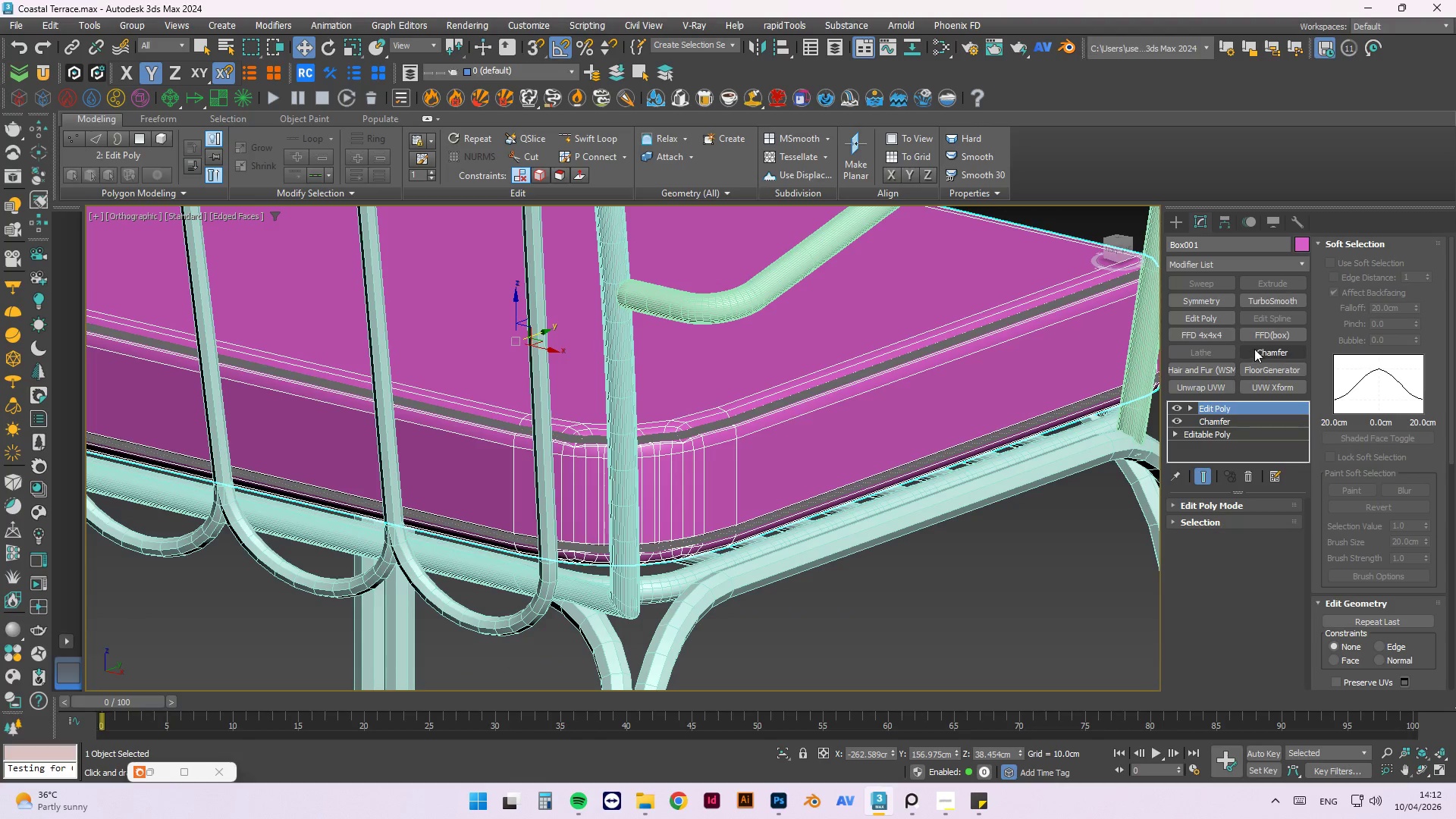 
left_click([1269, 301])
 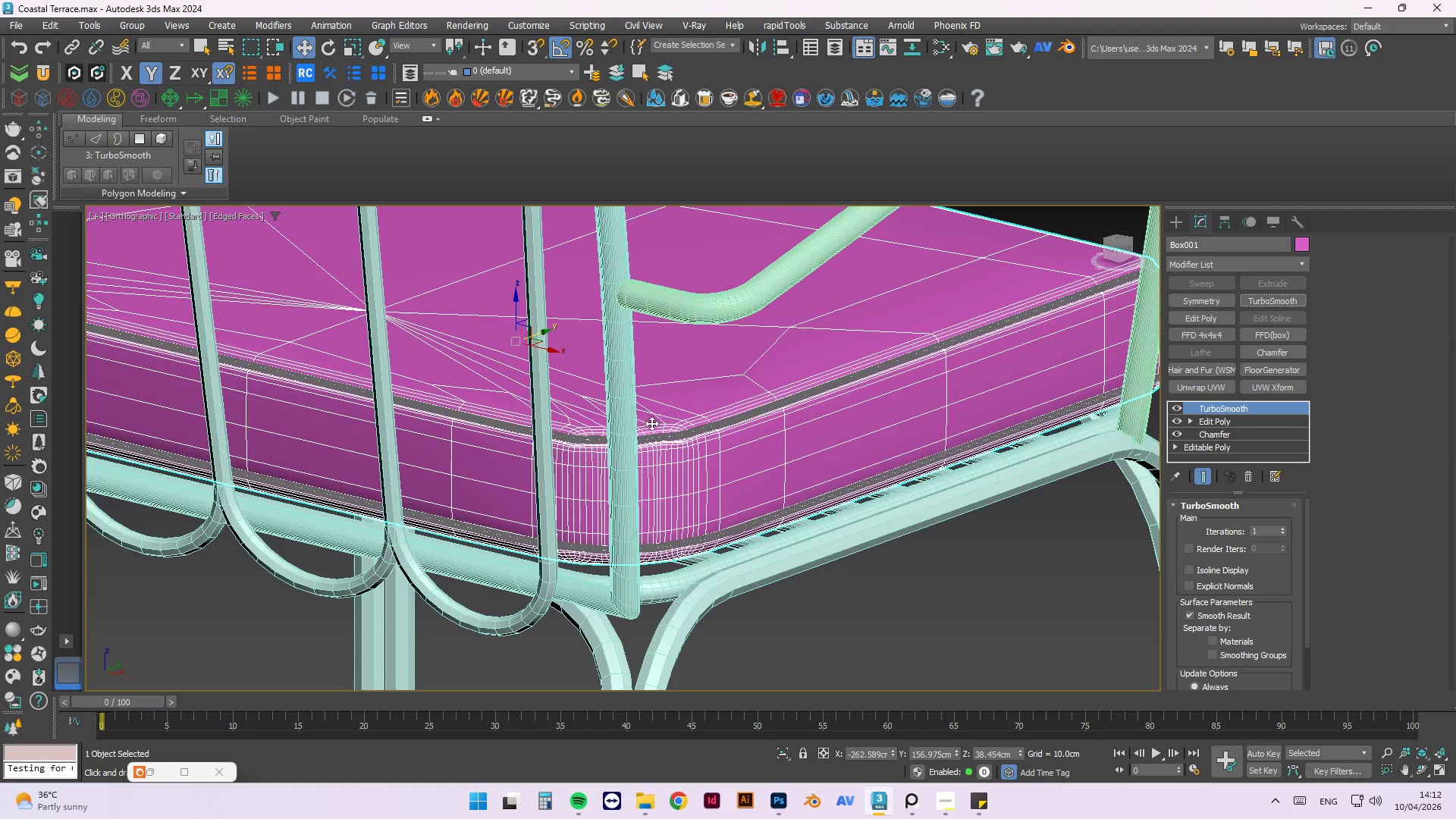 
scroll: coordinate [645, 446], scroll_direction: up, amount: 4.0
 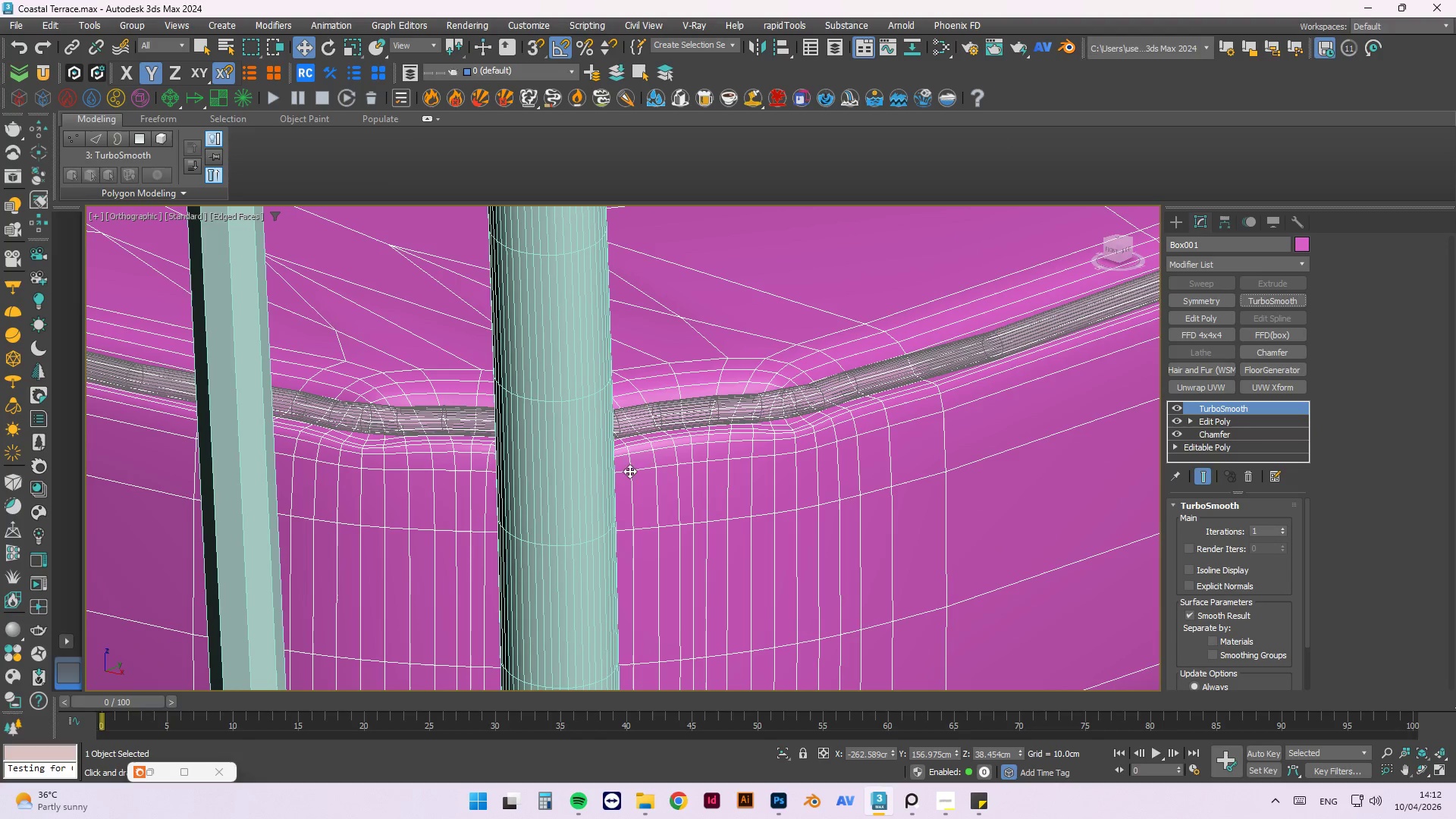 
hold_key(key=AltLeft, duration=0.73)
 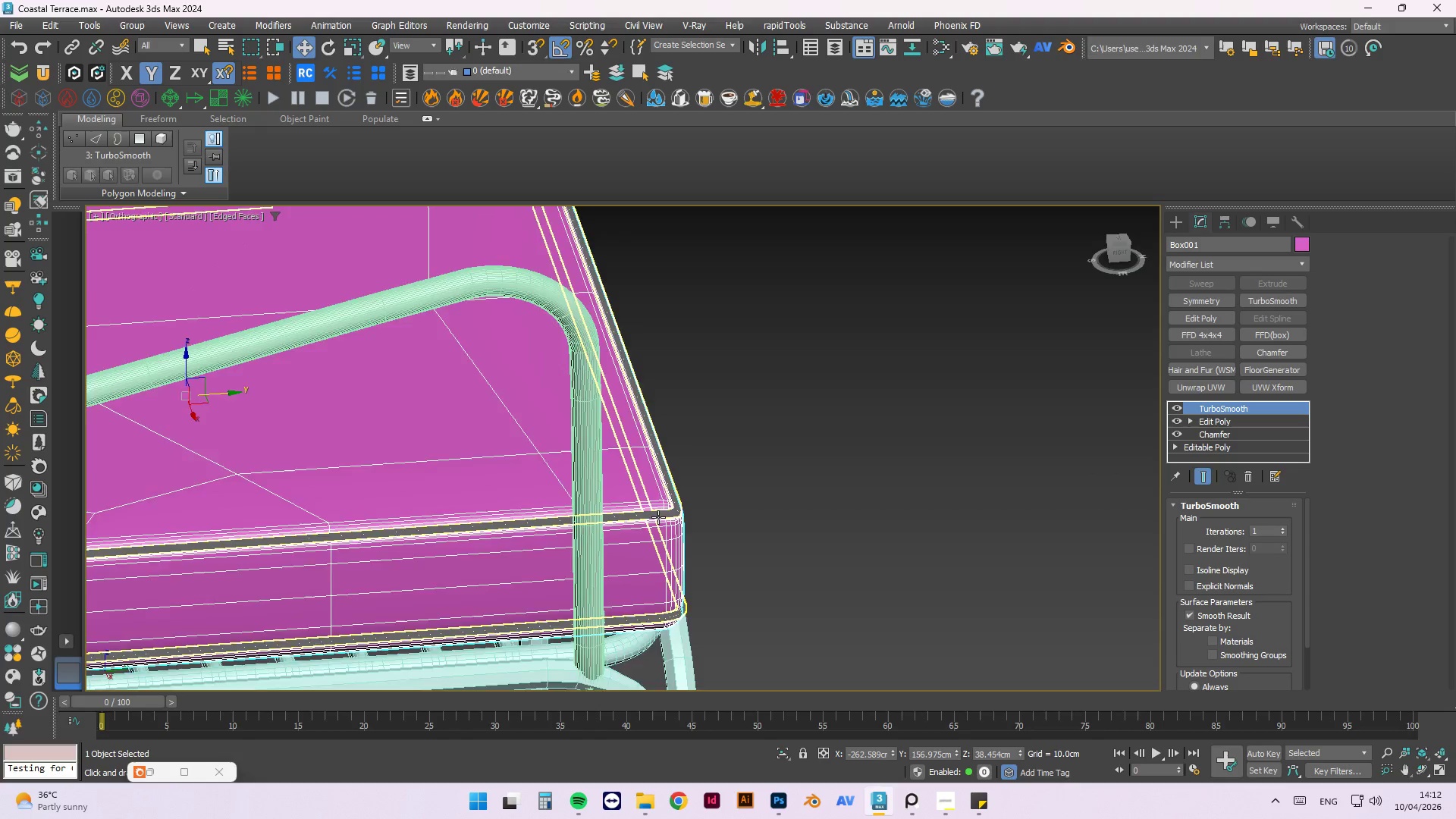 
scroll: coordinate [612, 481], scroll_direction: down, amount: 9.0
 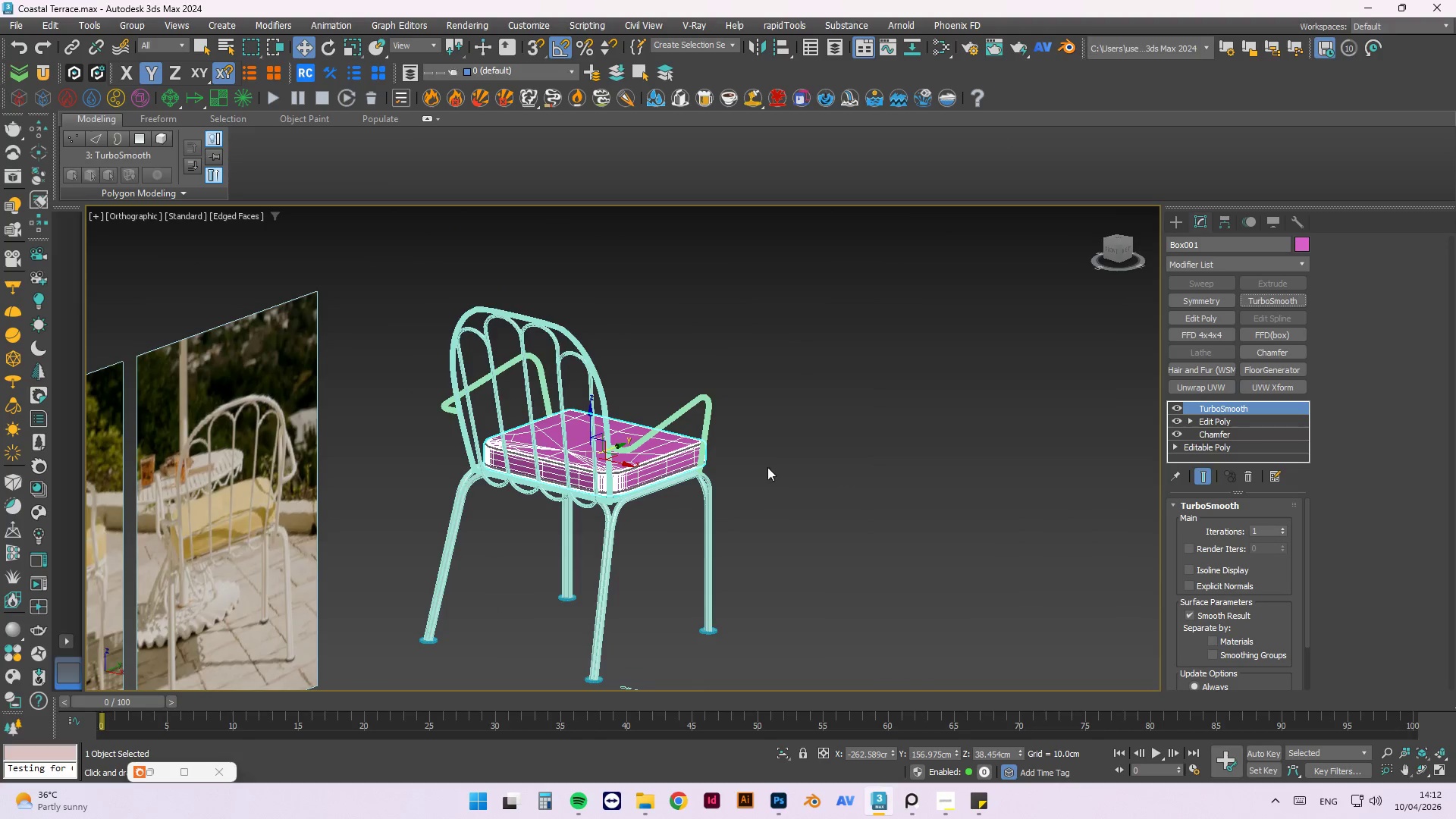 
scroll: coordinate [655, 511], scroll_direction: up, amount: 10.0
 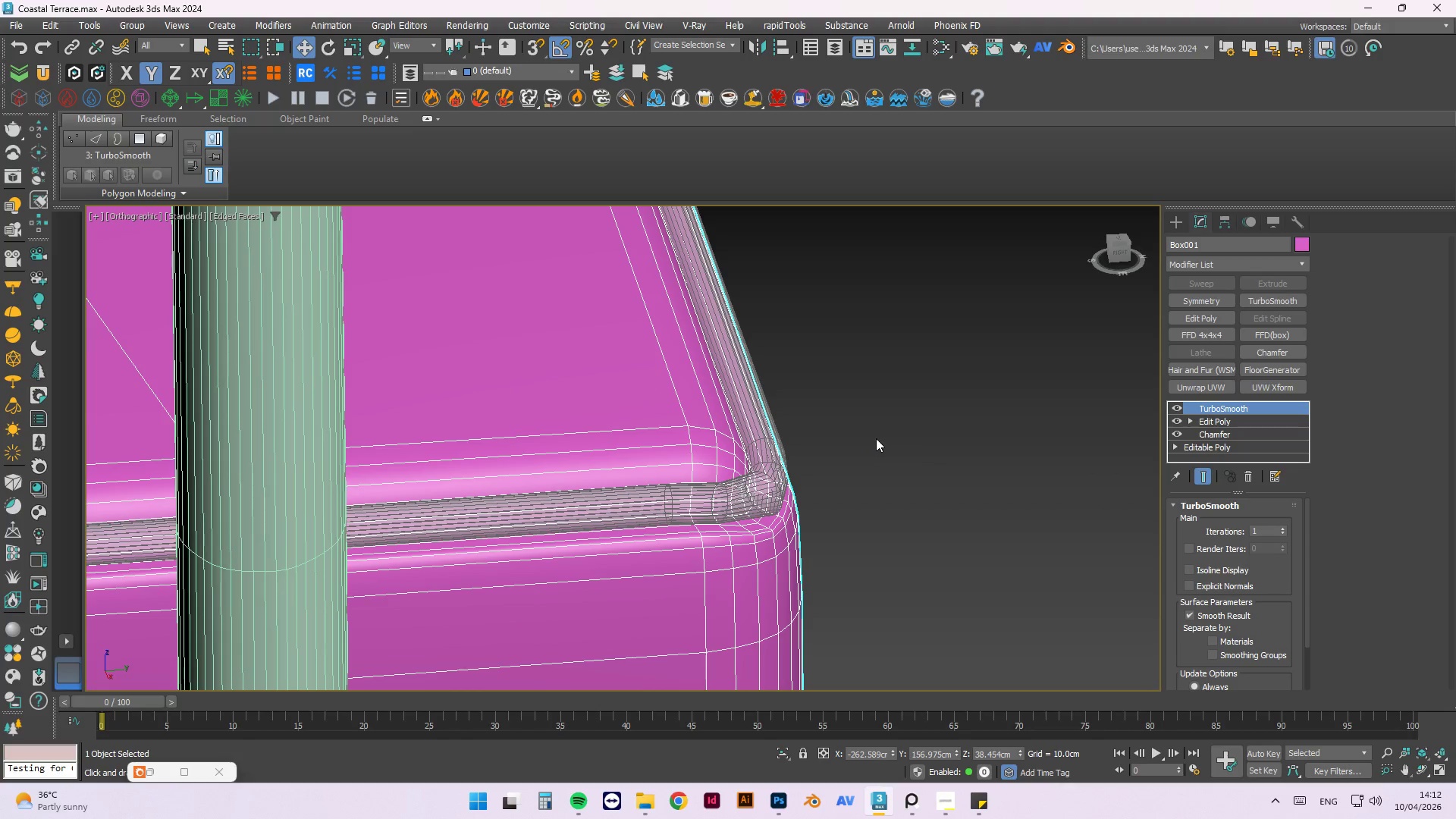 
scroll: coordinate [927, 410], scroll_direction: down, amount: 3.0
 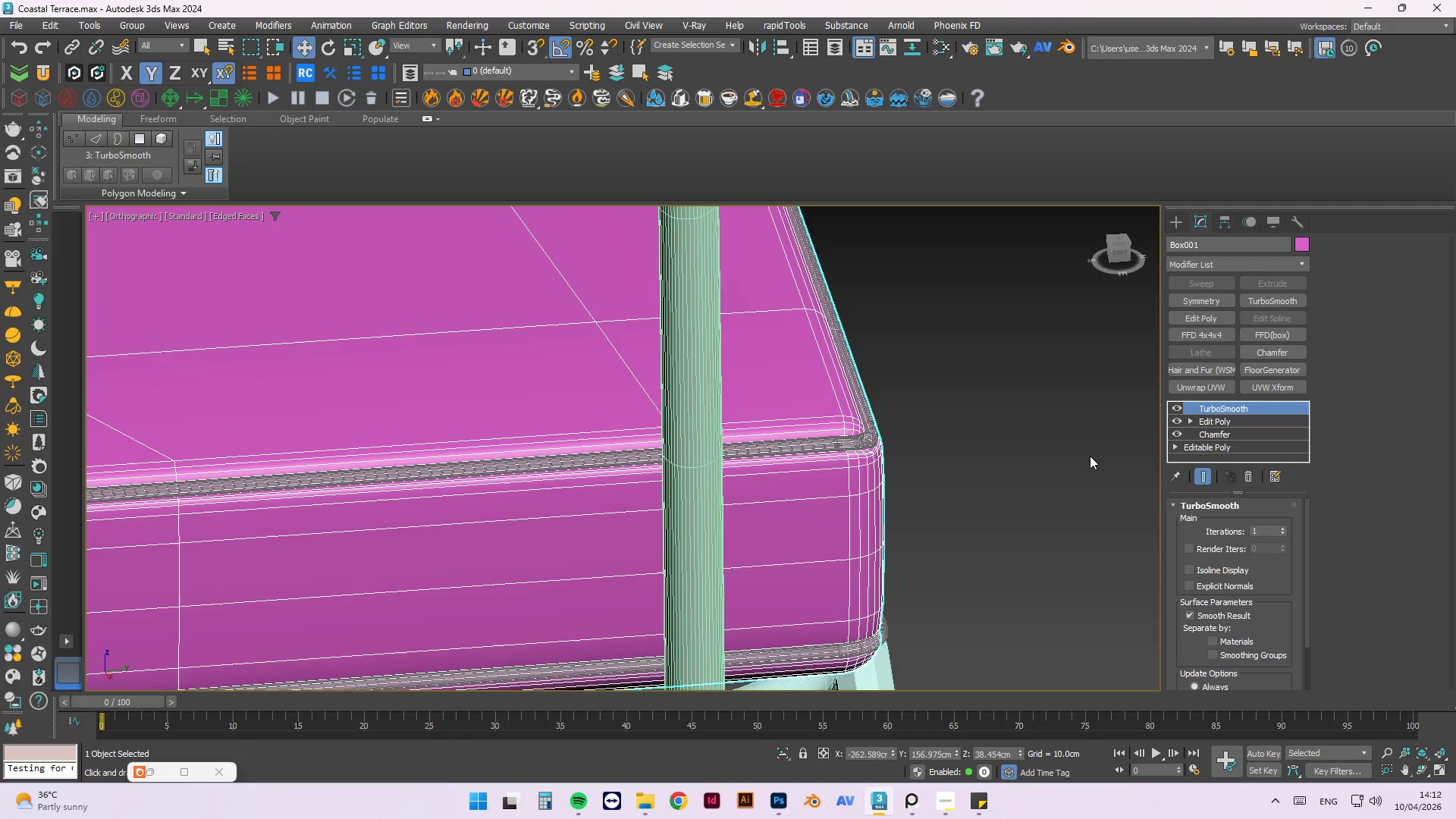 
key(Control+Z)
 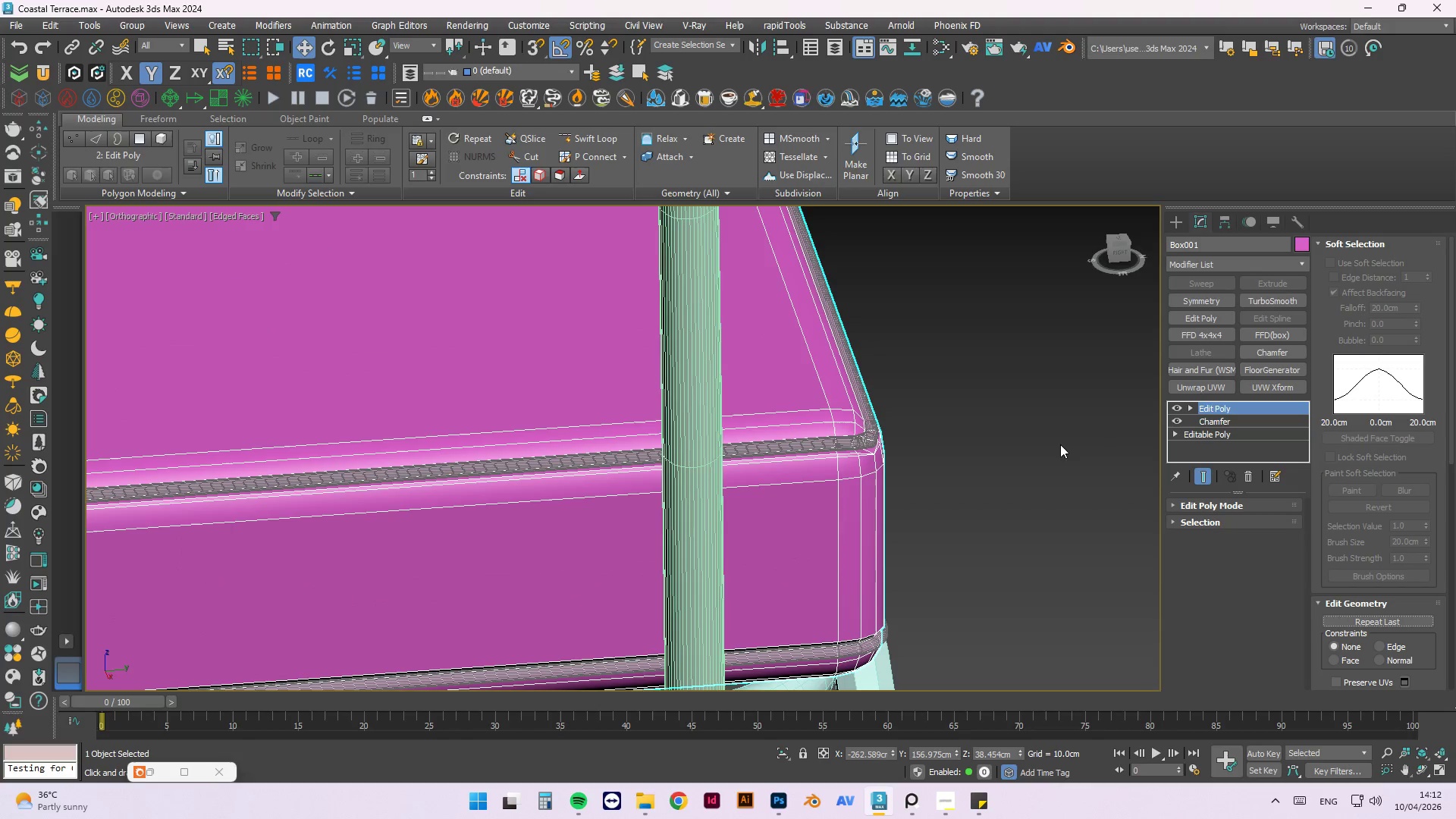 
scroll: coordinate [950, 457], scroll_direction: down, amount: 1.0
 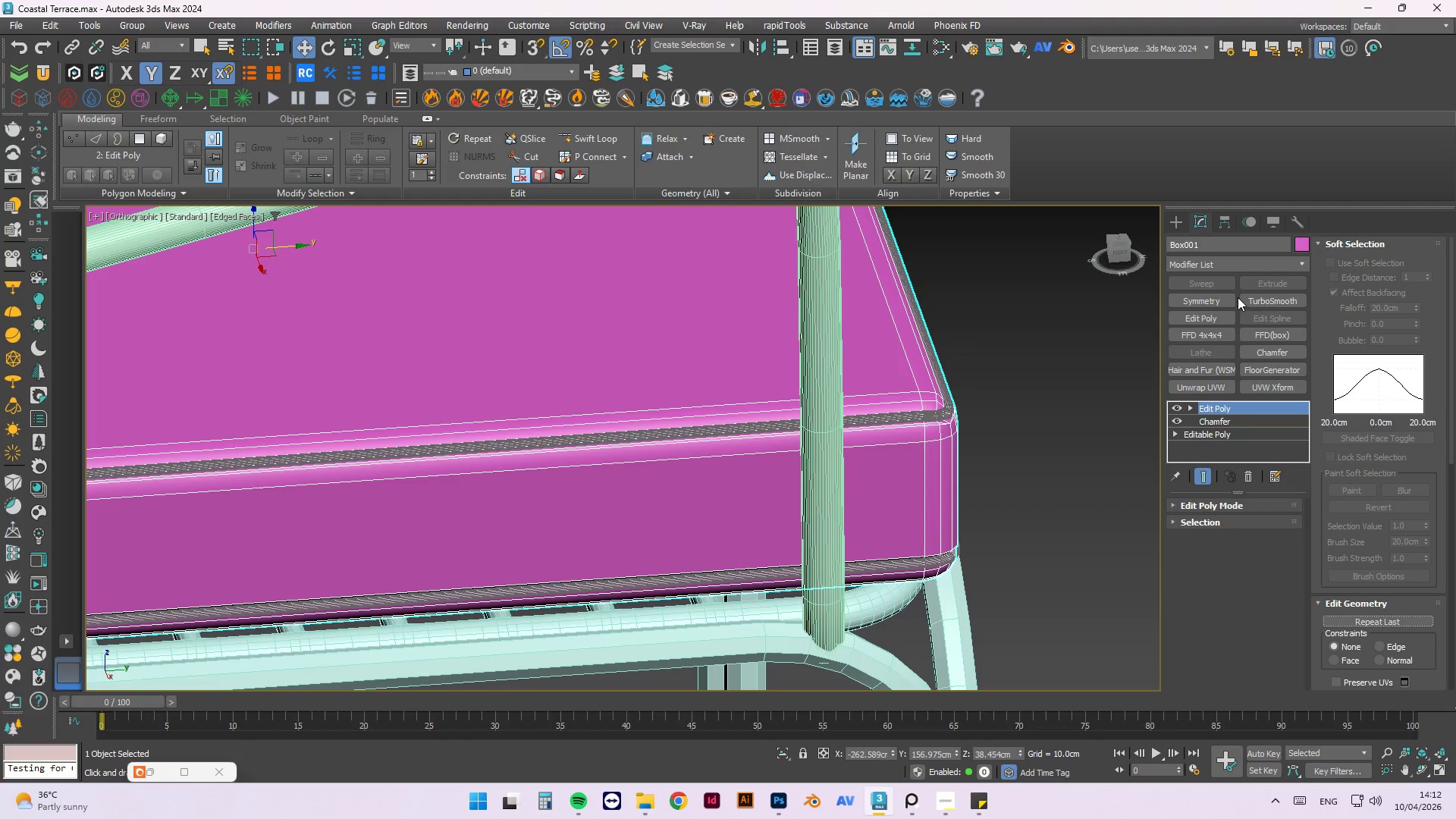 
left_click([1268, 352])
 